 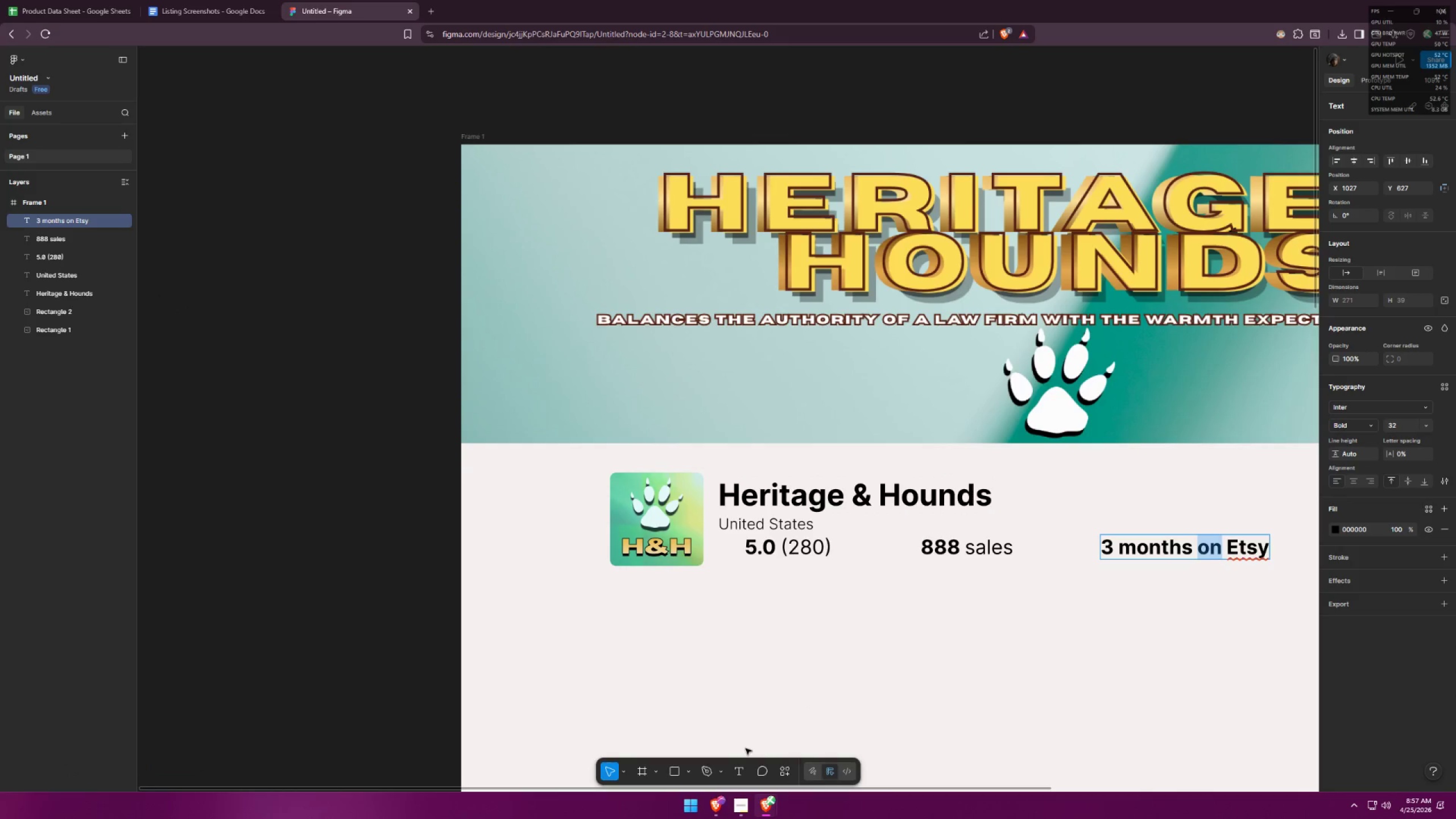 
left_click([760, 805])
 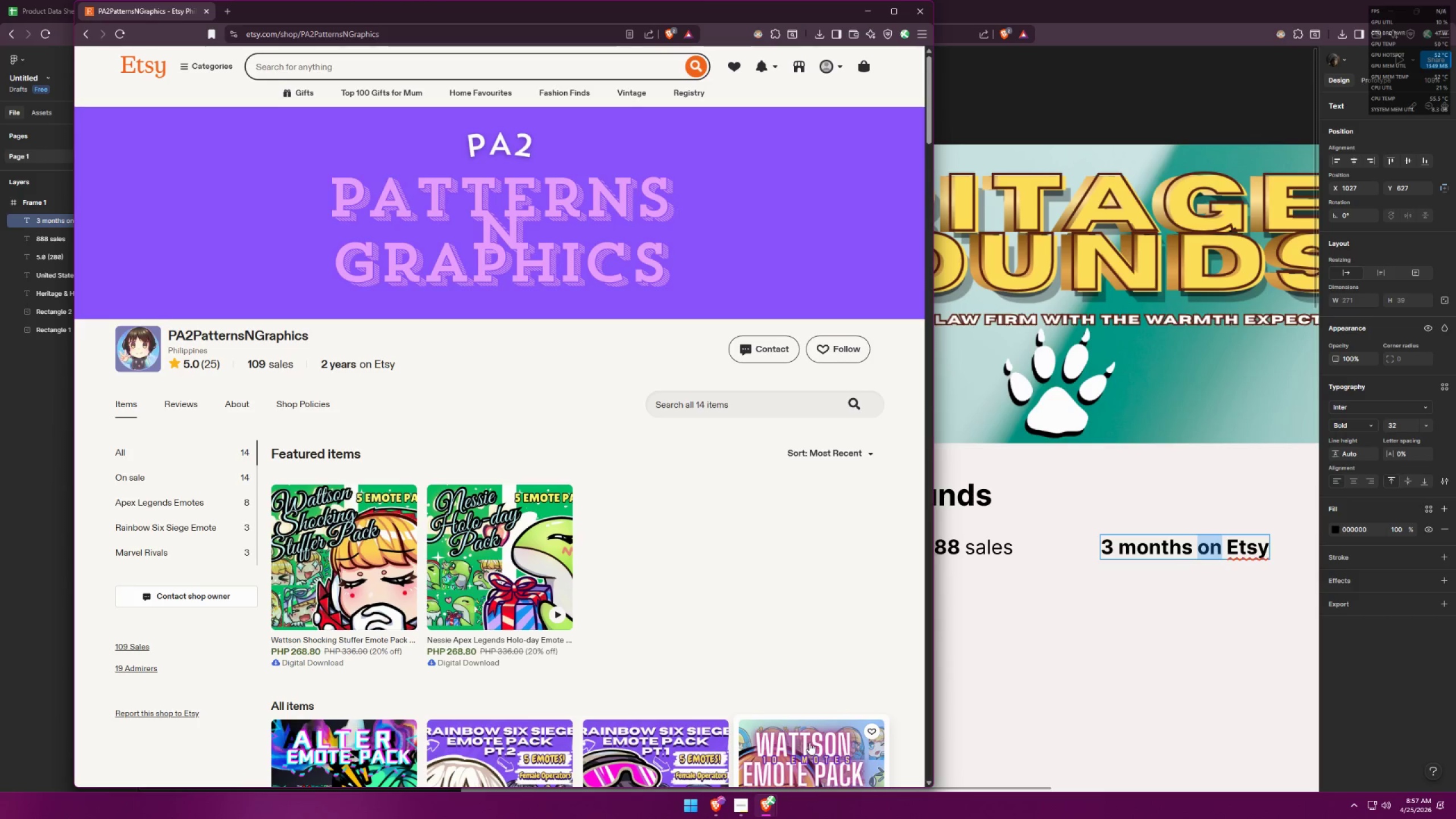 
key(Alt+AltLeft)
 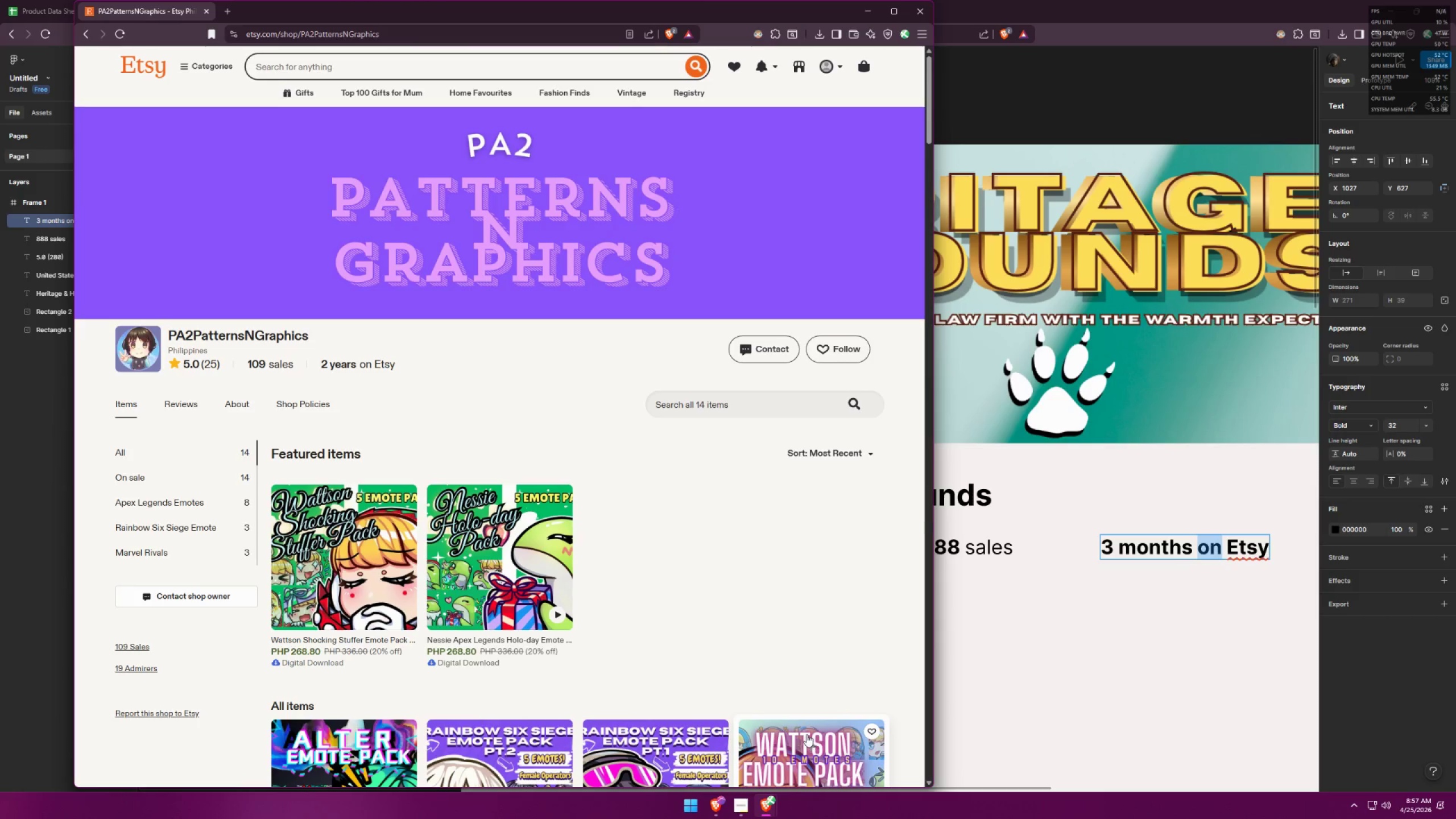 
key(Alt+Tab)
 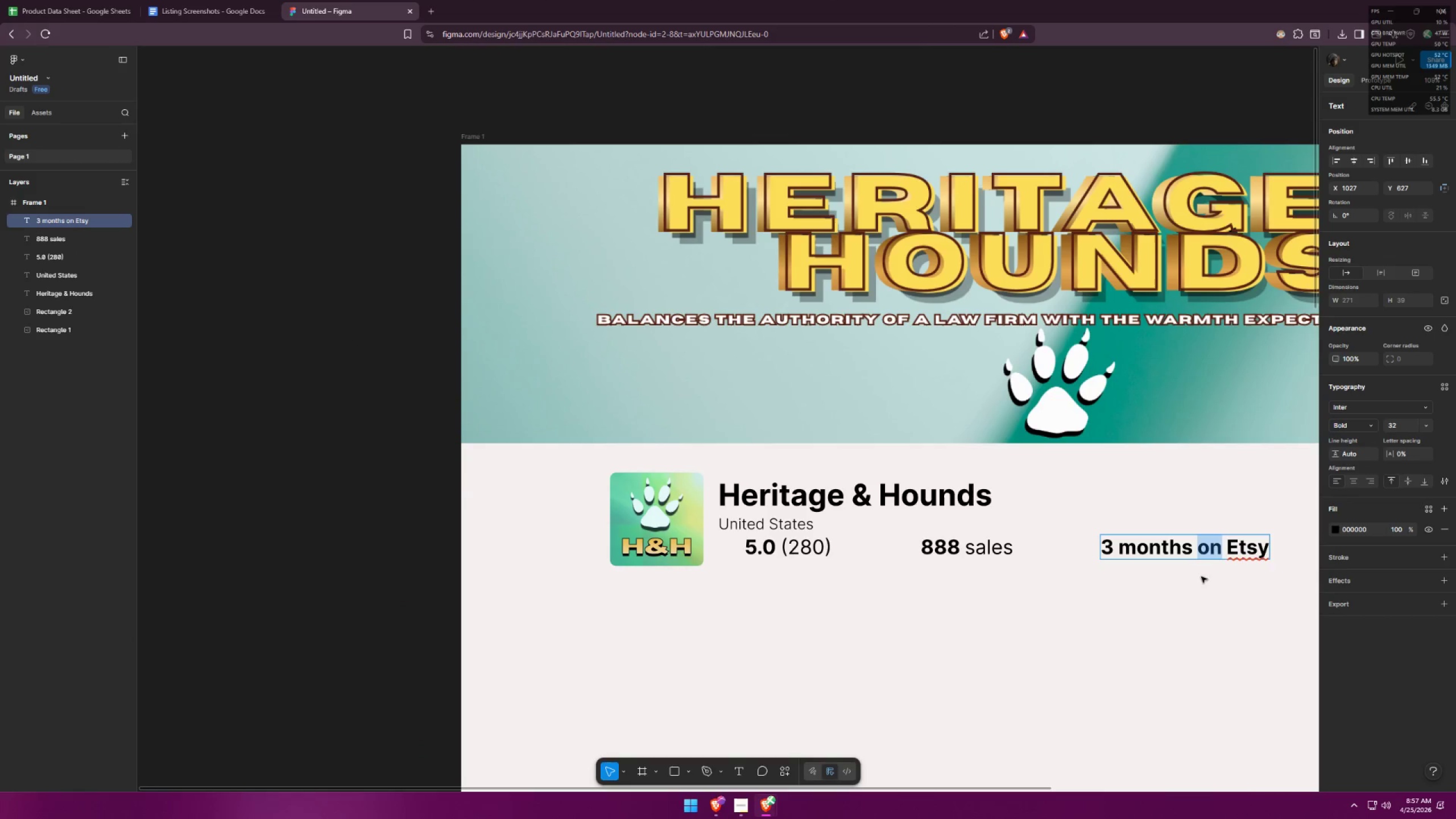 
left_click([1212, 568])
 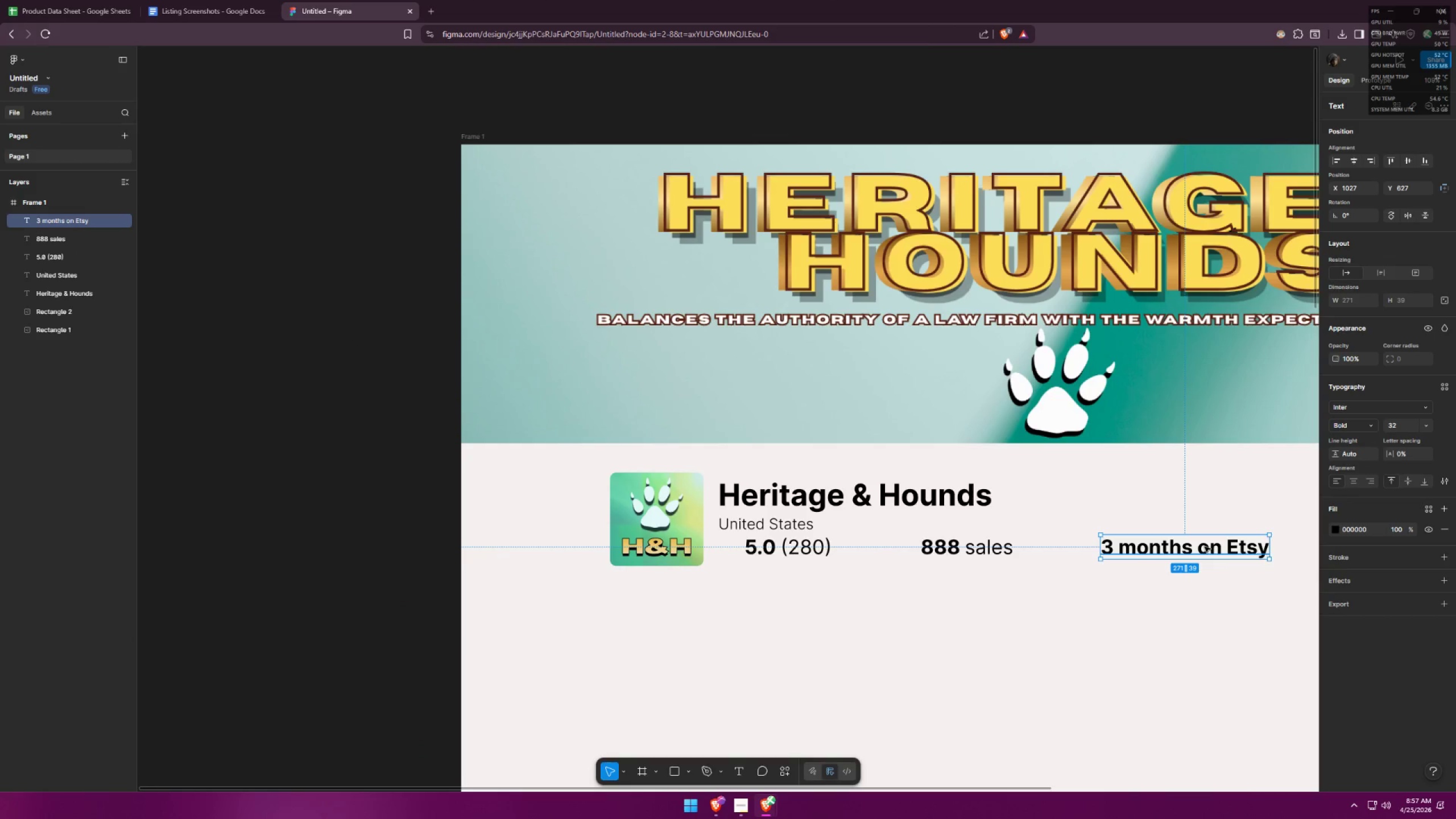 
double_click([1203, 547])
 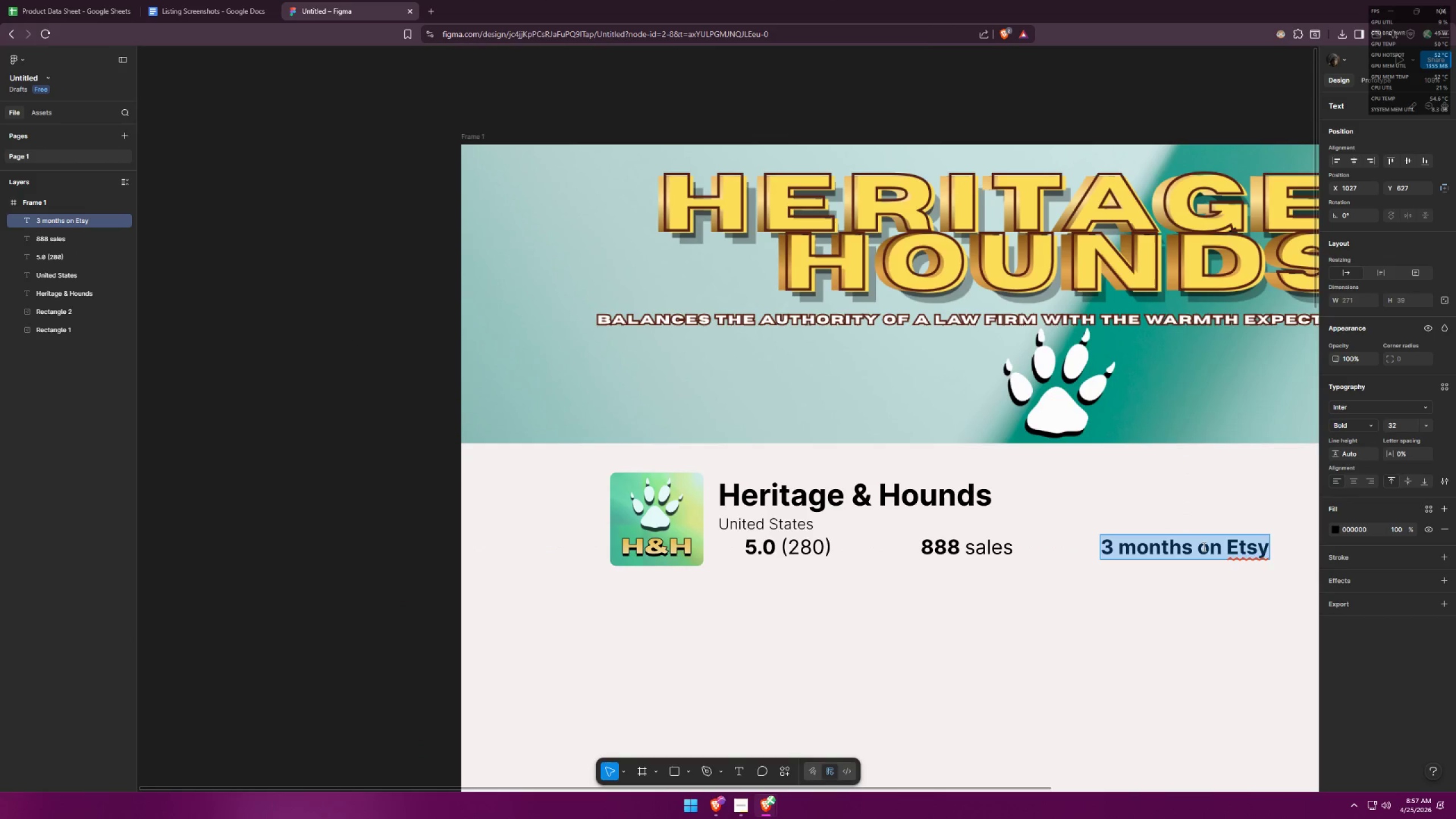 
triple_click([1203, 547])
 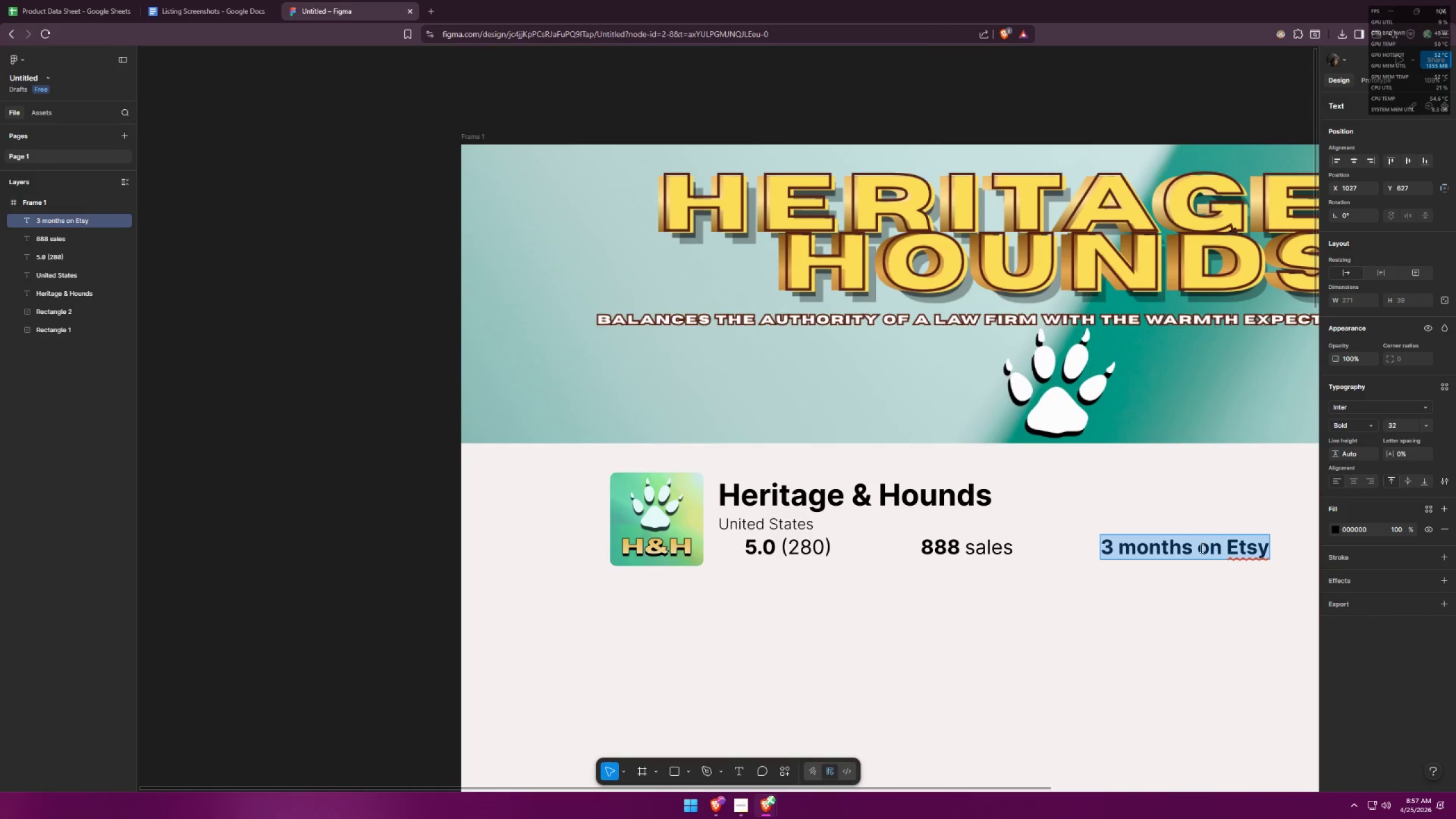 
triple_click([1199, 549])
 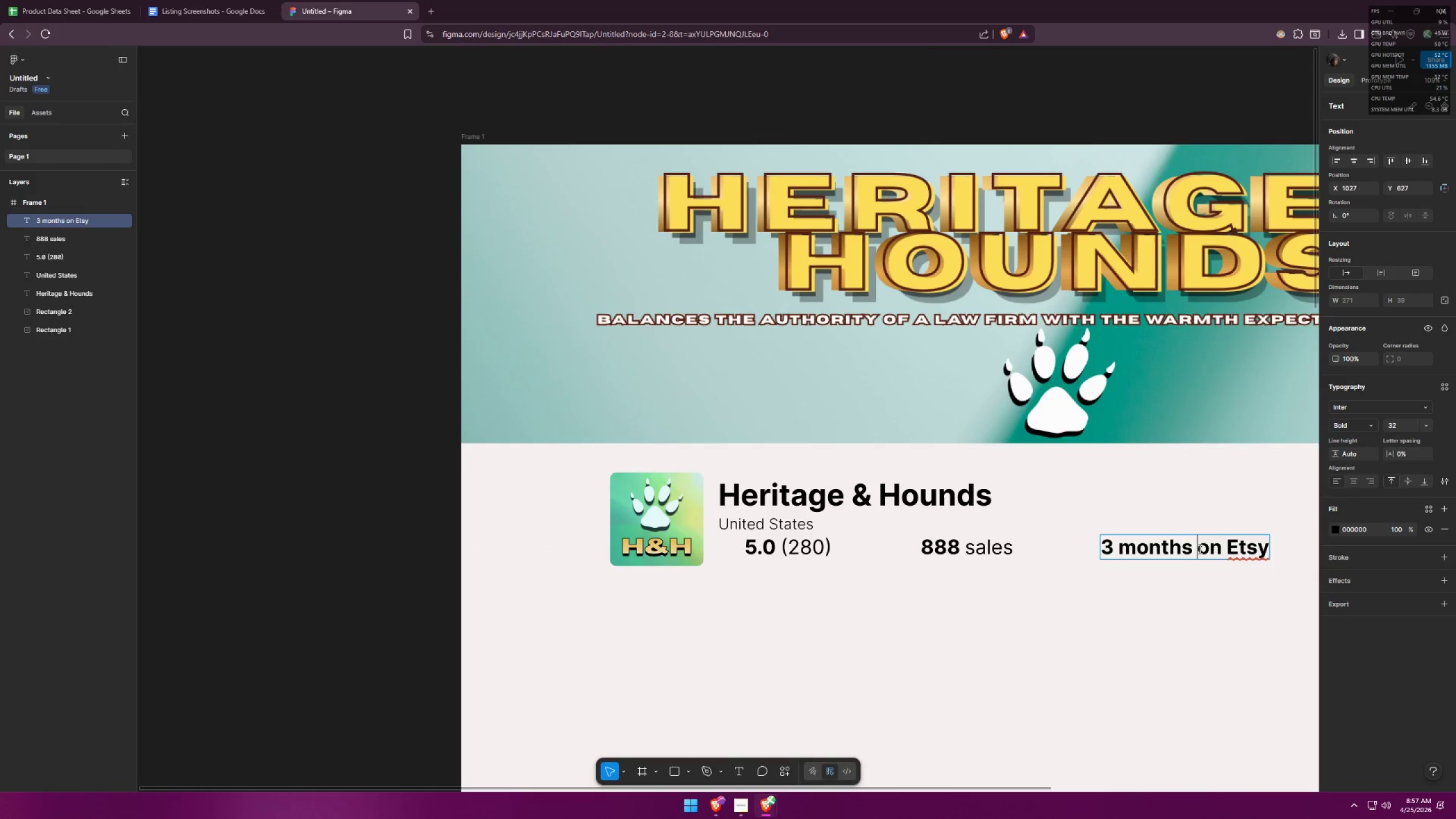 
left_click_drag(start_coordinate=[1199, 549], to_coordinate=[1262, 541])
 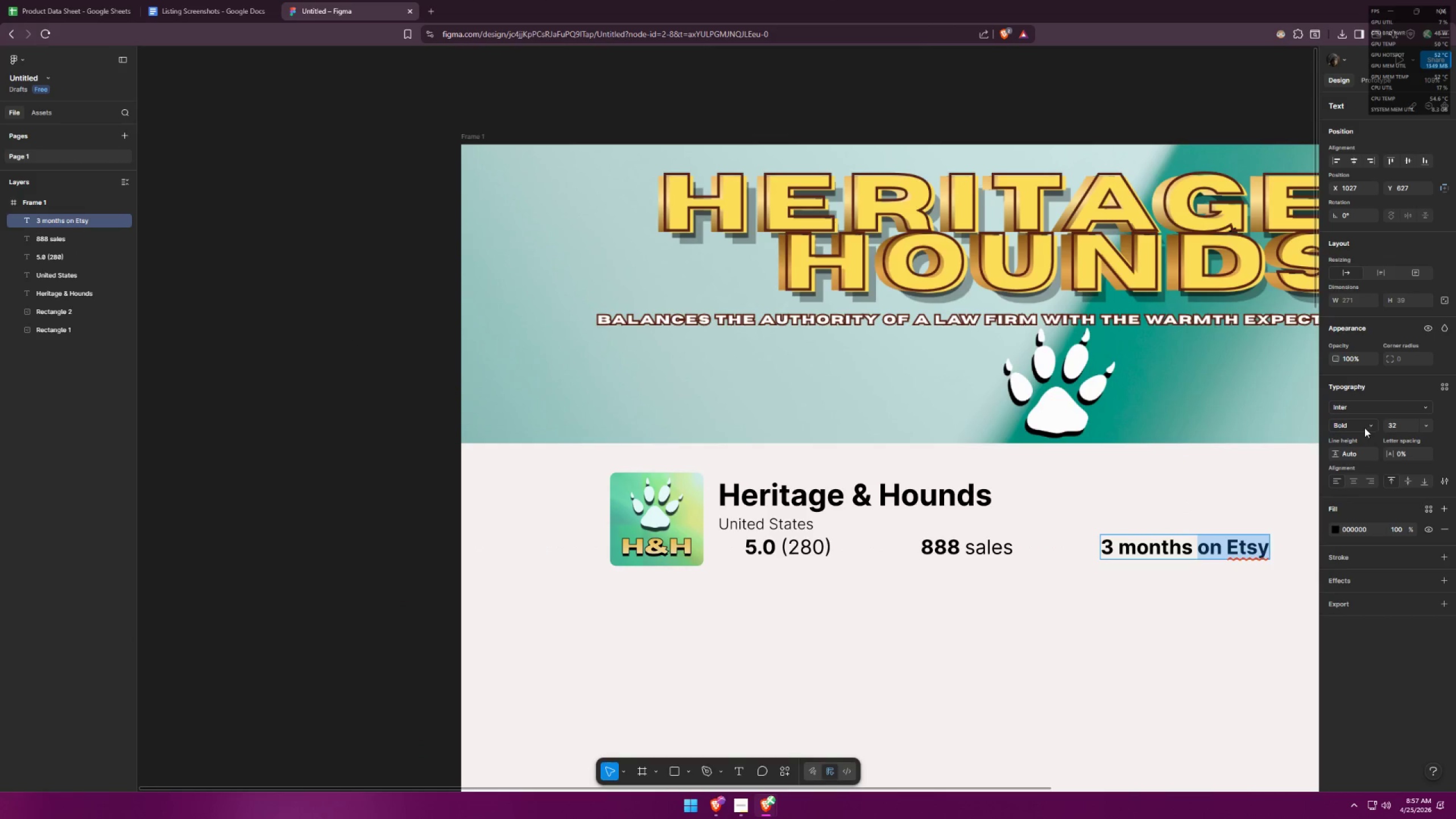 
left_click([1364, 428])
 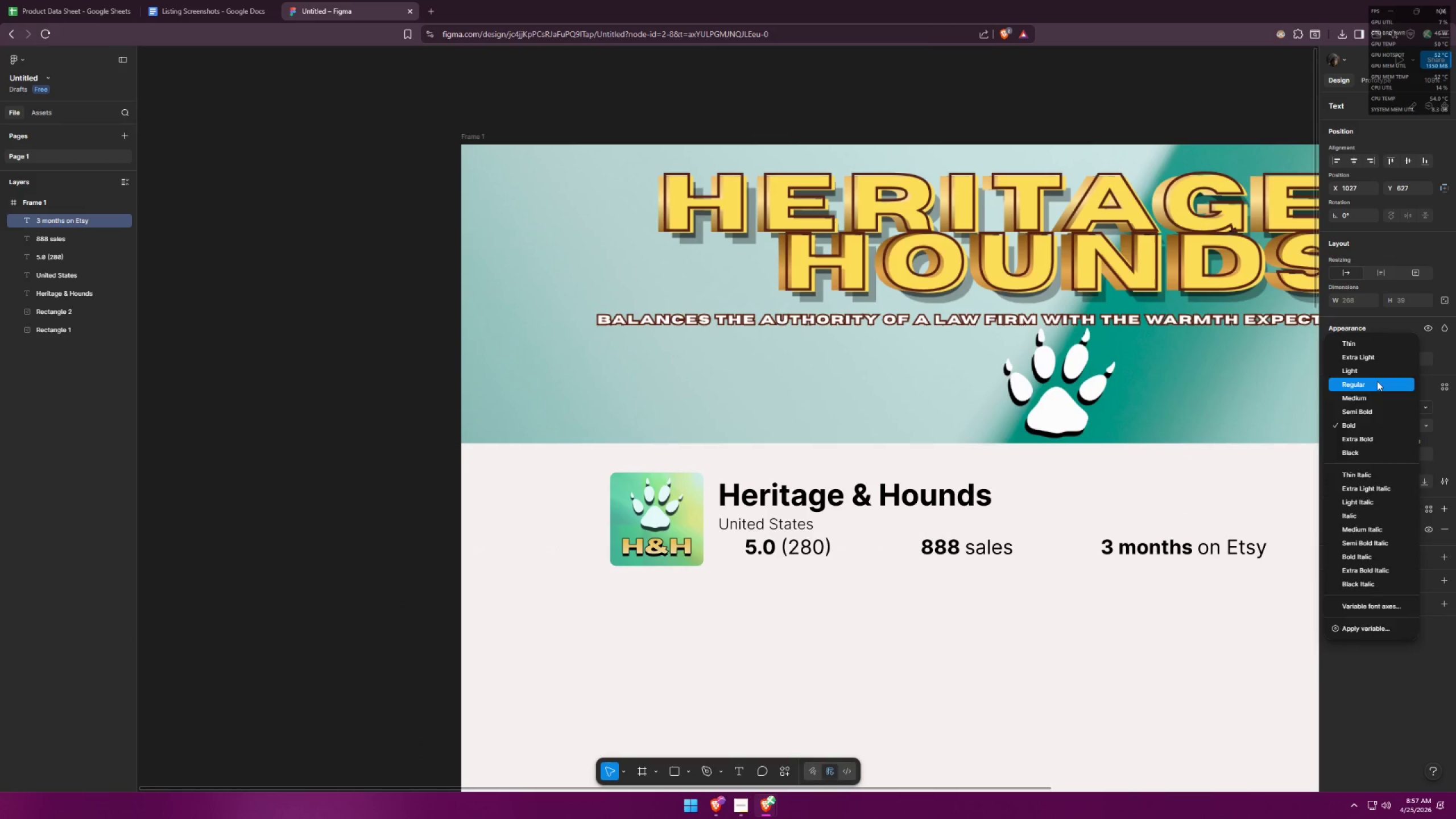 
double_click([1157, 610])
 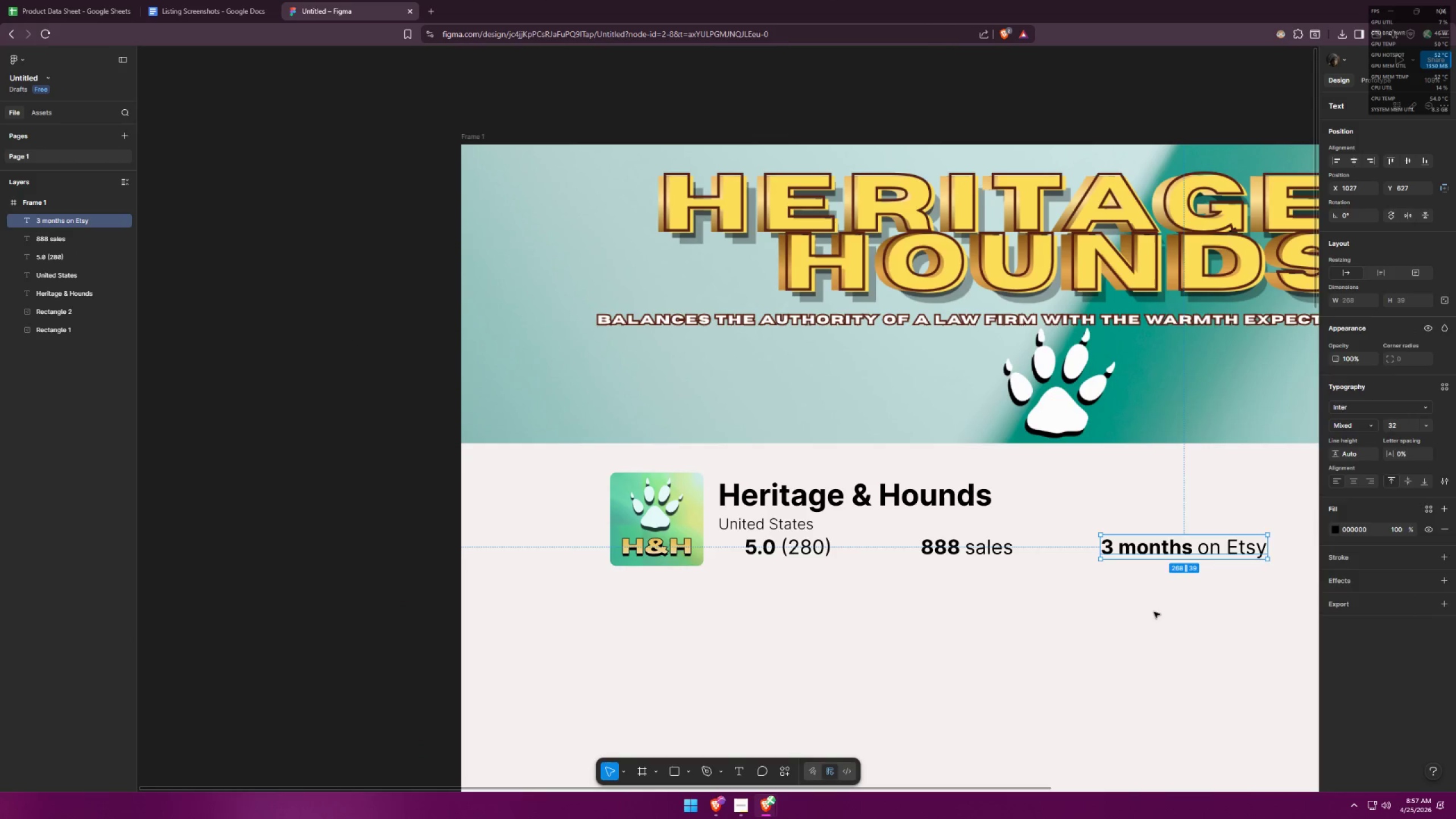 
triple_click([1151, 614])
 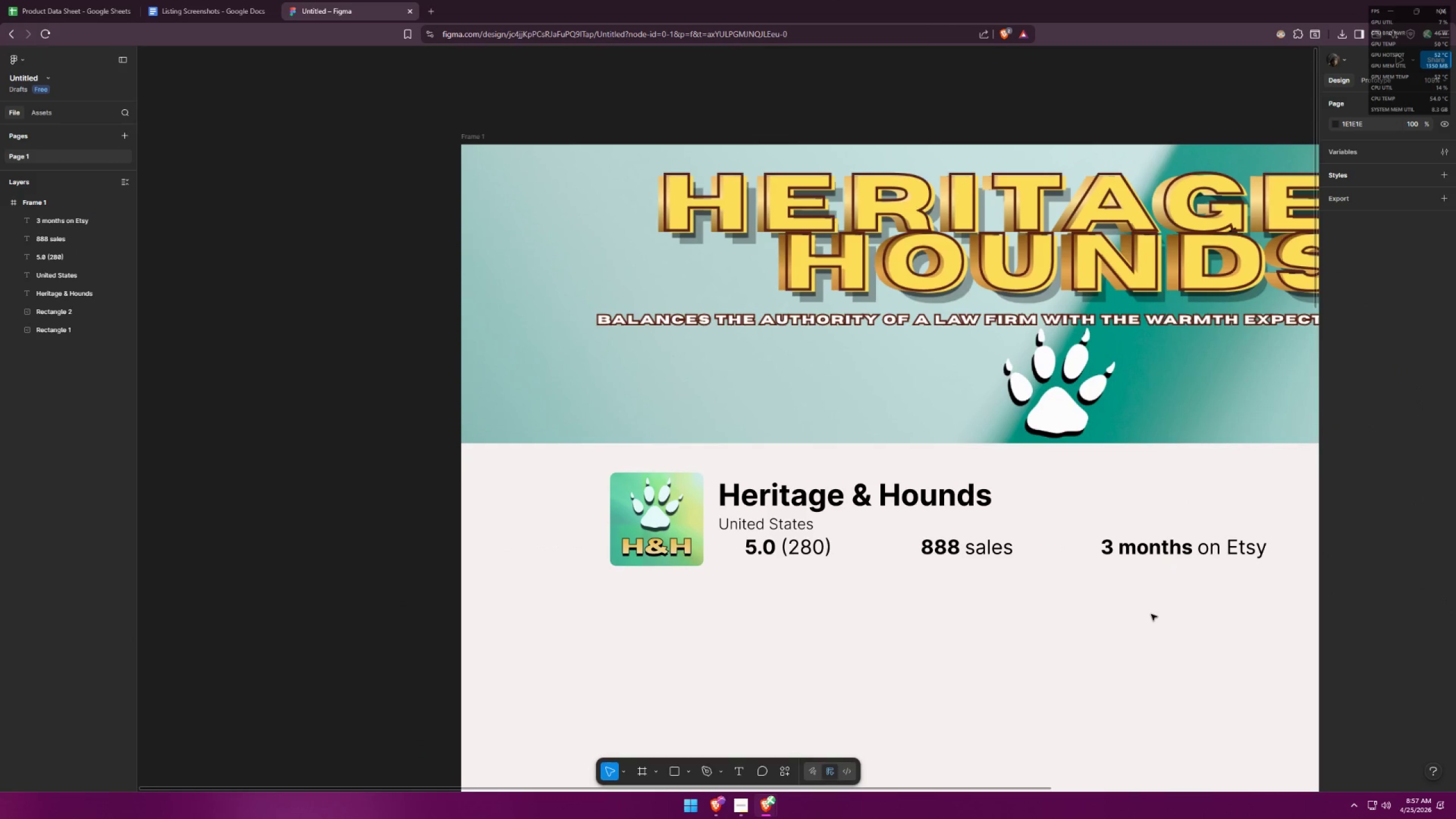 
hold_key(key=ControlLeft, duration=0.86)
 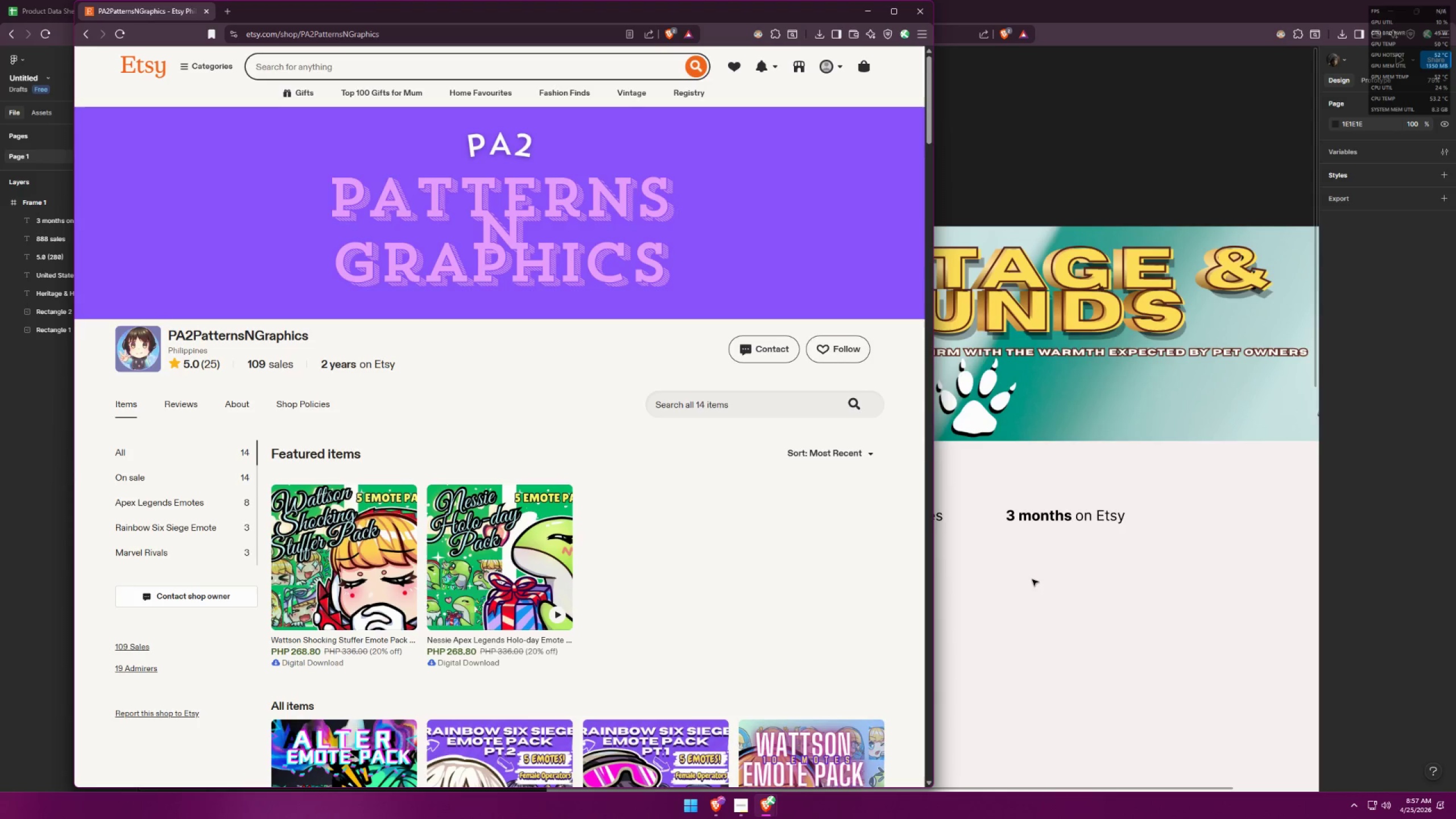 
key(Alt+AltLeft)
 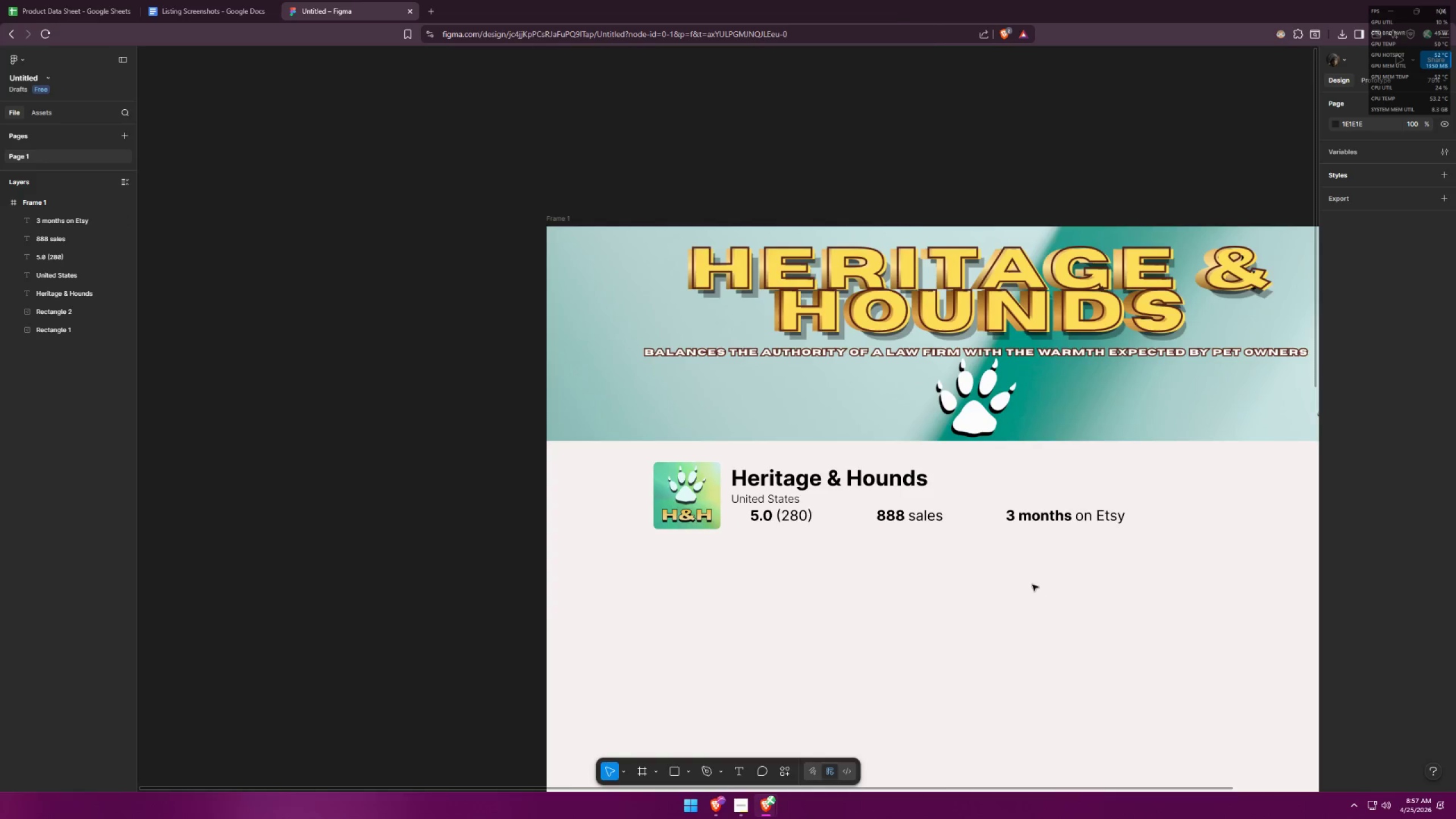 
key(Alt+Tab)
 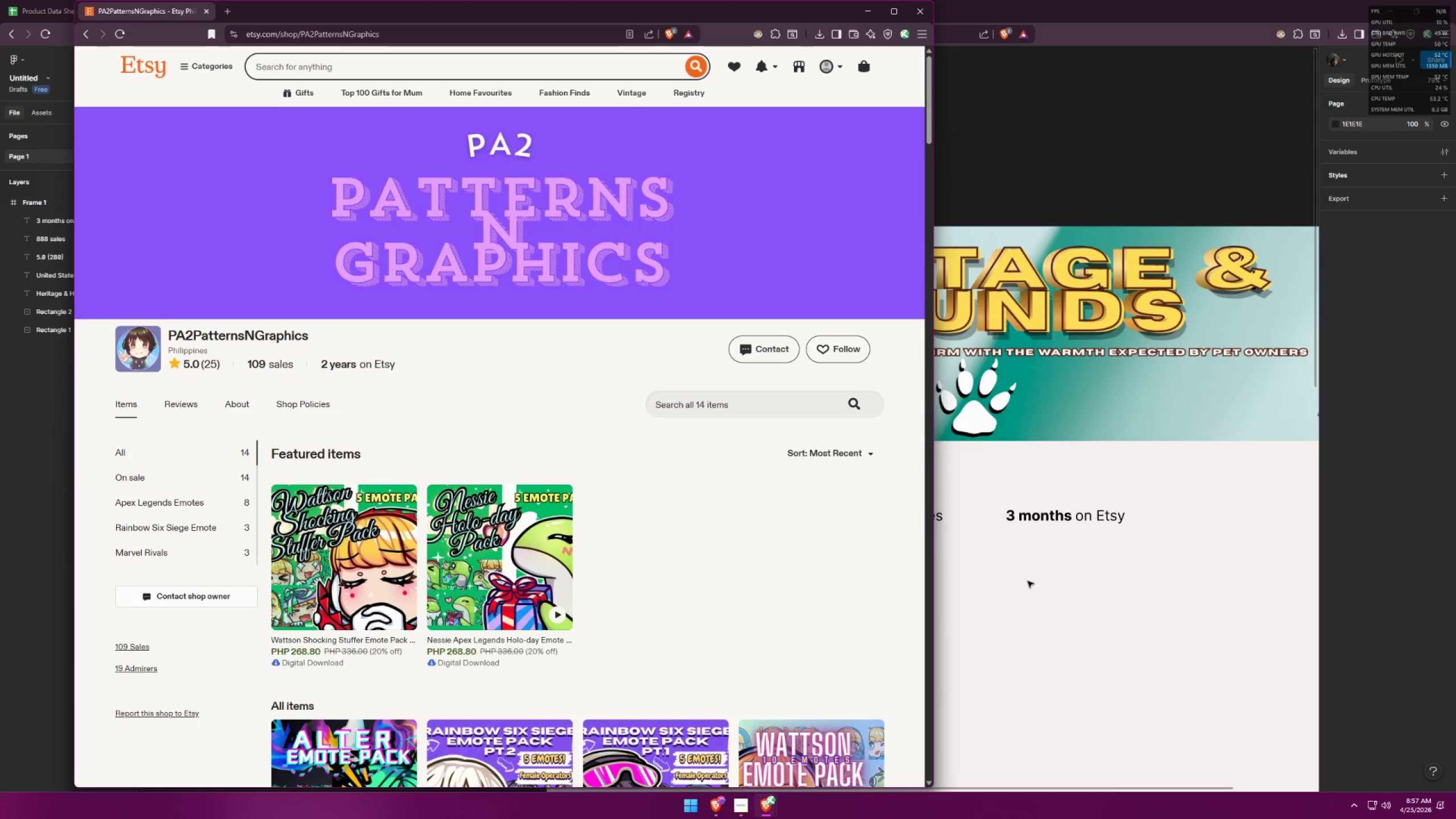 
scroll: coordinate [1033, 593], scroll_direction: down, amount: 2.0
 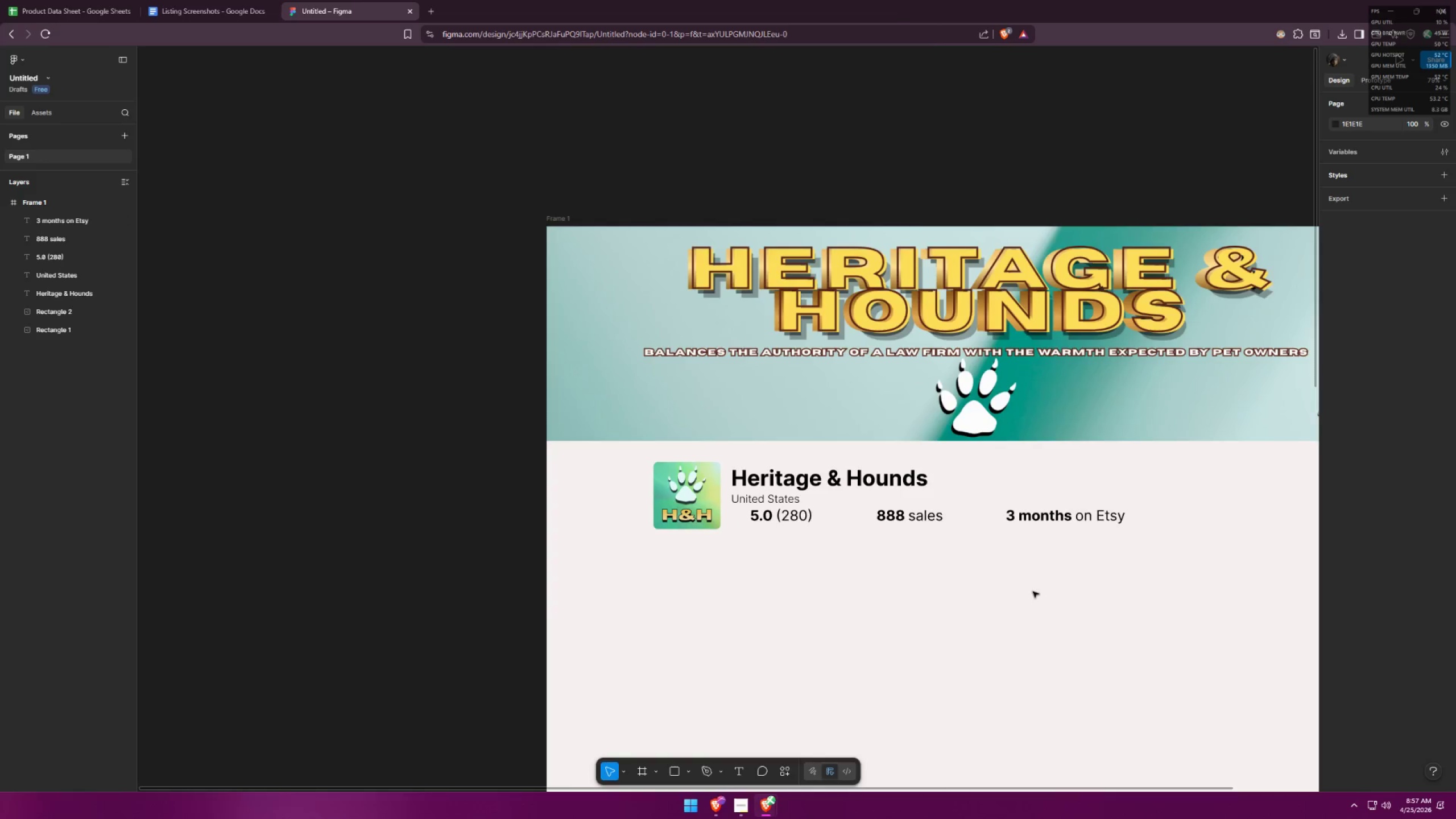 
key(Alt+AltLeft)
 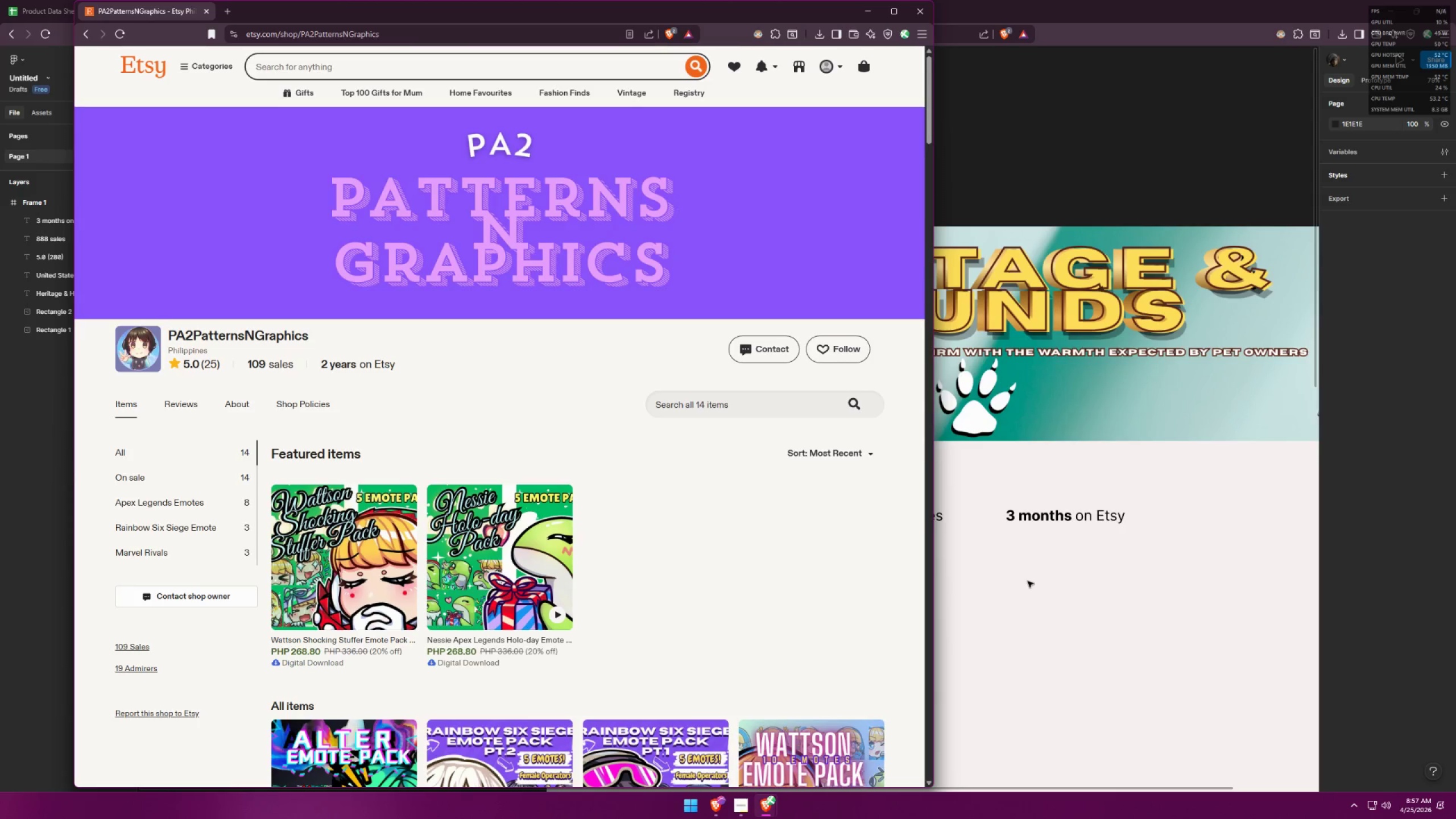 
key(Alt+Tab)
 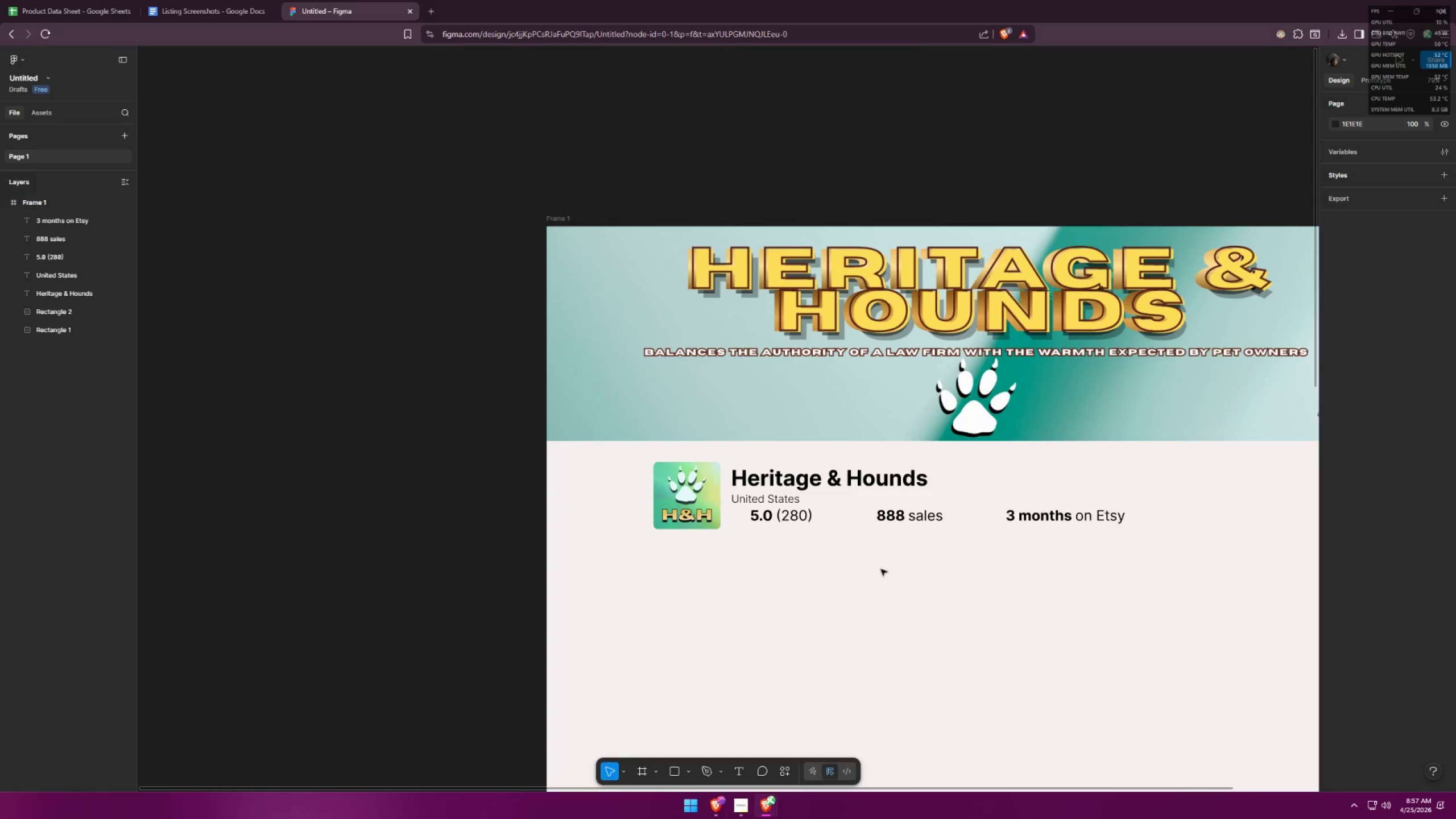 
key(Control+ControlLeft)
 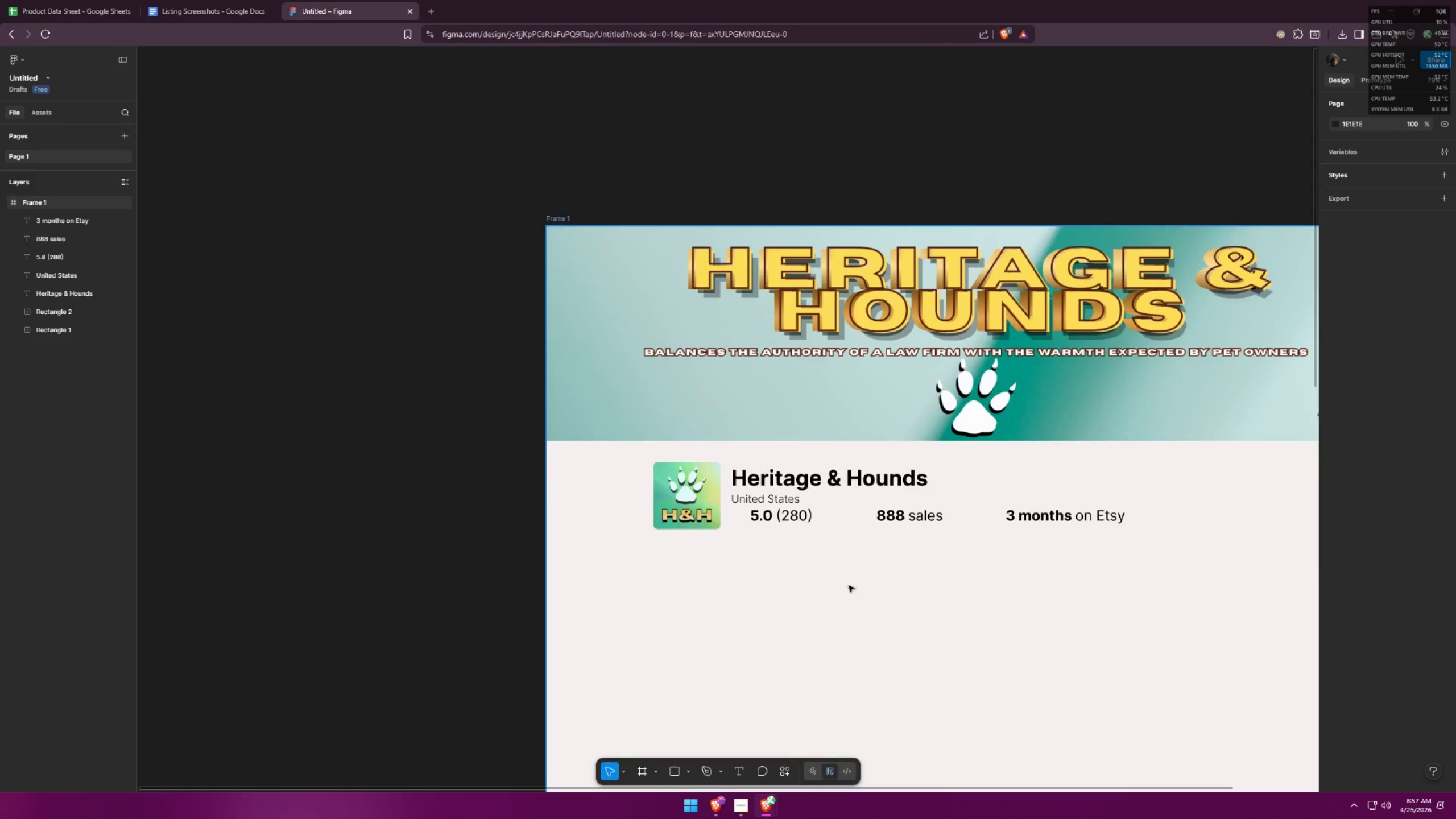 
scroll: coordinate [845, 588], scroll_direction: up, amount: 4.0
 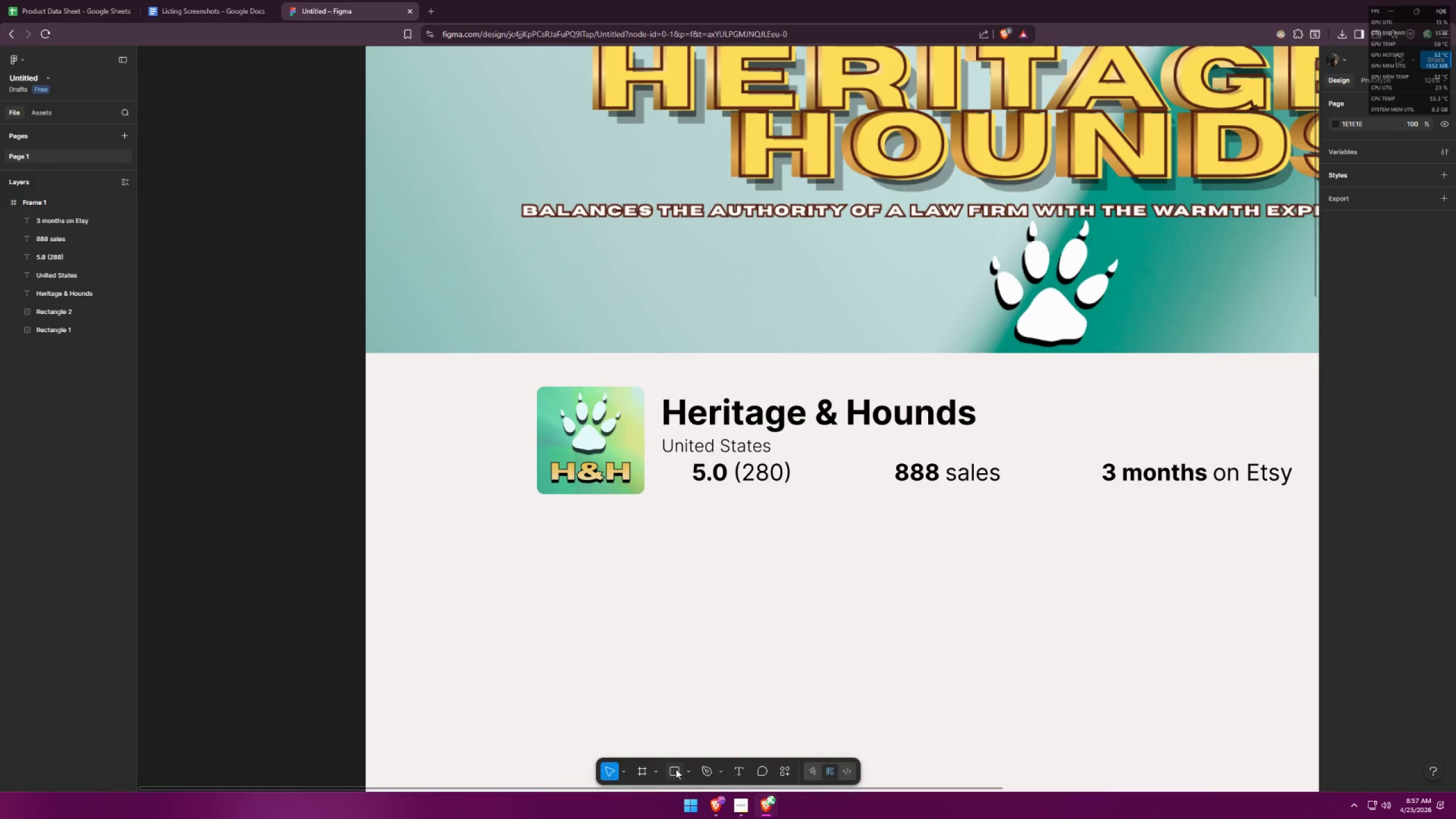 
double_click([684, 767])
 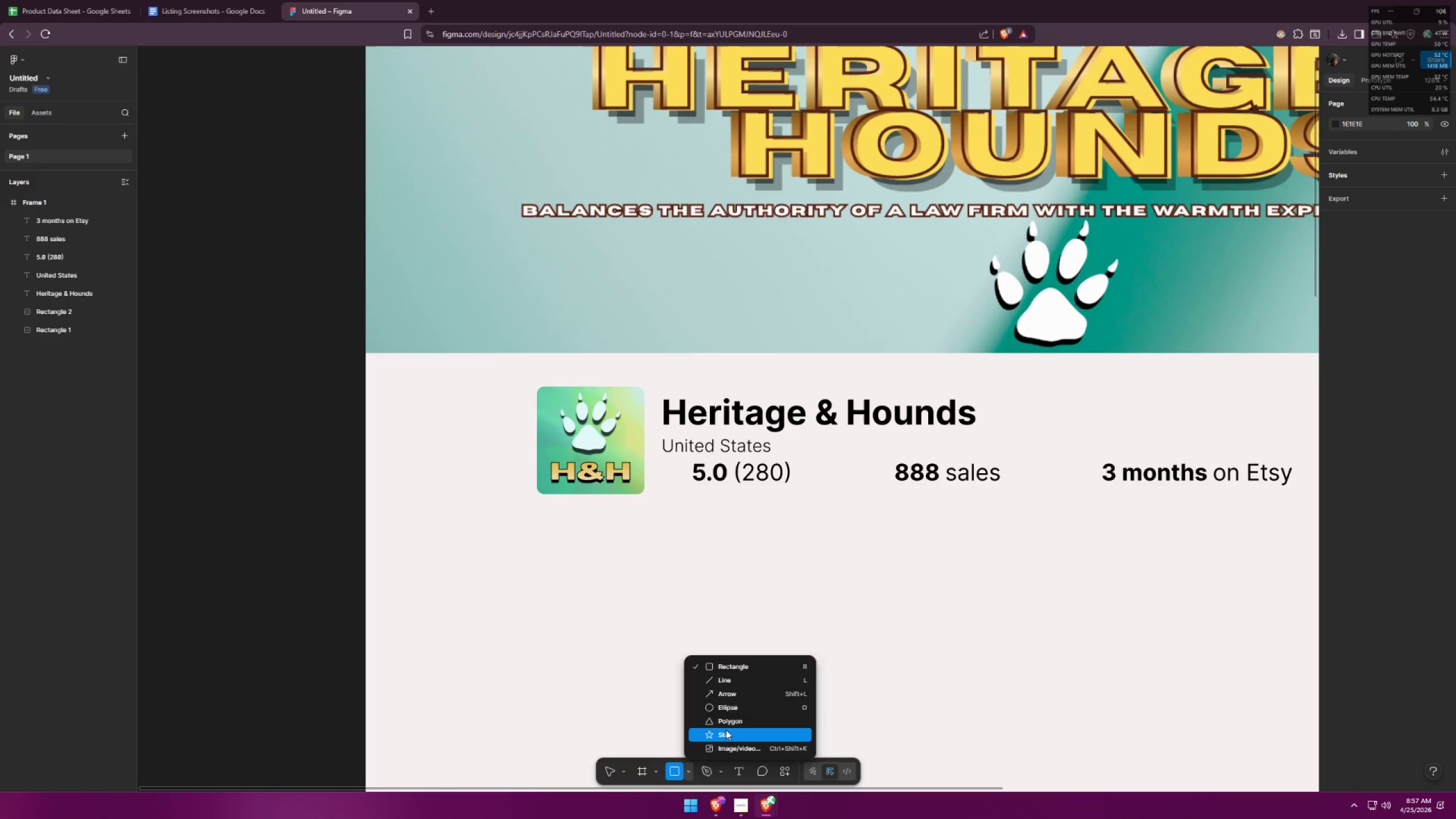 
hold_key(key=ShiftLeft, duration=1.5)
left_click_drag(start_coordinate=[709, 526], to_coordinate=[741, 560])
 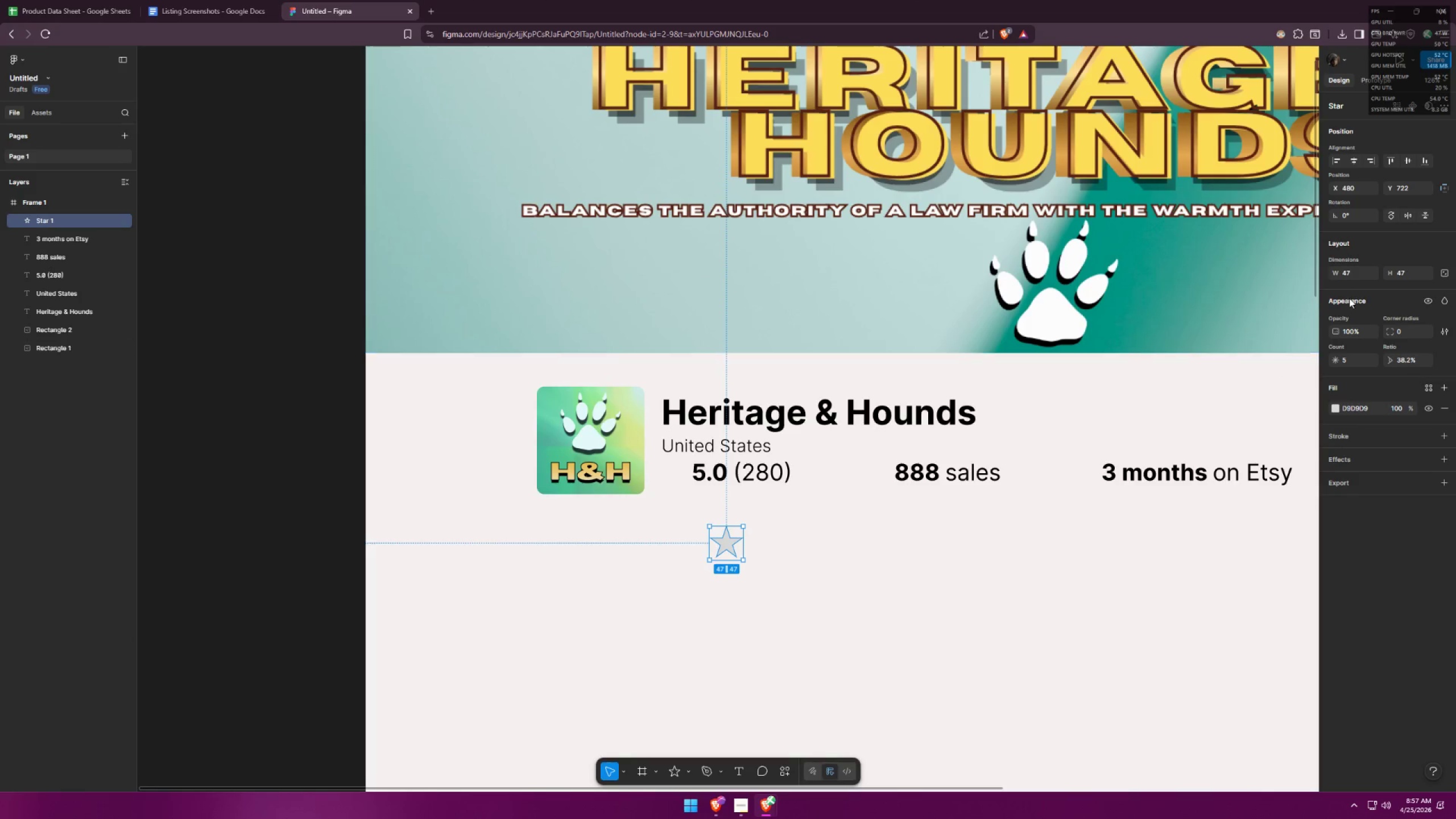 
hold_key(key=ShiftLeft, duration=1.08)
 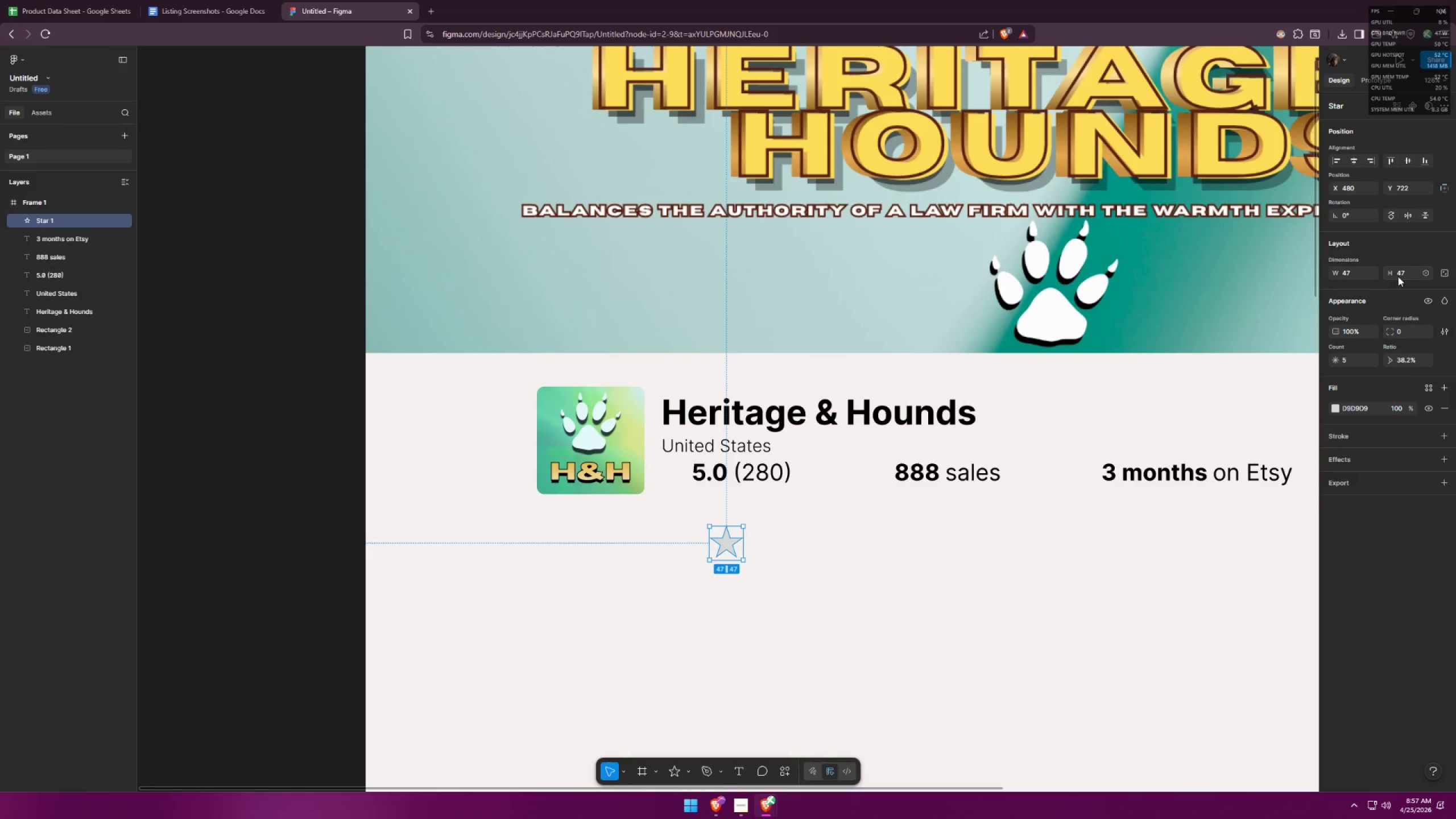 
left_click_drag(start_coordinate=[1406, 275], to_coordinate=[1395, 273])
 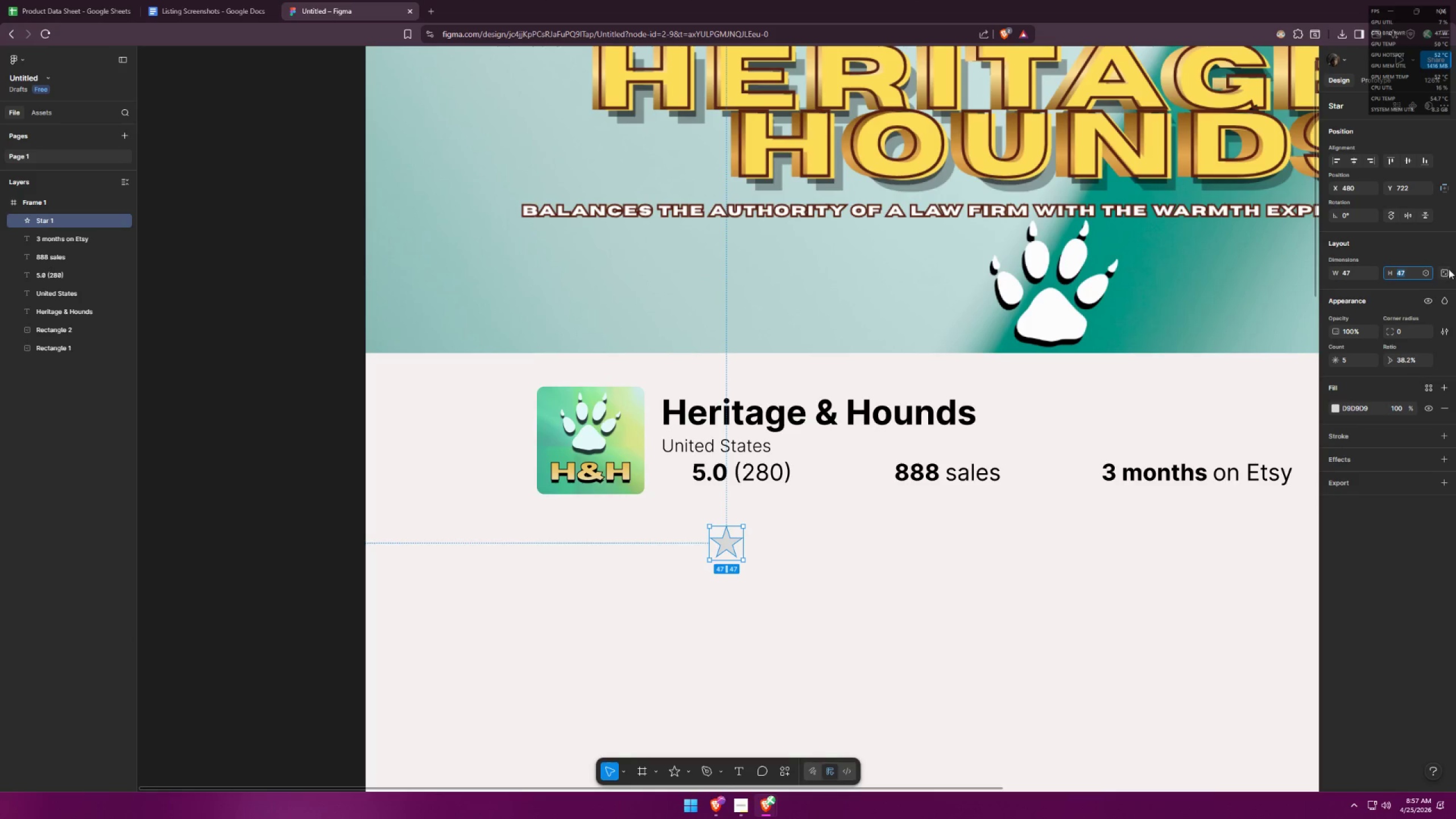 
left_click([1446, 271])
 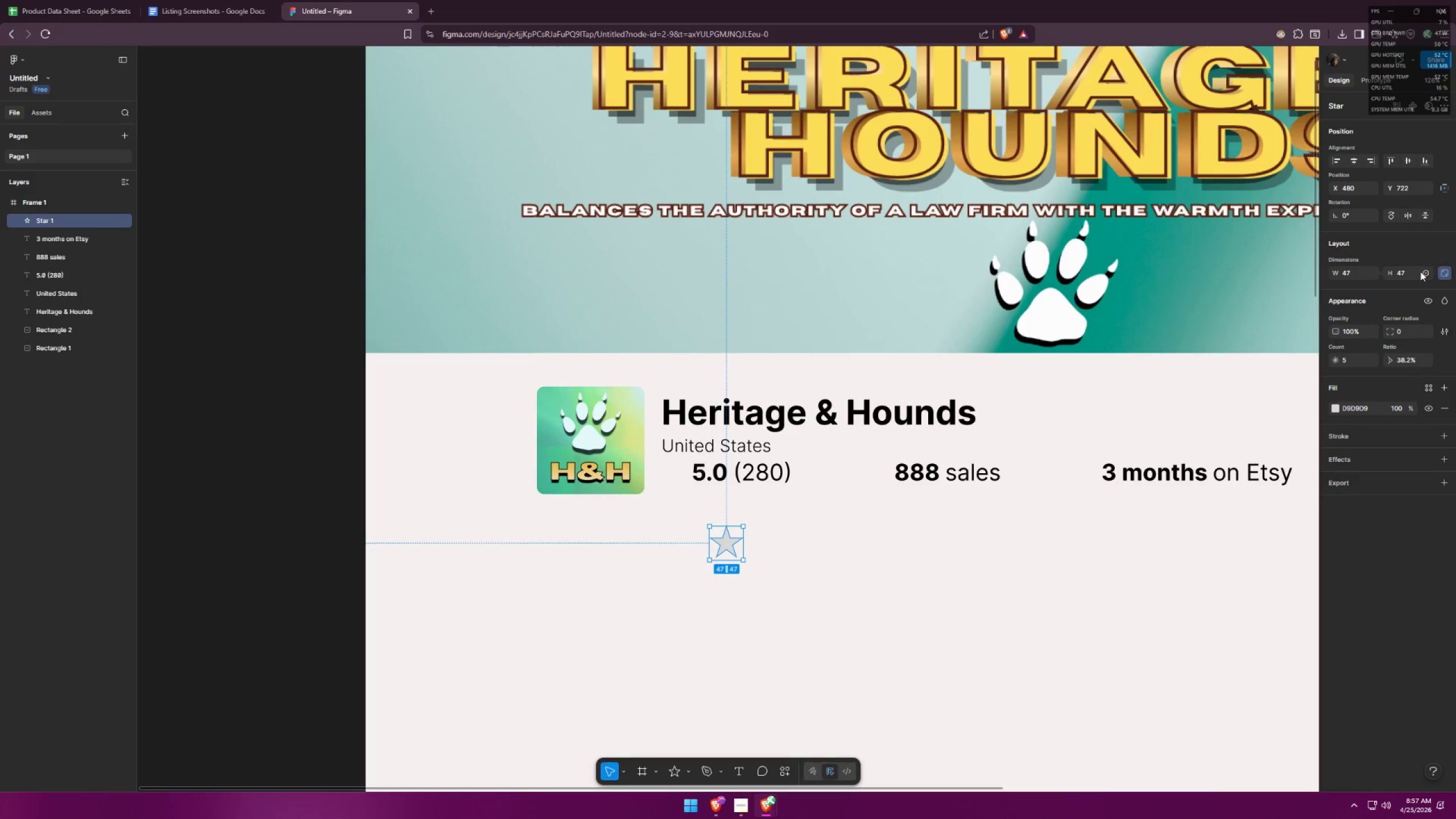 
left_click_drag(start_coordinate=[1414, 271], to_coordinate=[1397, 270])
 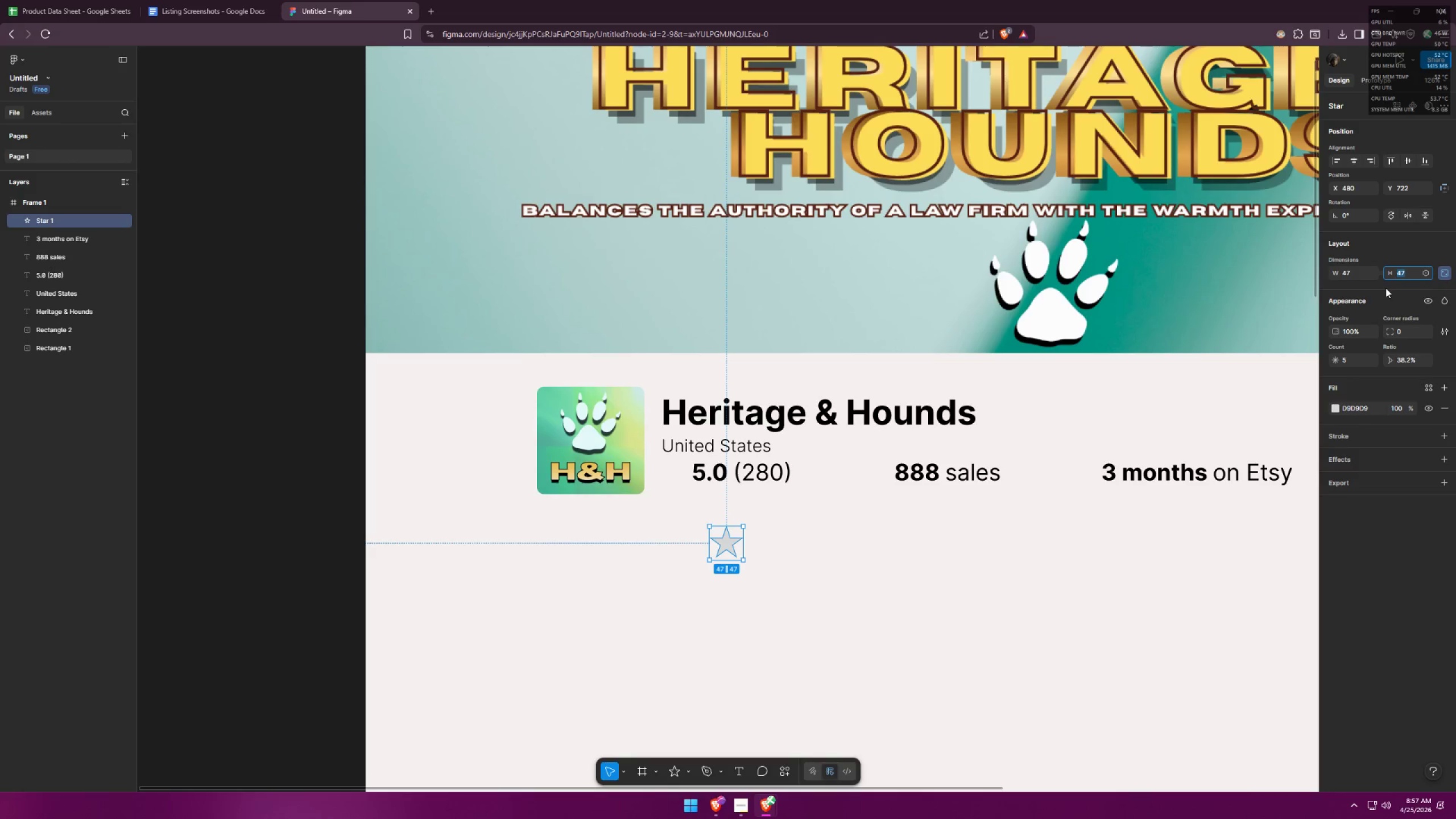 
type(40)
 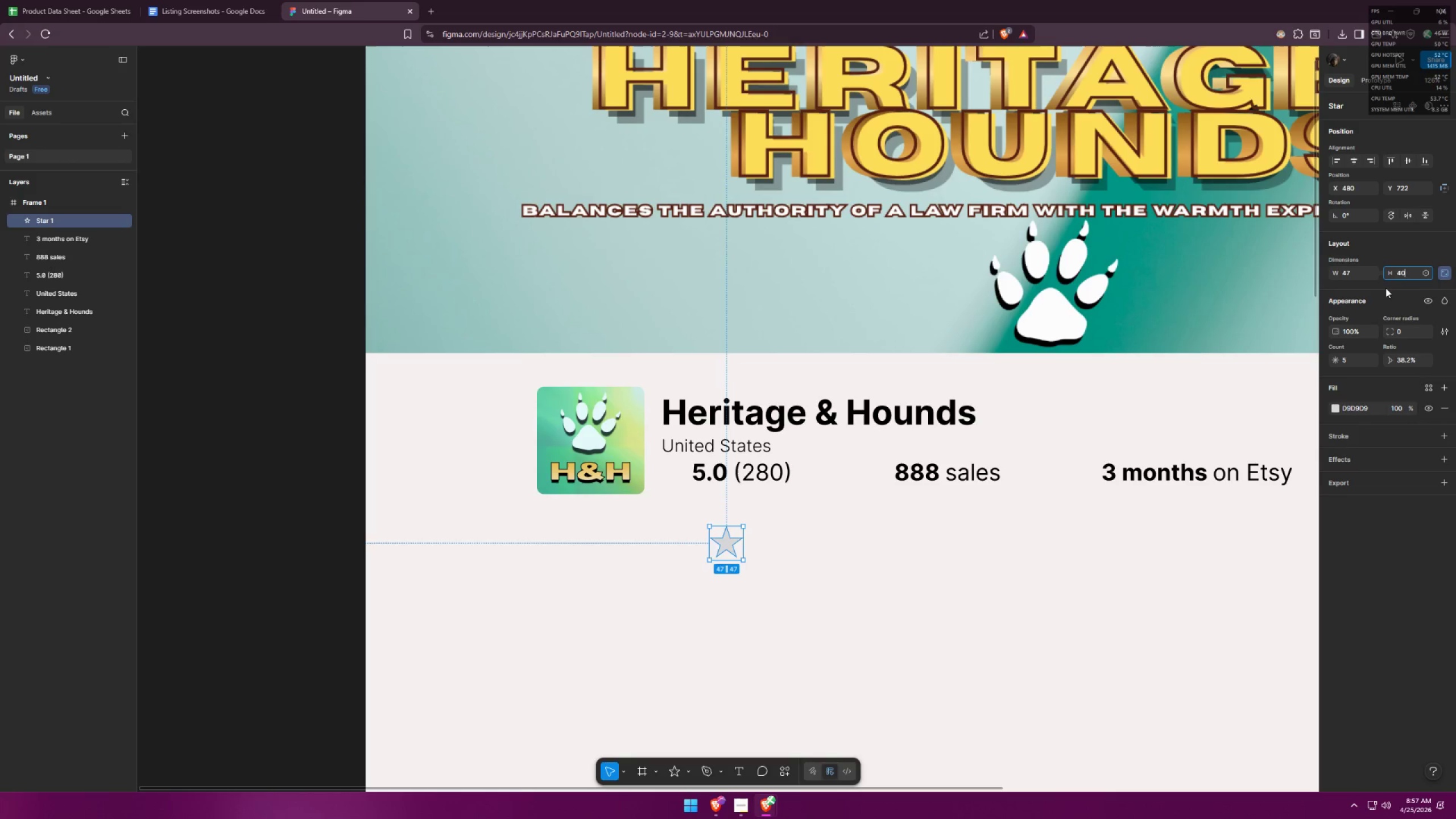 
key(Enter)
 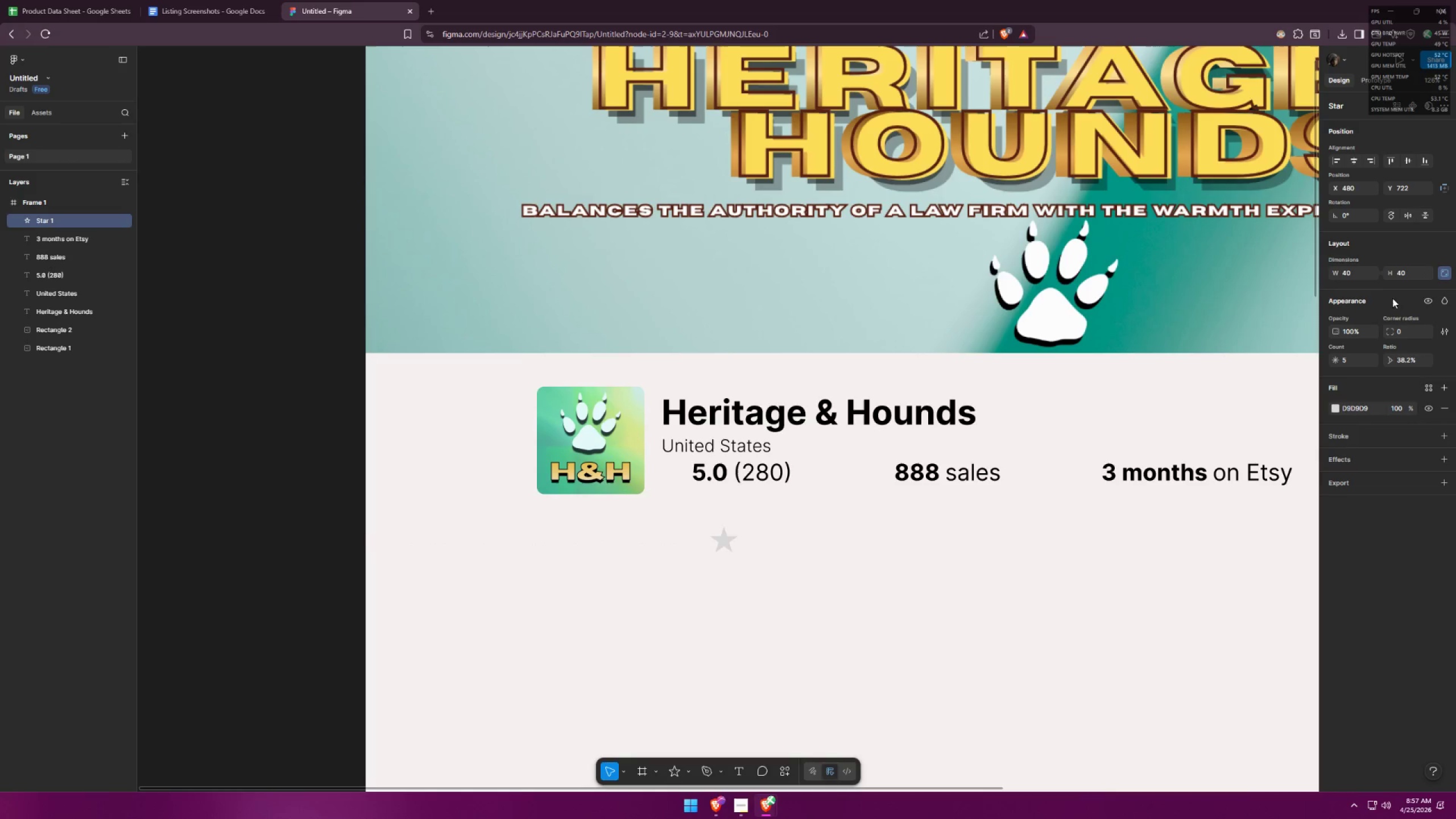 
left_click_drag(start_coordinate=[1408, 273], to_coordinate=[1387, 271])
 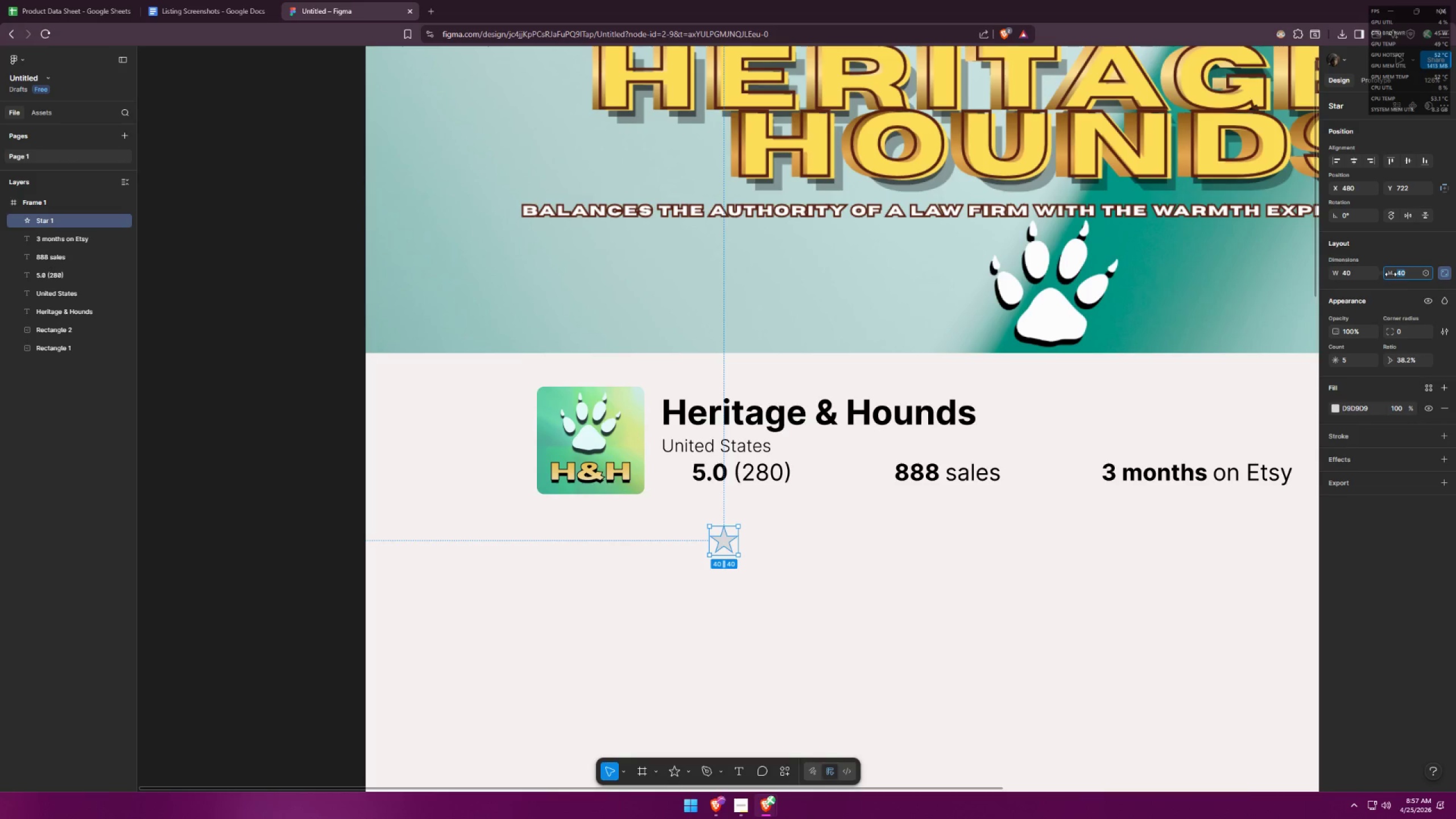 
type(45)
 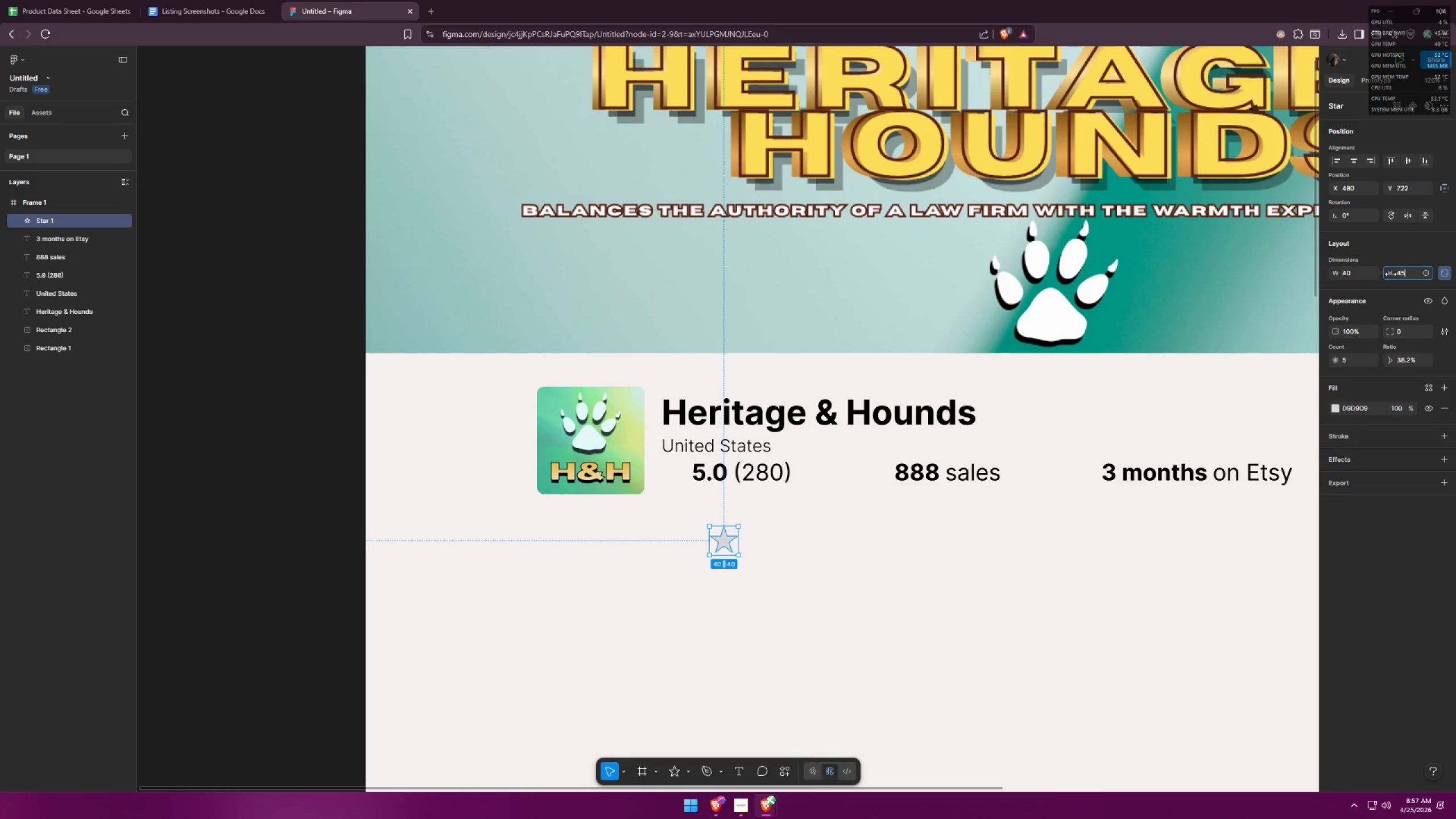 
key(Enter)
 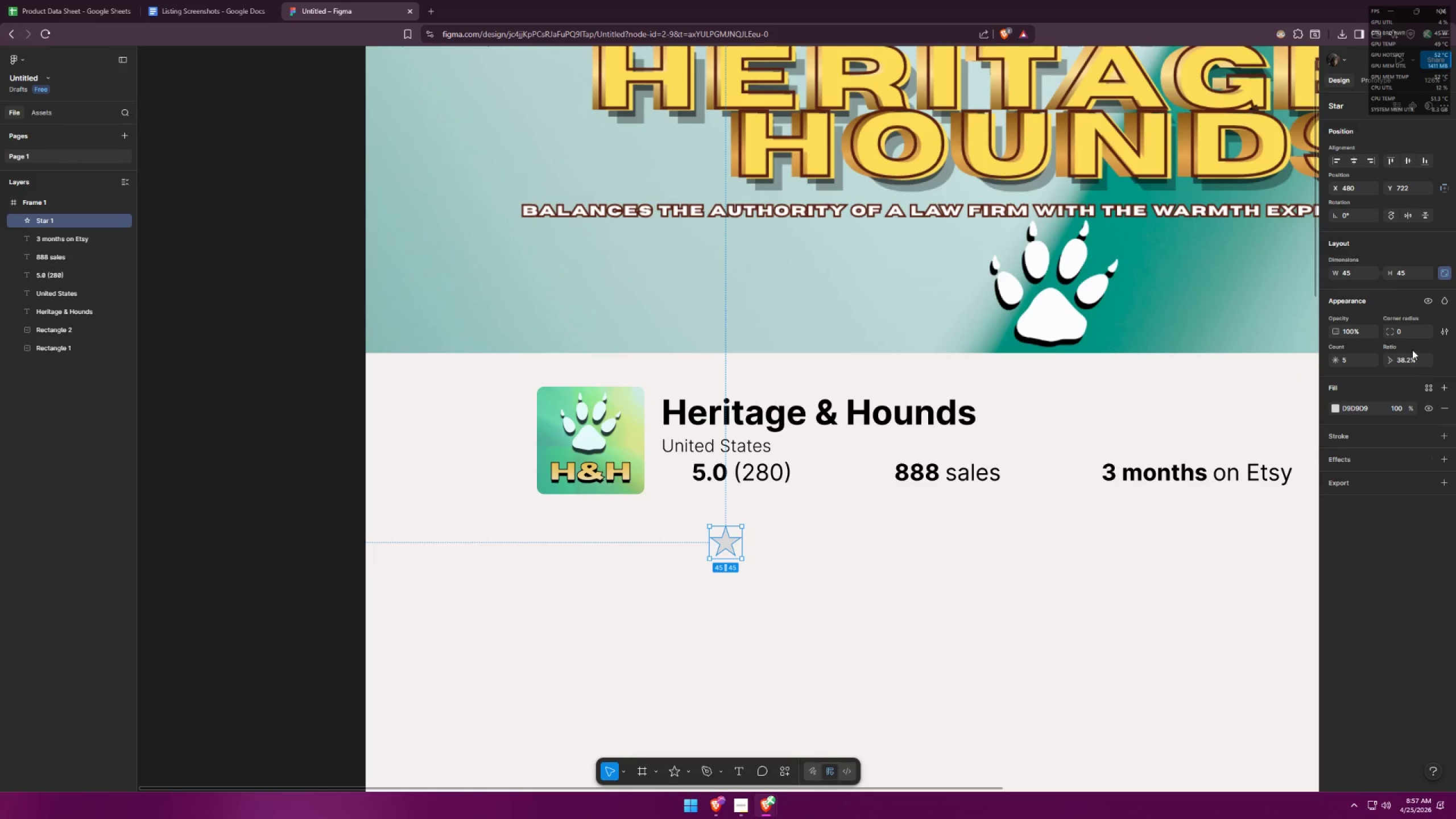 
left_click_drag(start_coordinate=[1399, 328], to_coordinate=[1375, 330])
 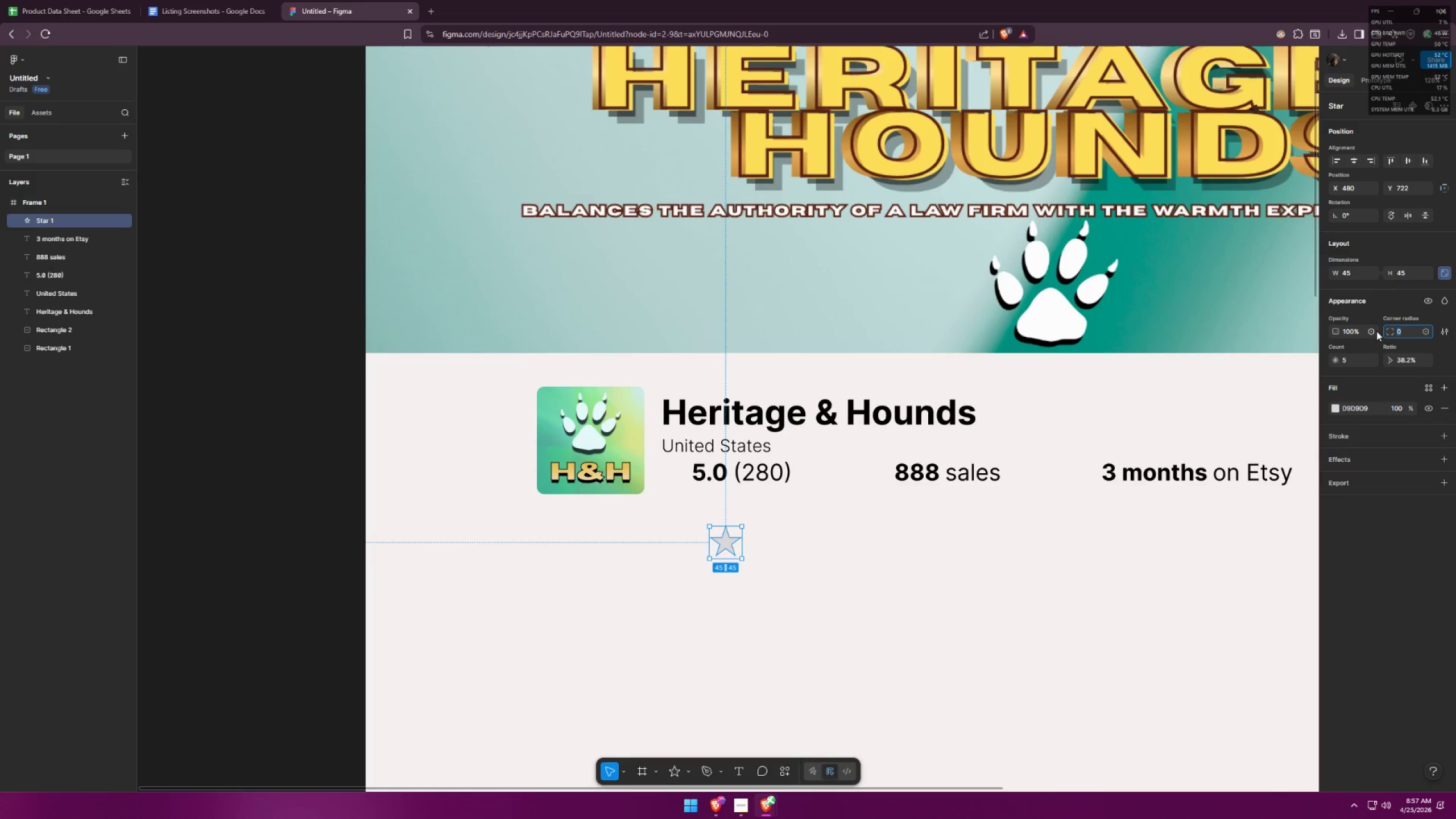 
key(Period)
 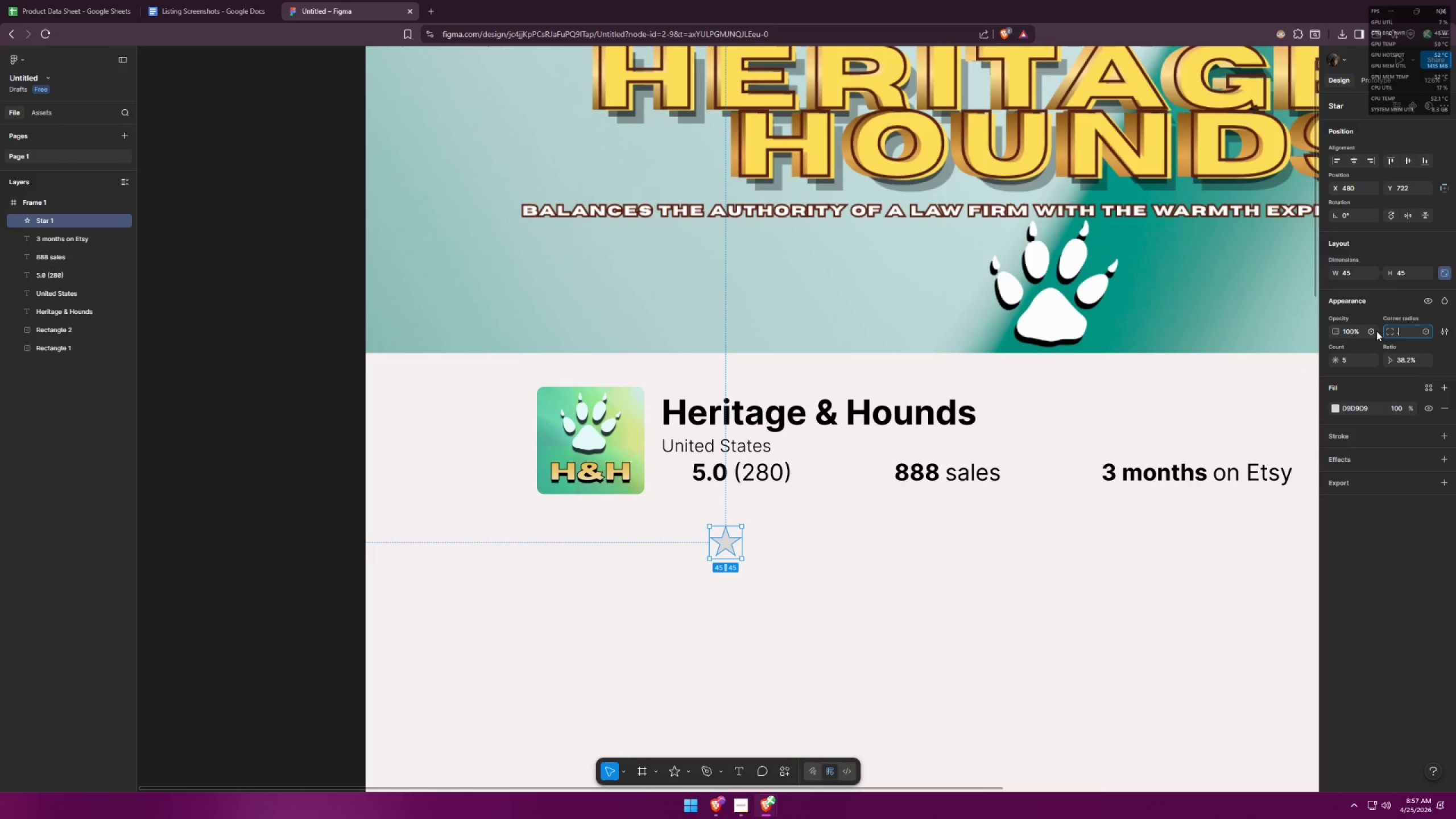 
key(5)
 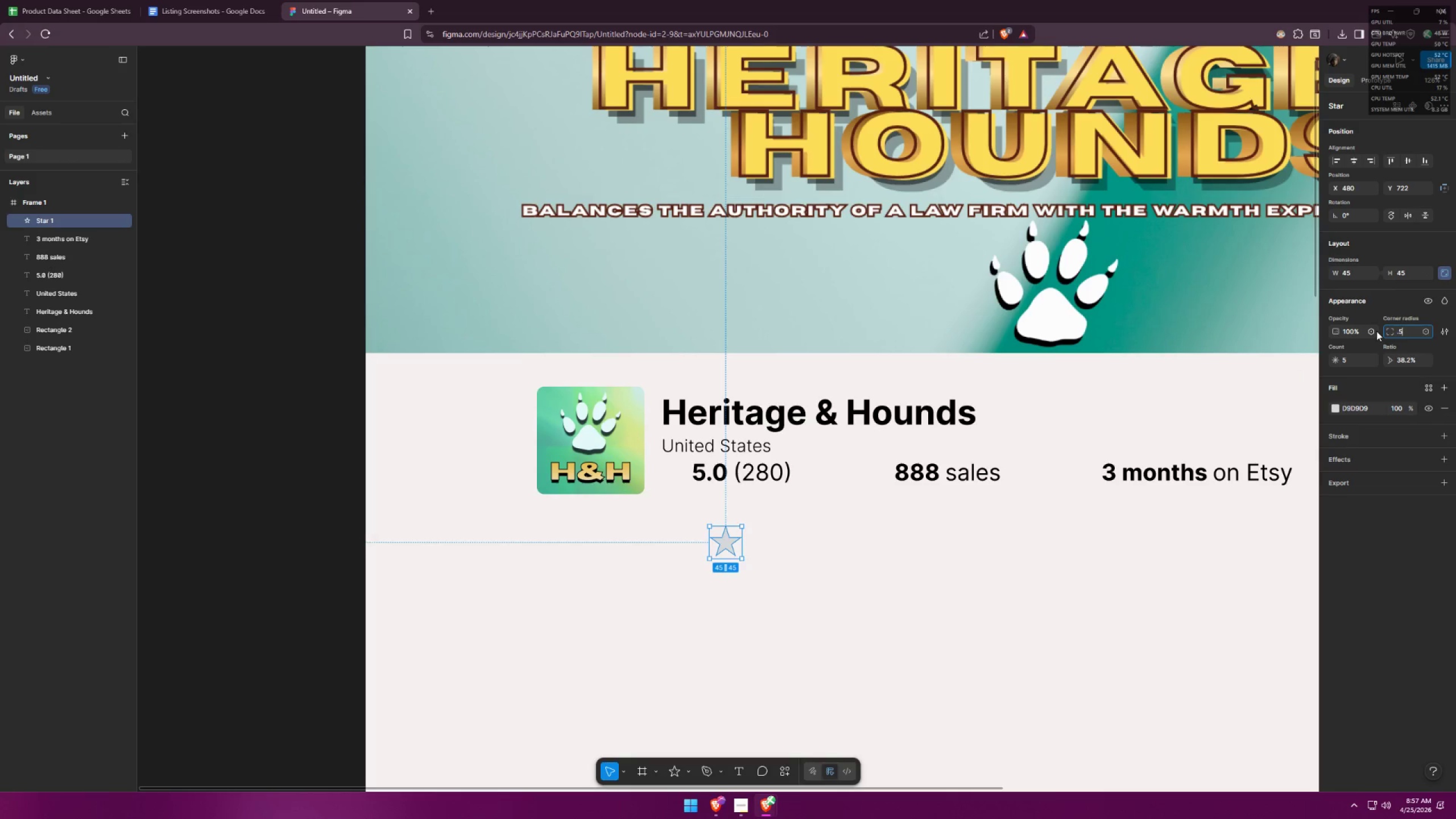 
key(Enter)
 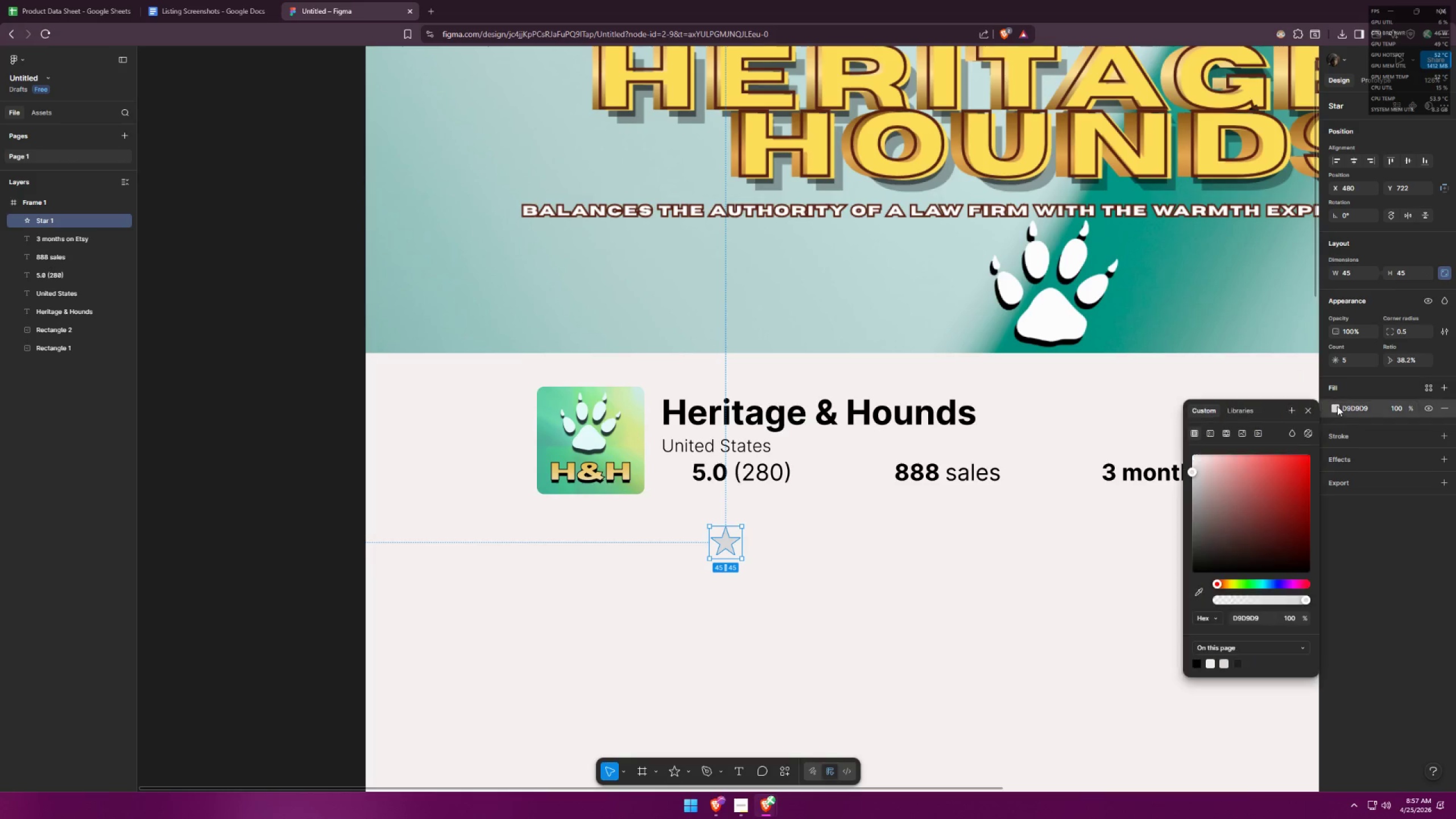 
left_click([1227, 584])
 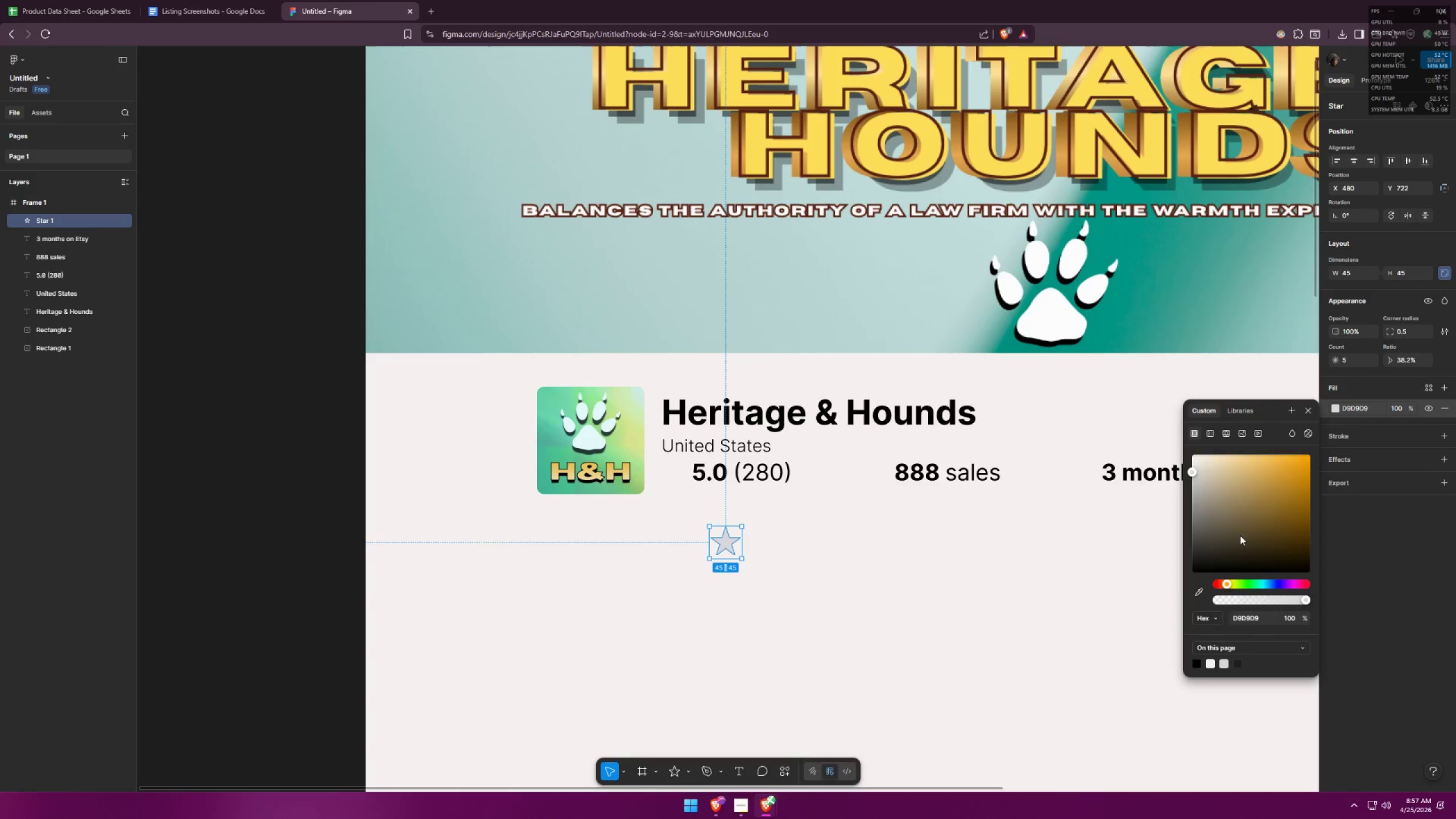 
left_click_drag(start_coordinate=[1246, 522], to_coordinate=[1337, 435])
 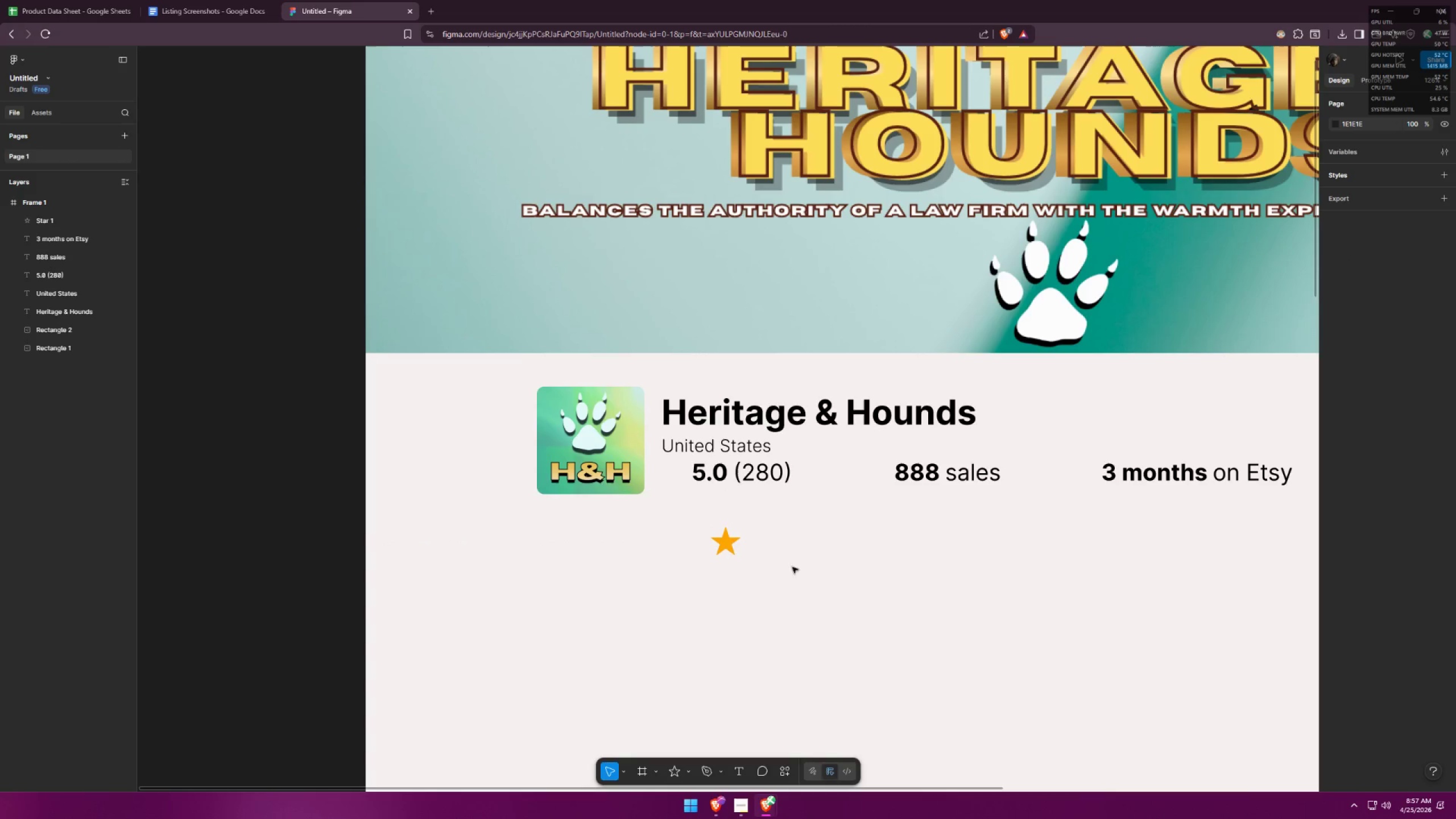 
left_click_drag(start_coordinate=[723, 541], to_coordinate=[675, 469])
 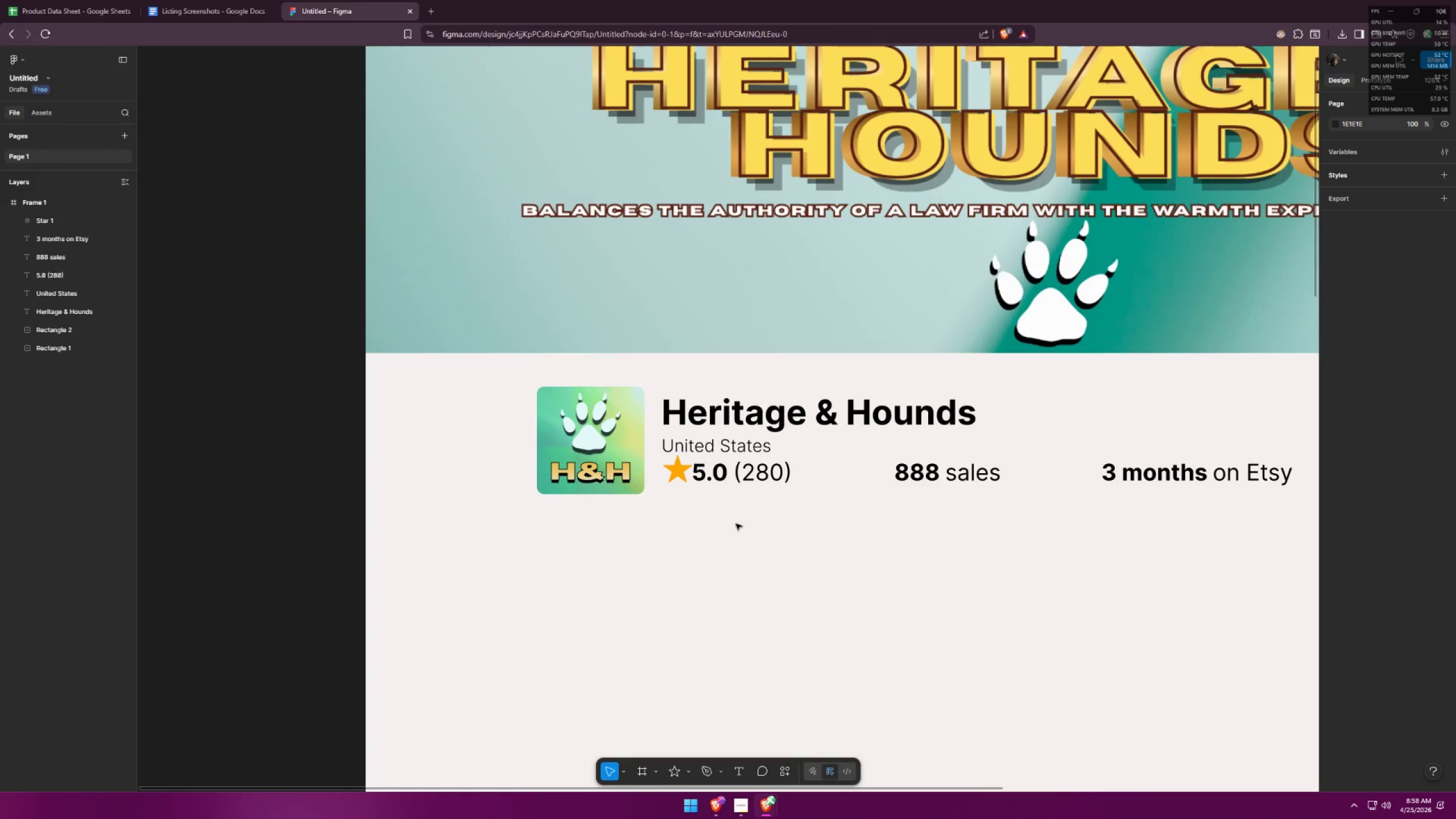 
key(Alt+AltLeft)
 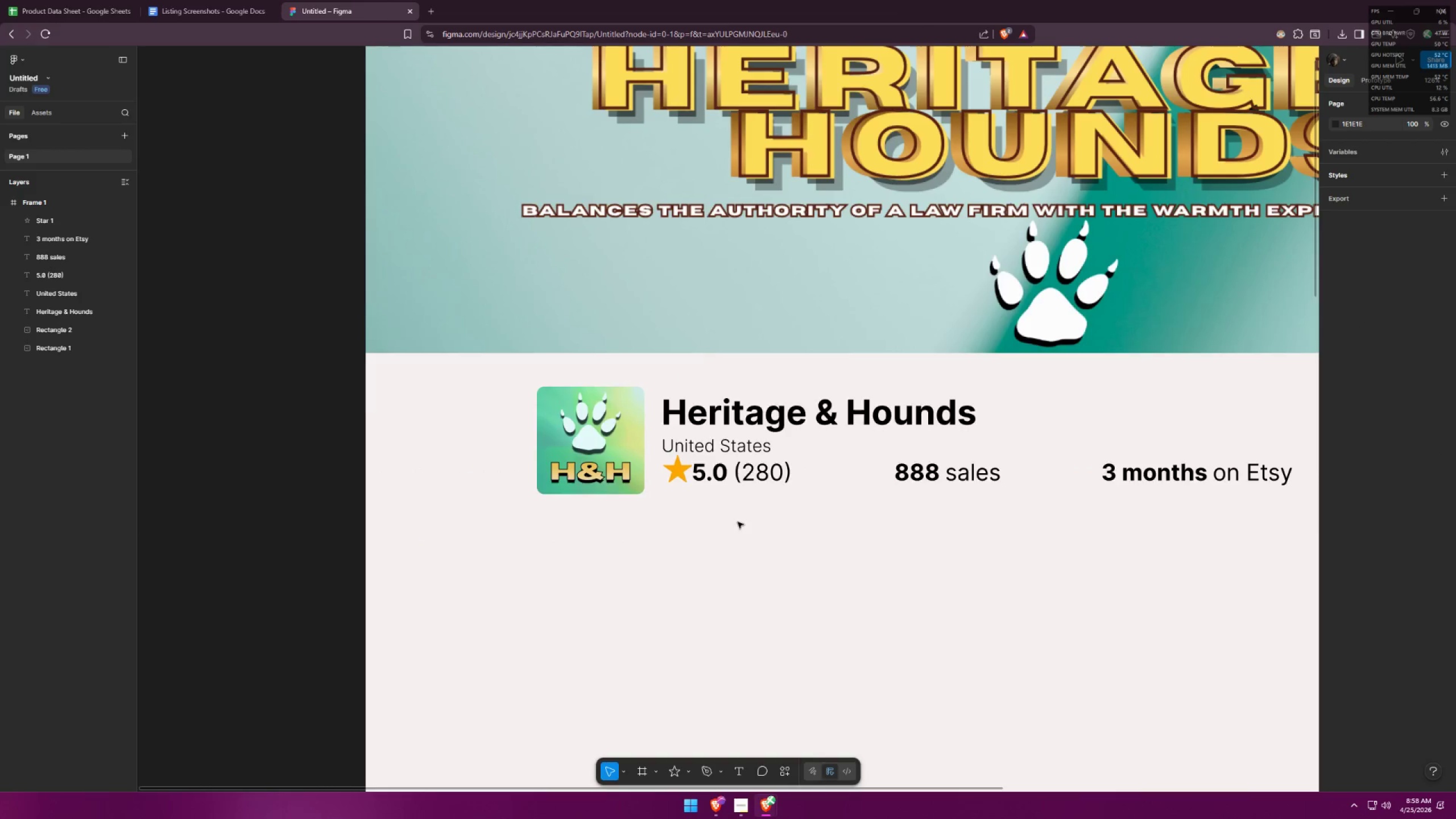 
key(Alt+Tab)
 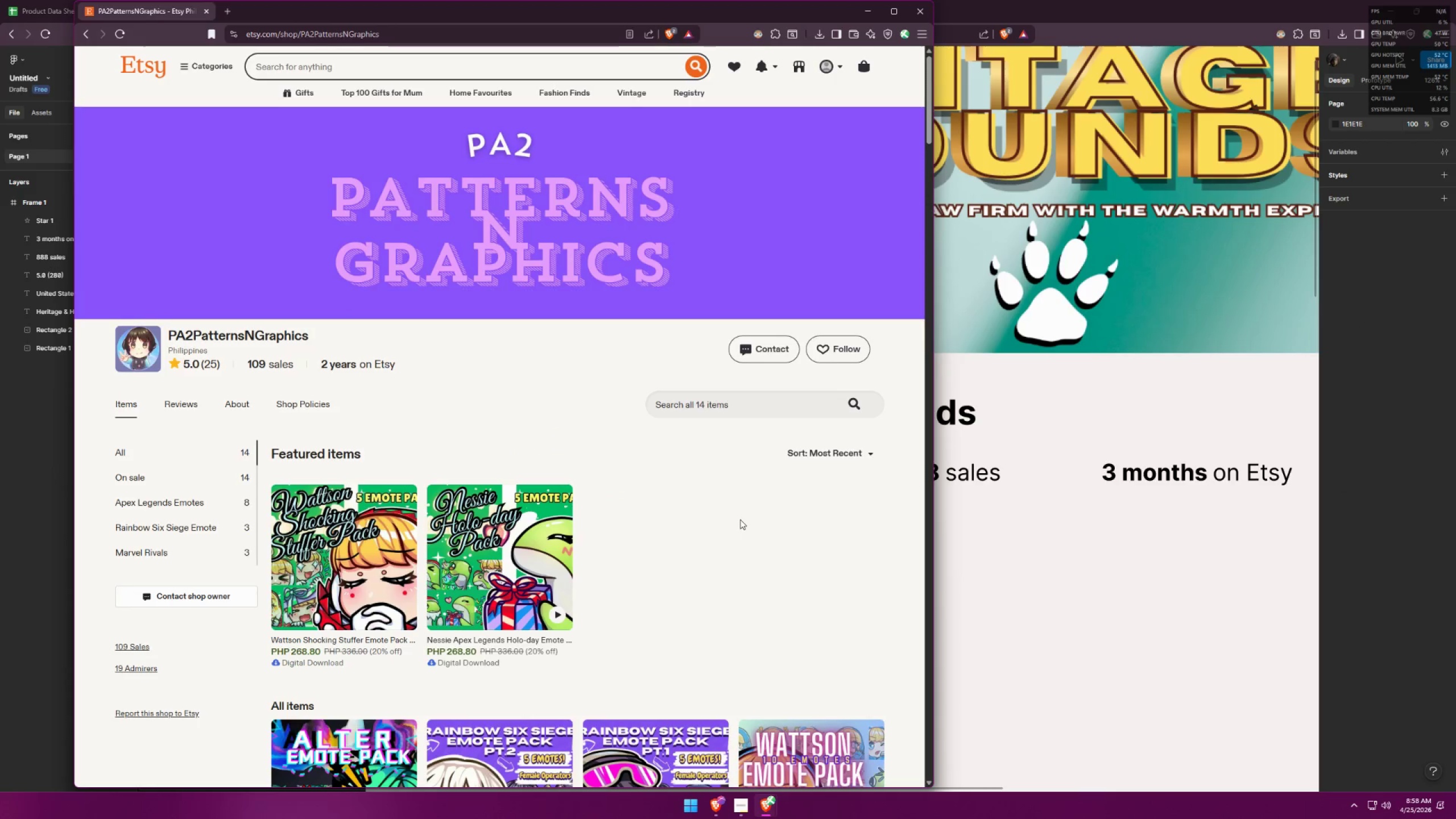 
key(Alt+AltLeft)
 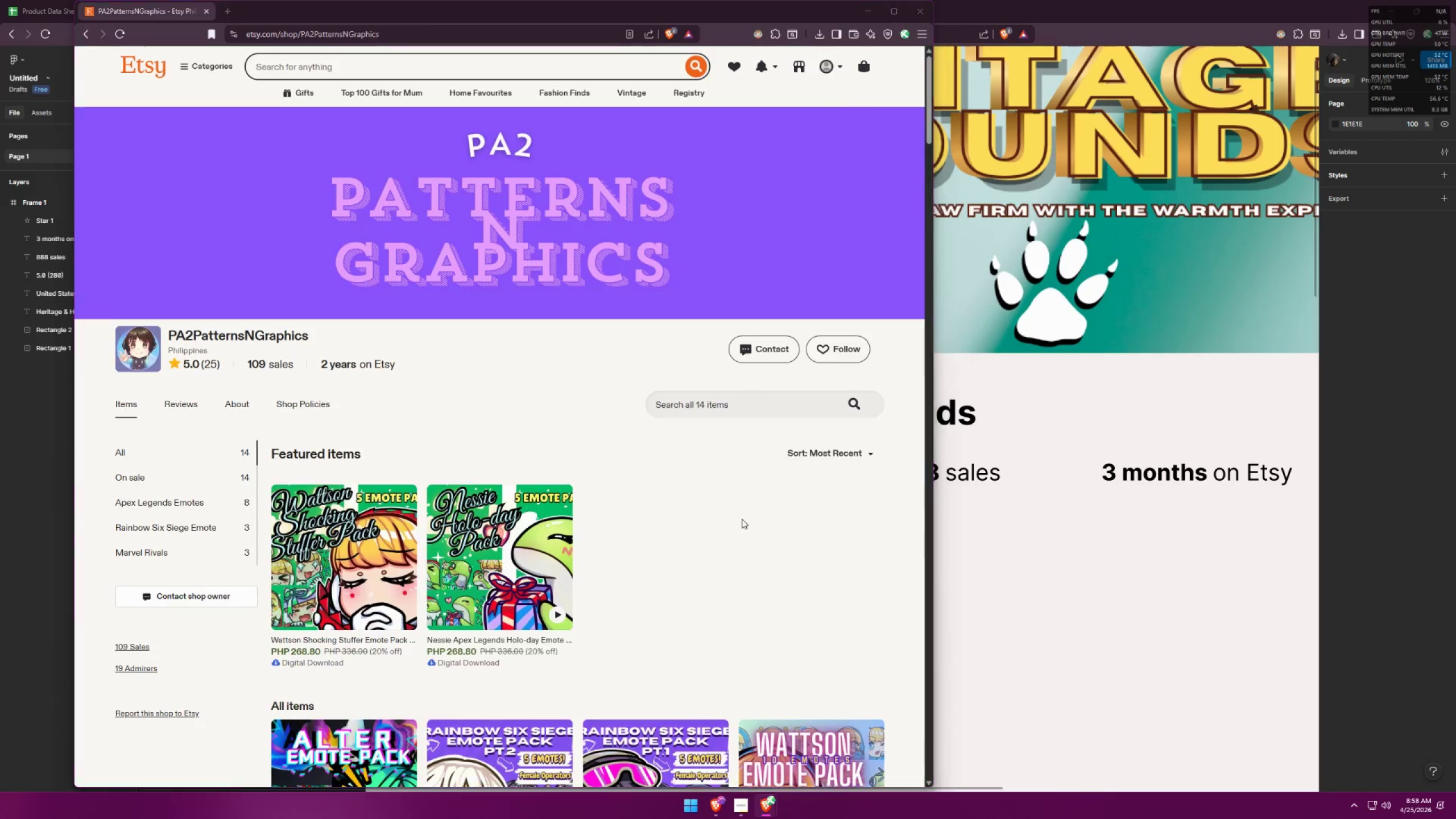 
key(Alt+Tab)
 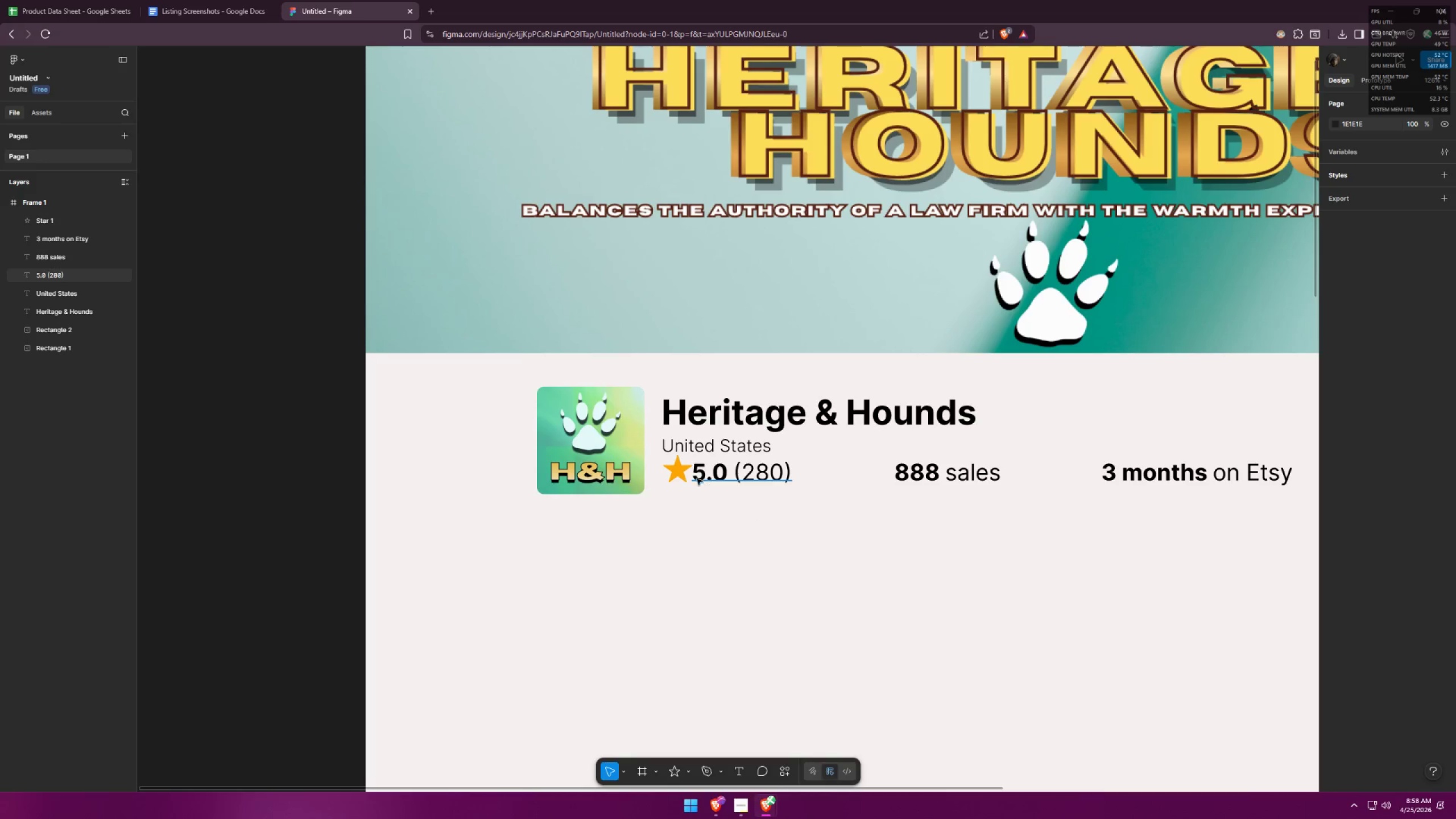 
left_click([680, 471])
 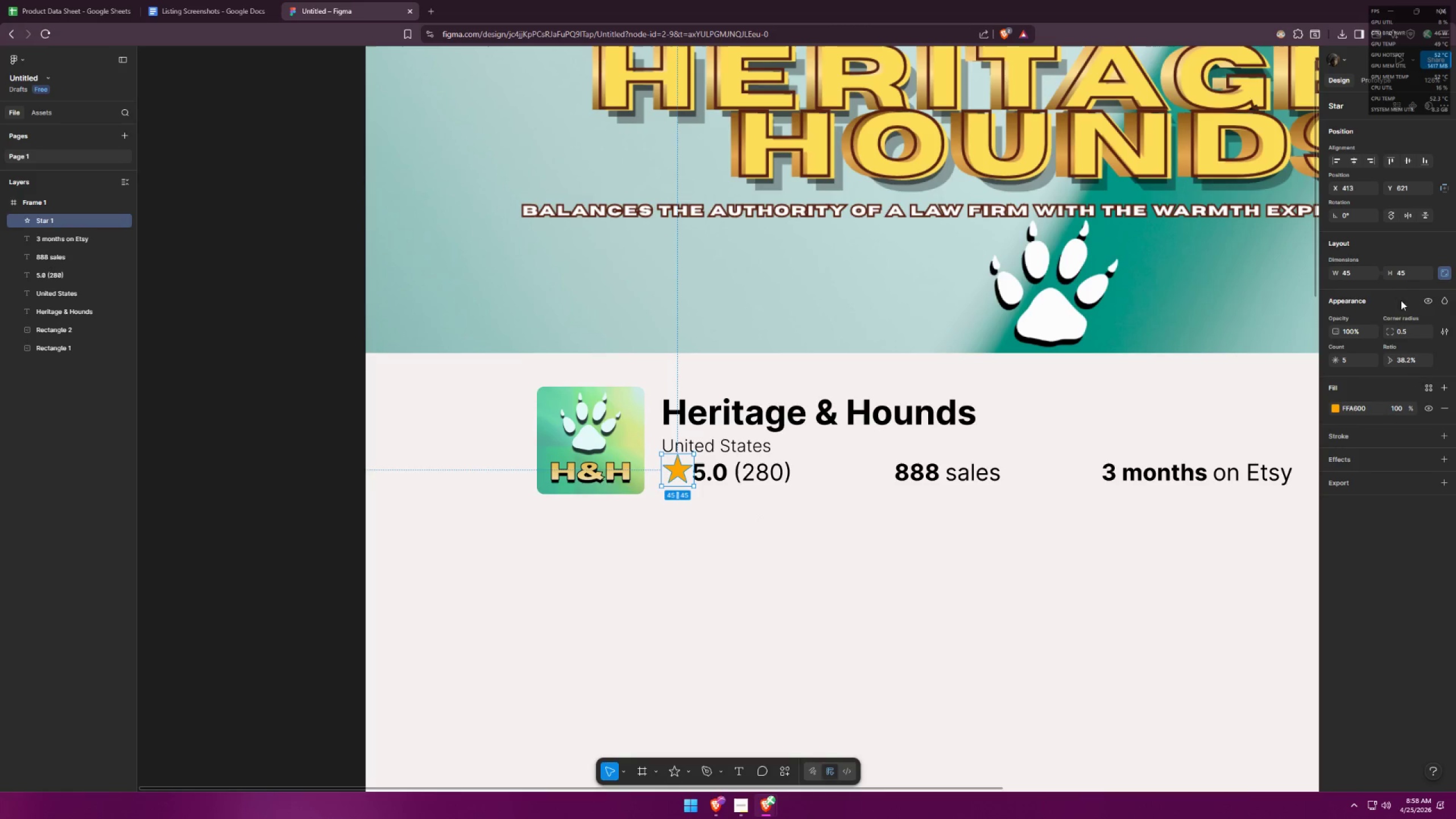 
left_click_drag(start_coordinate=[1405, 276], to_coordinate=[1390, 274])
 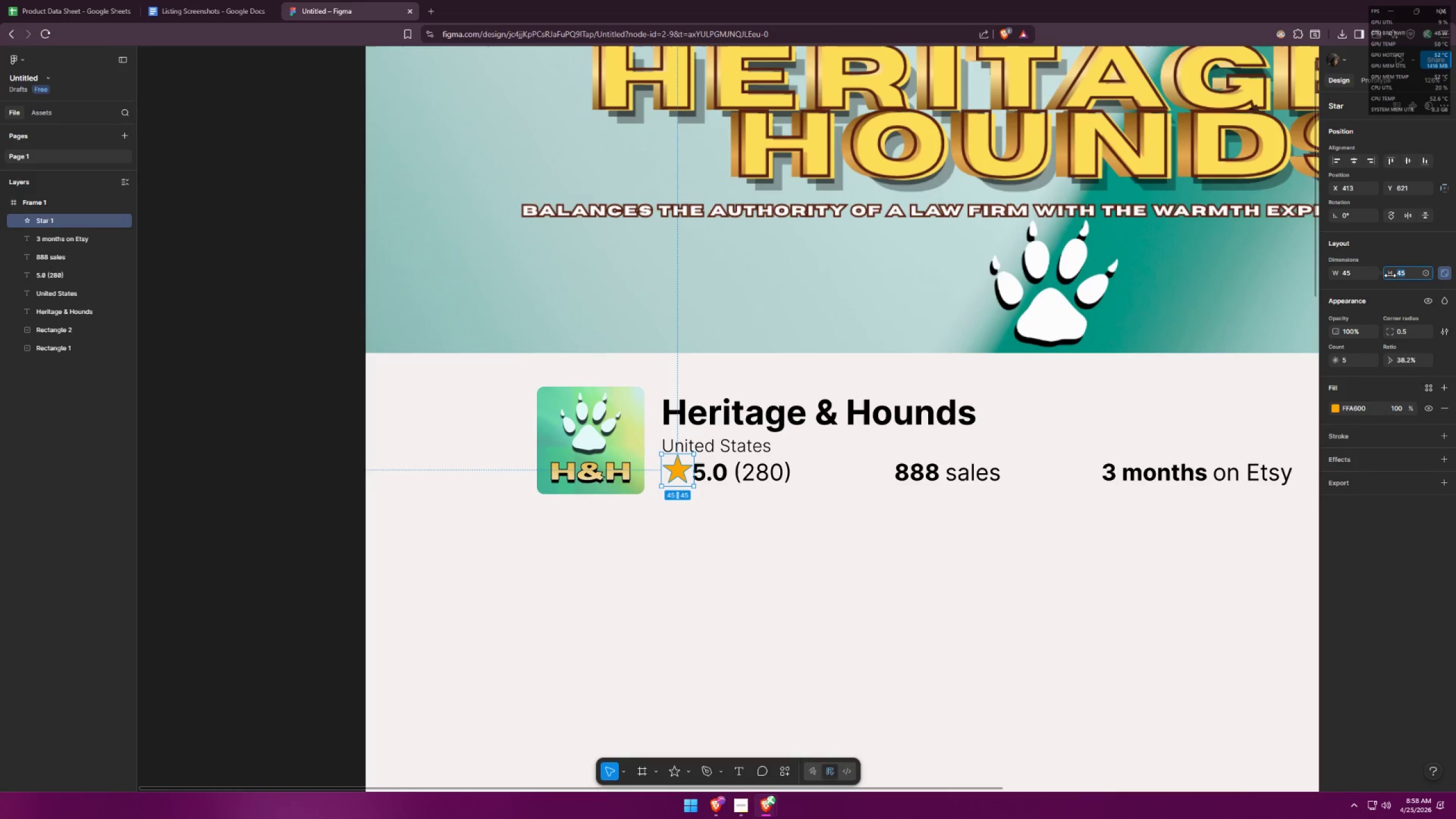 
type(40)
 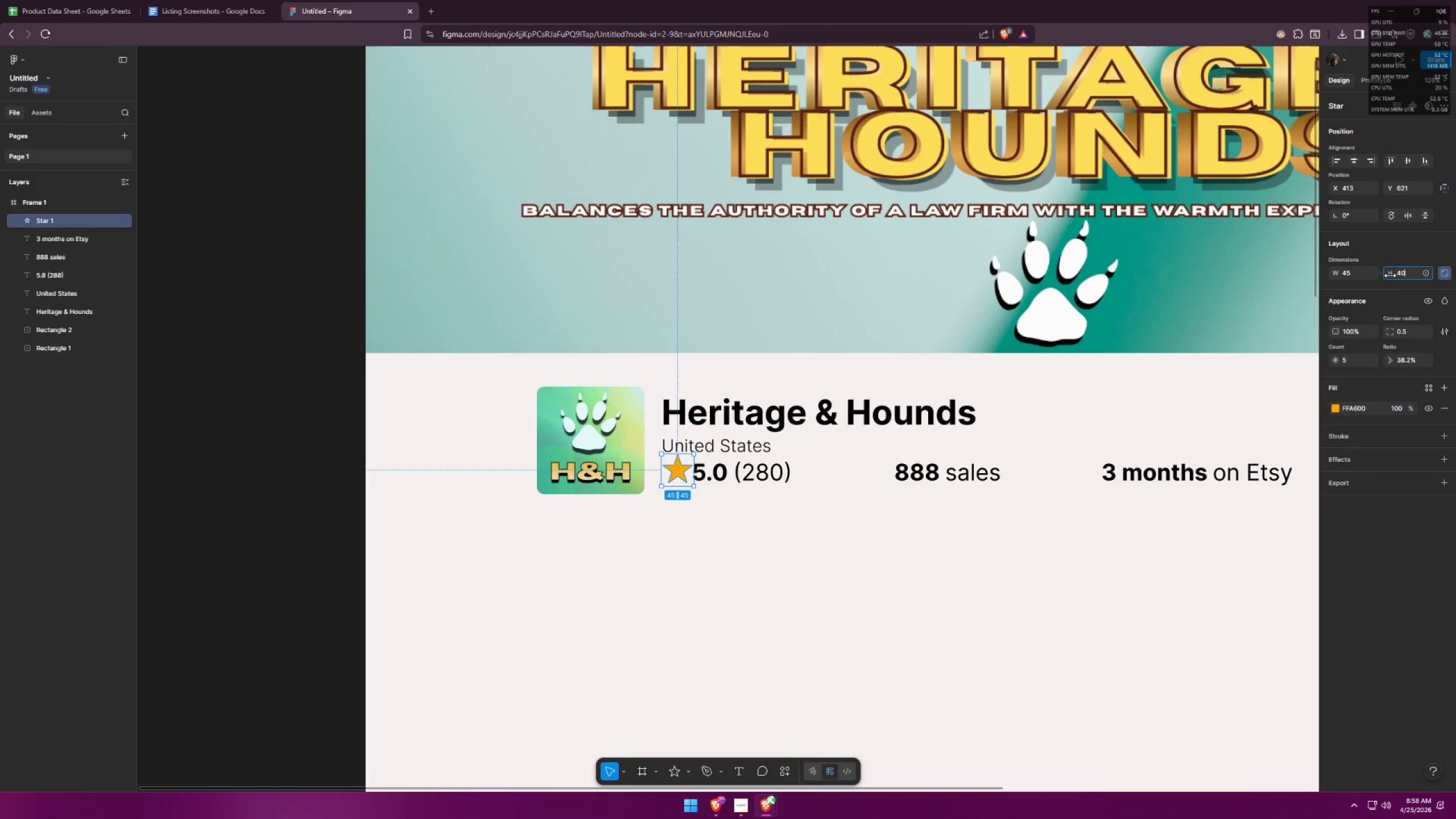 
key(Enter)
 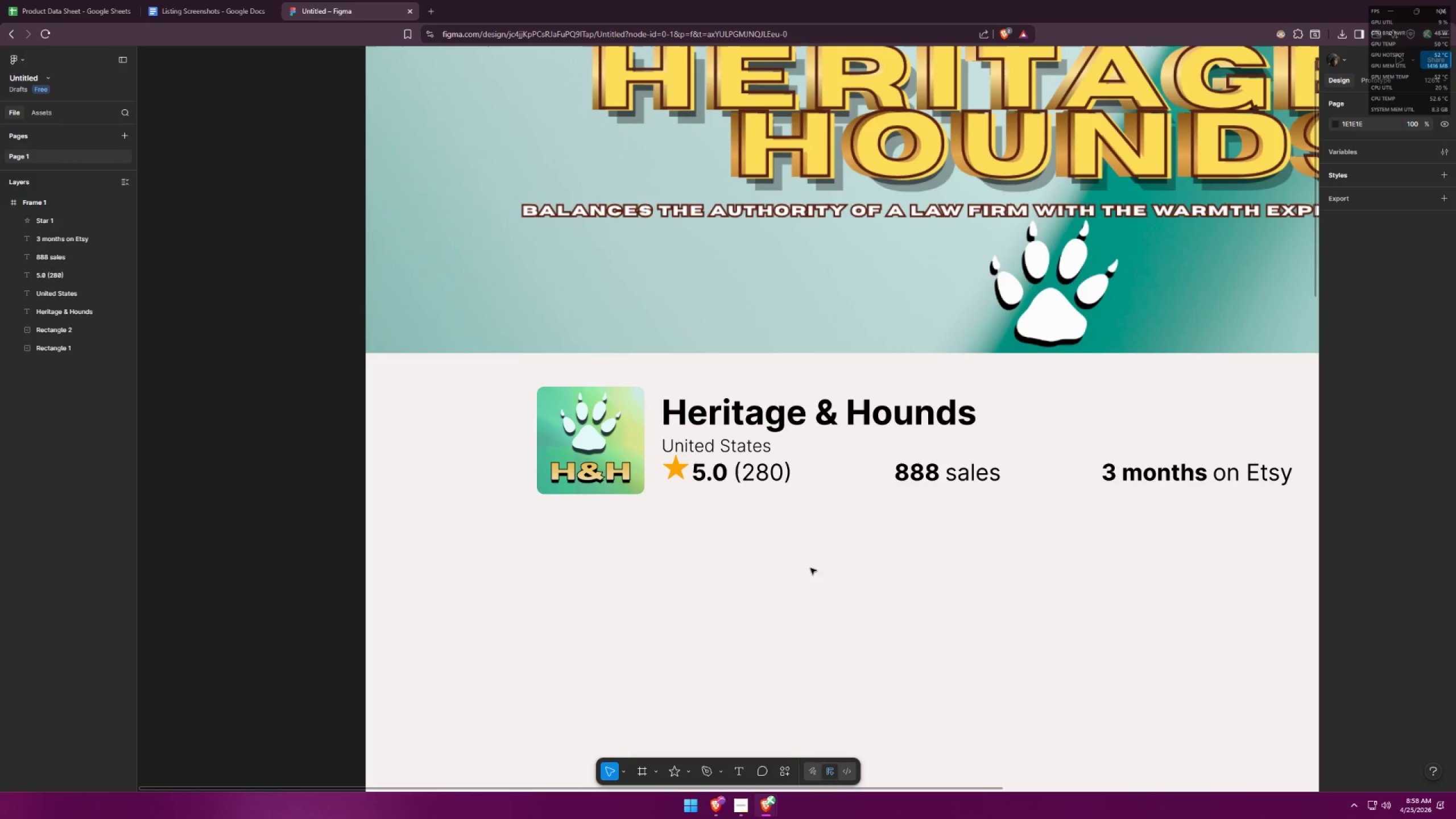 
left_click_drag(start_coordinate=[675, 474], to_coordinate=[674, 478])
 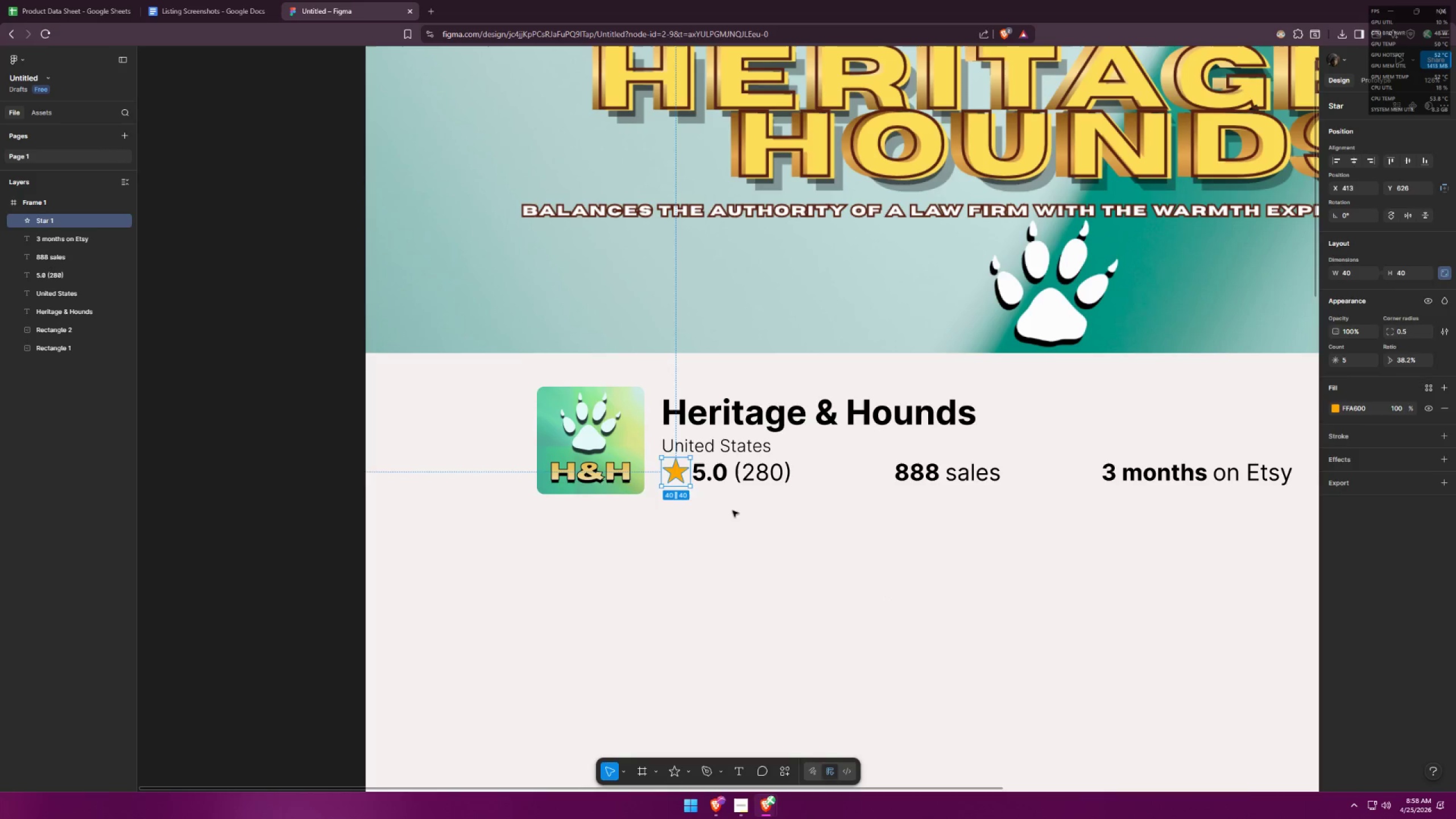 
left_click([735, 512])
 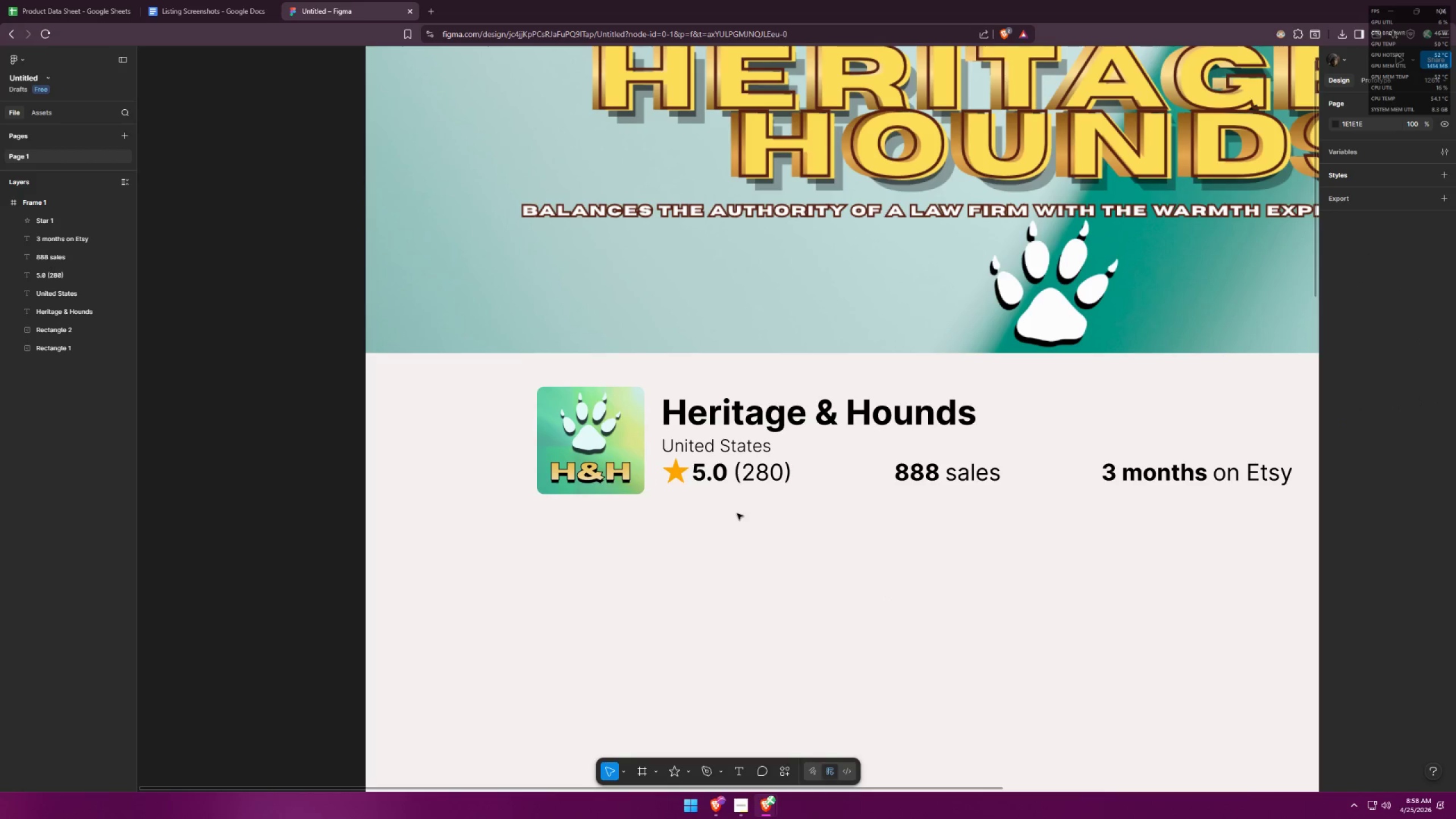 
key(Alt+AltLeft)
 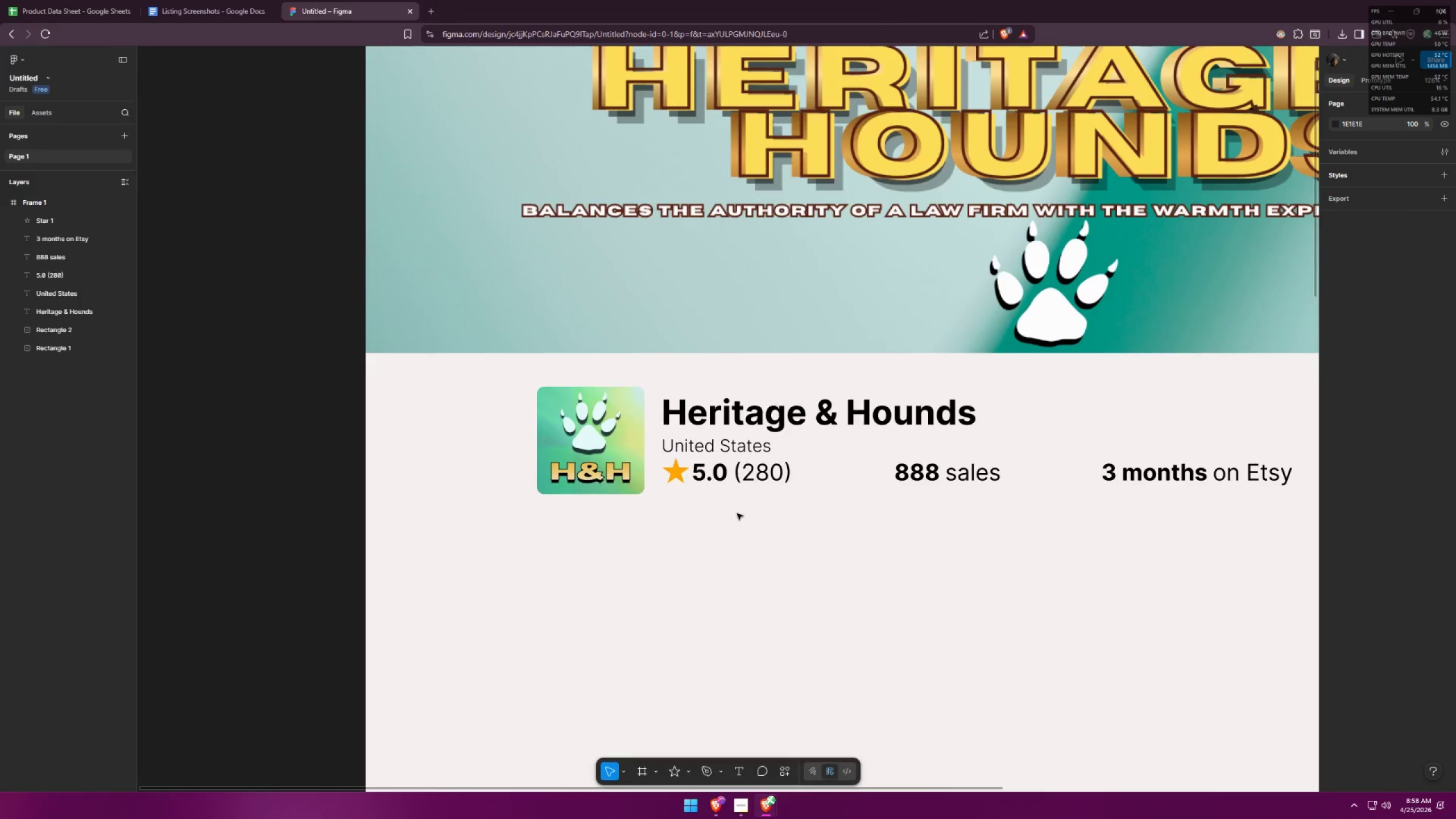 
key(Alt+Tab)
 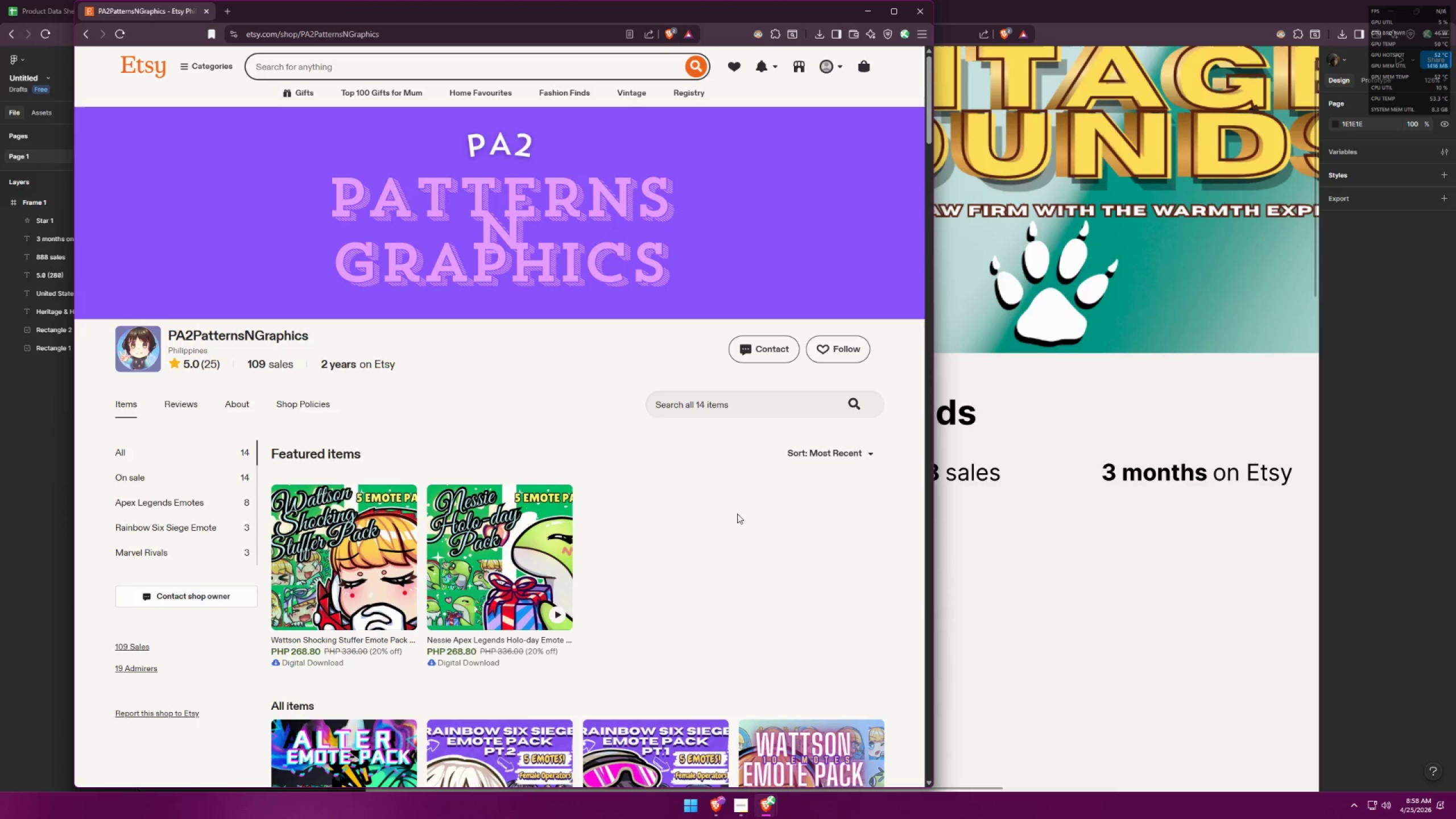 
key(Alt+AltLeft)
 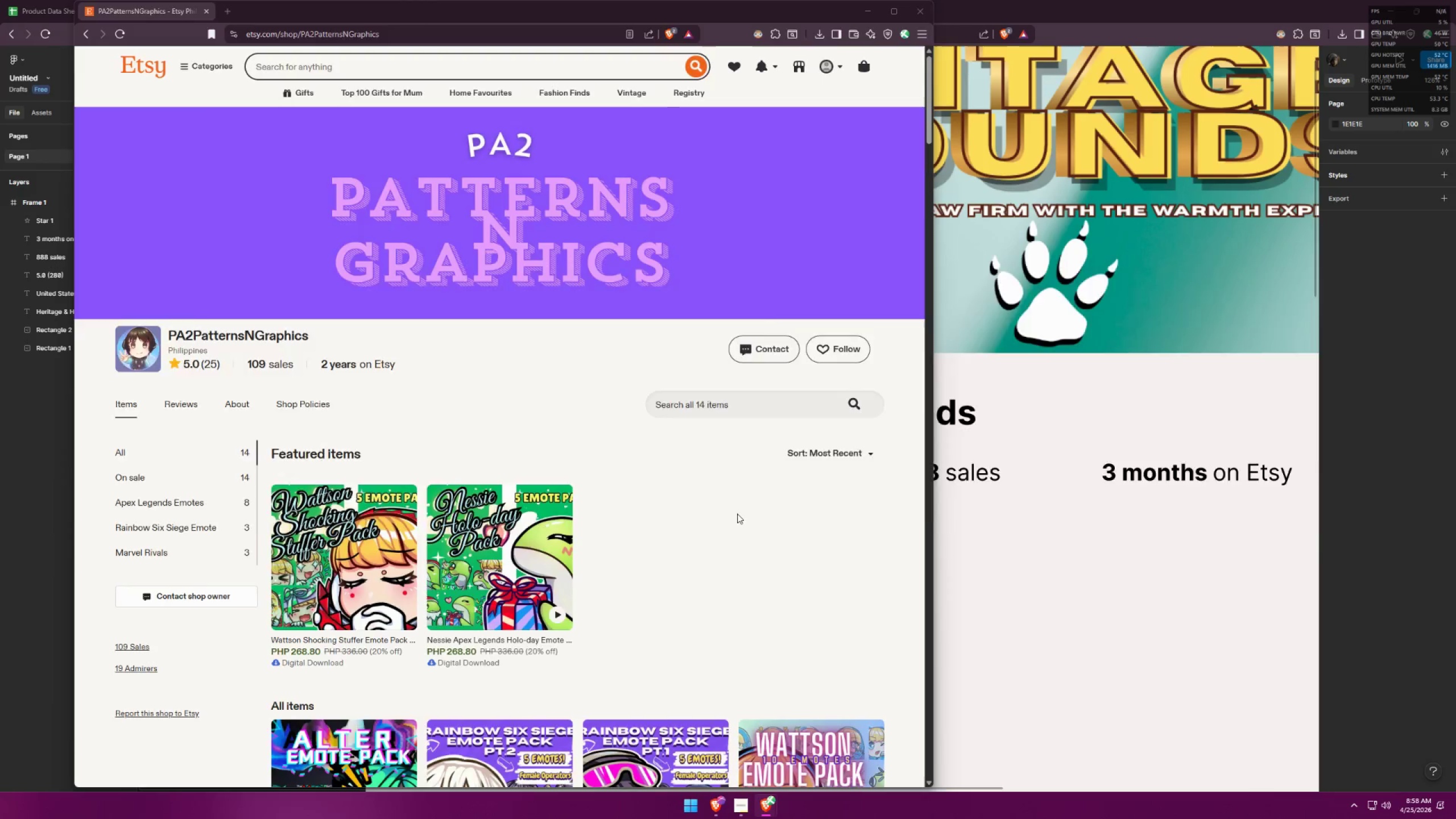 
key(Alt+Tab)
 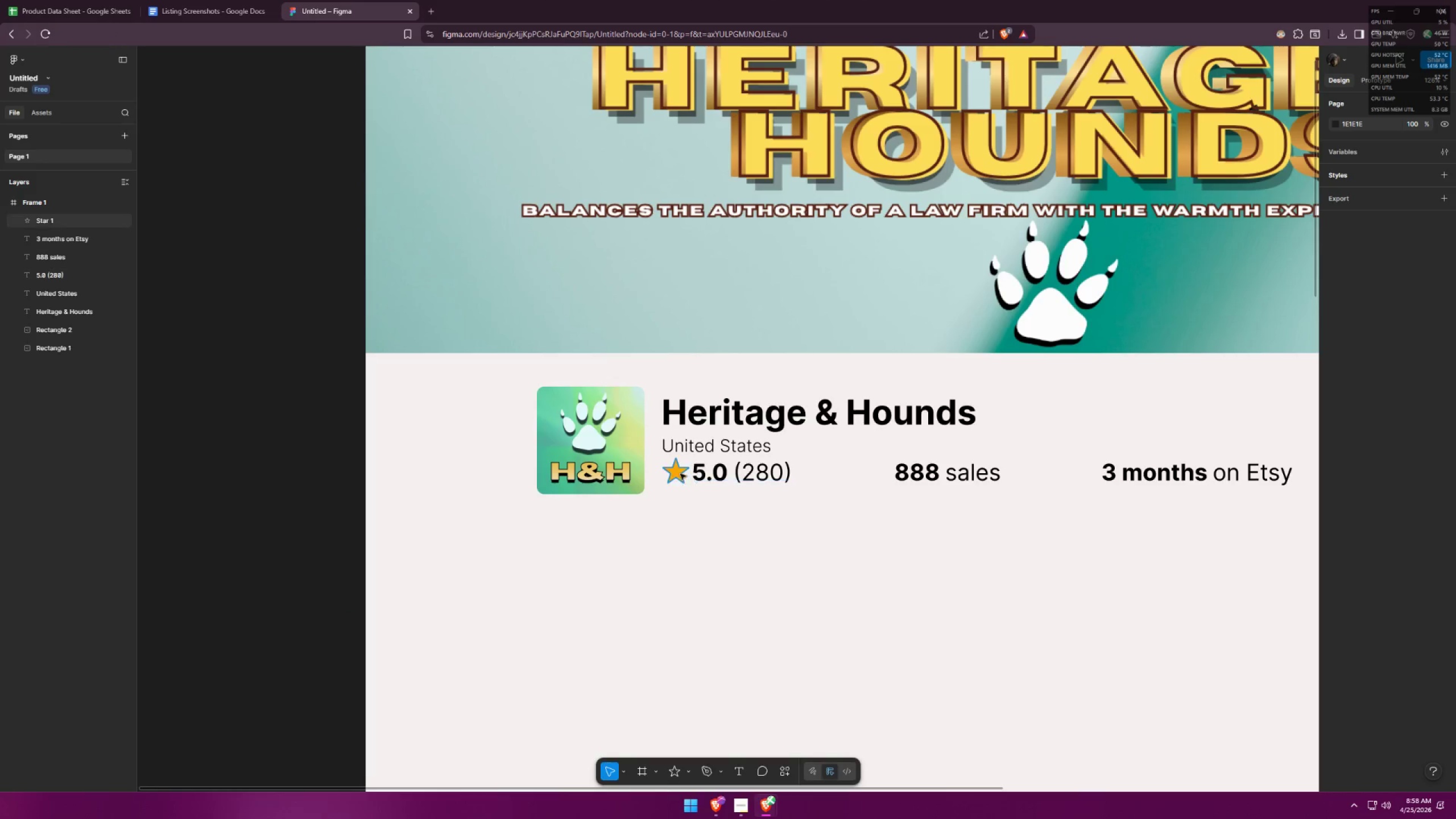 
left_click([669, 474])
 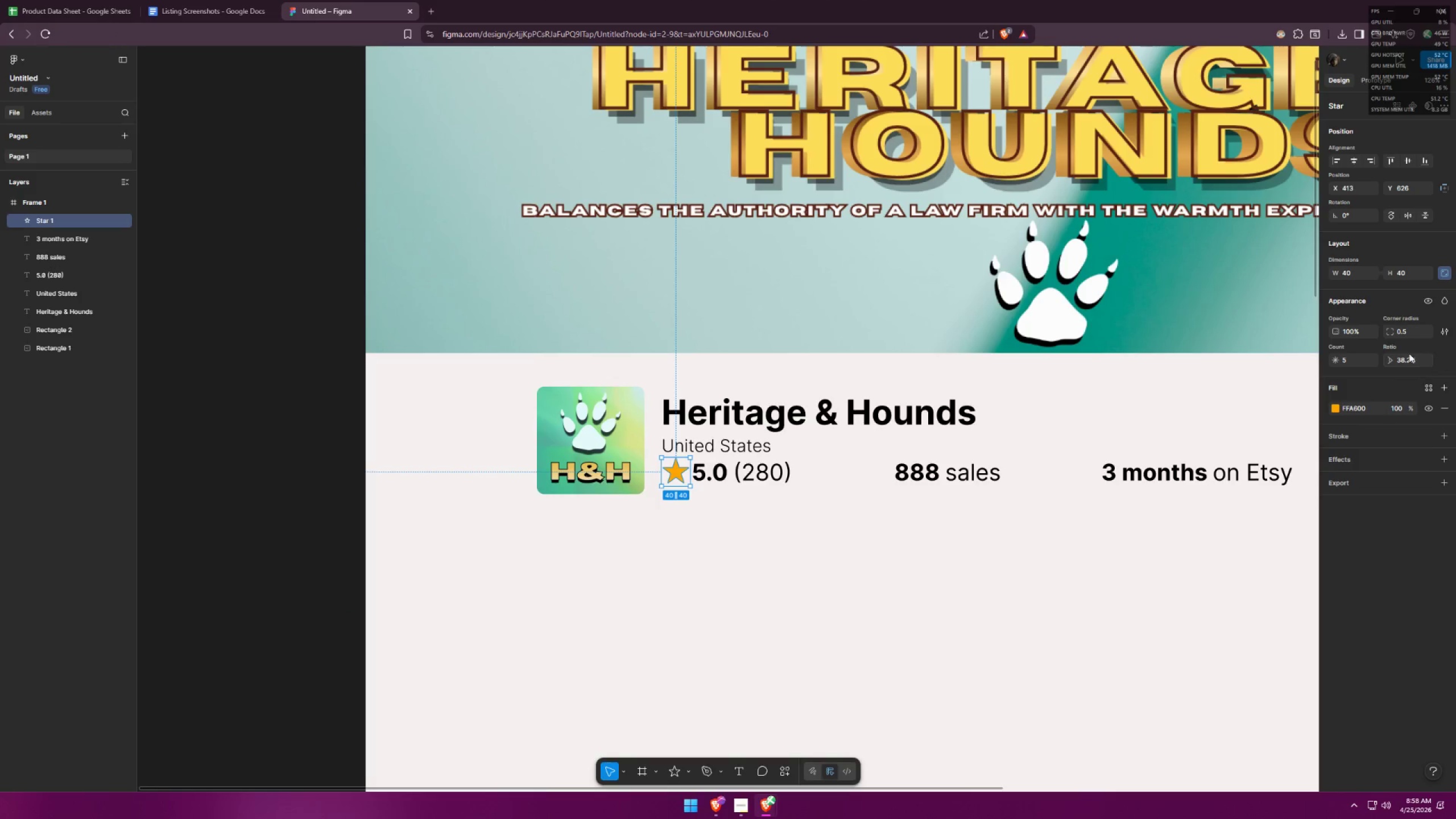 
left_click_drag(start_coordinate=[1410, 330], to_coordinate=[1386, 329])
 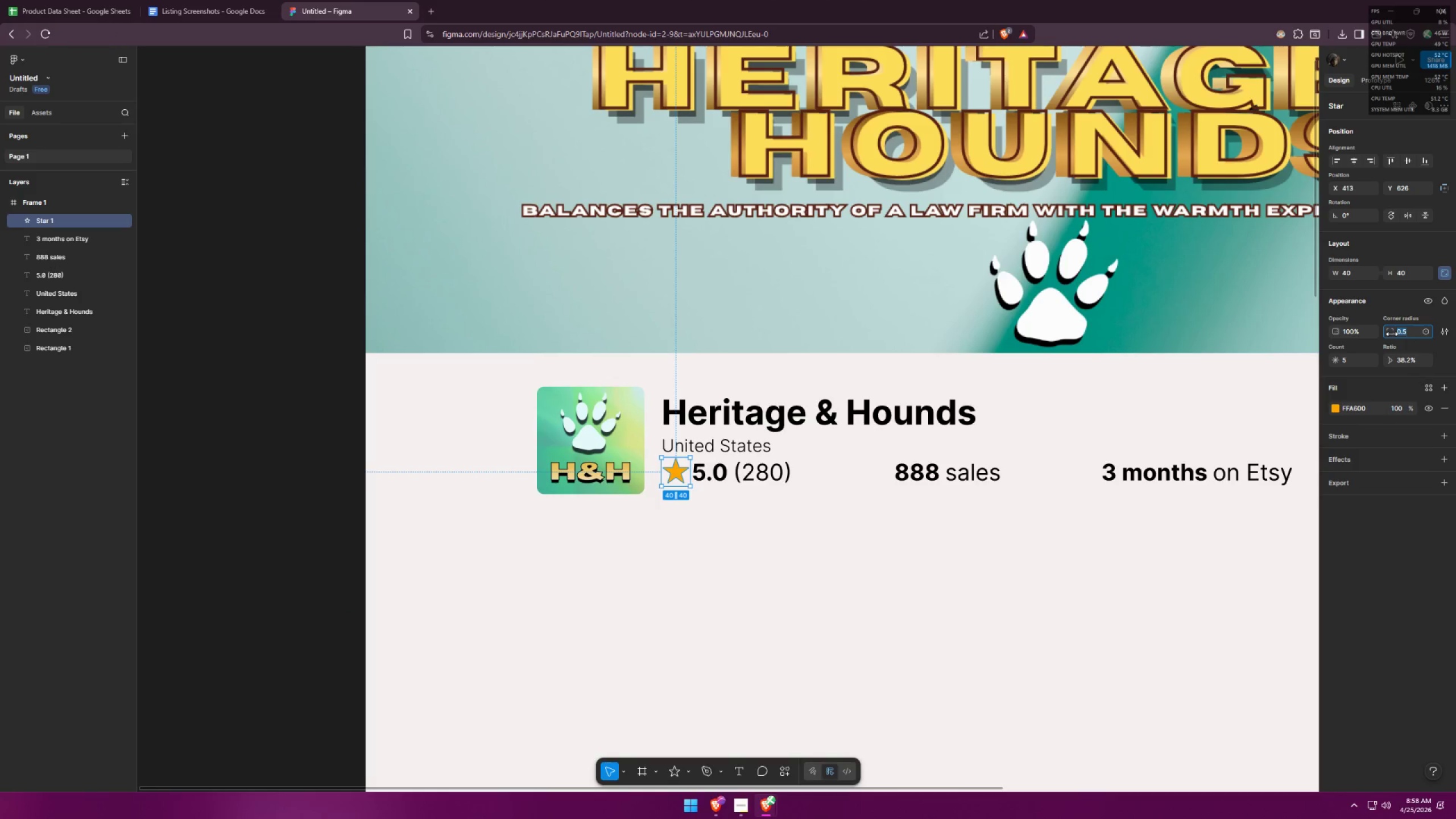 
key(1)
 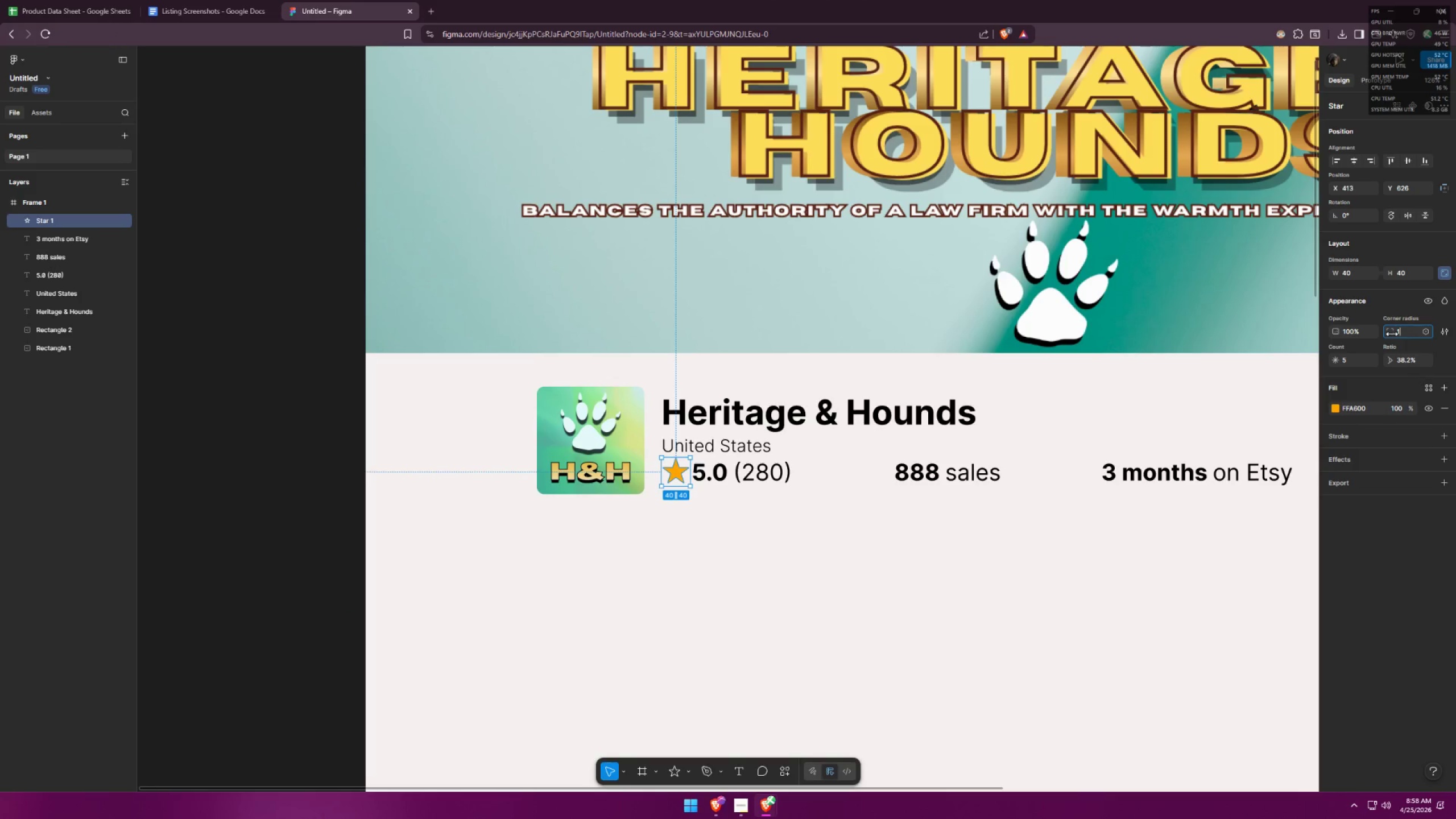 
key(Enter)
 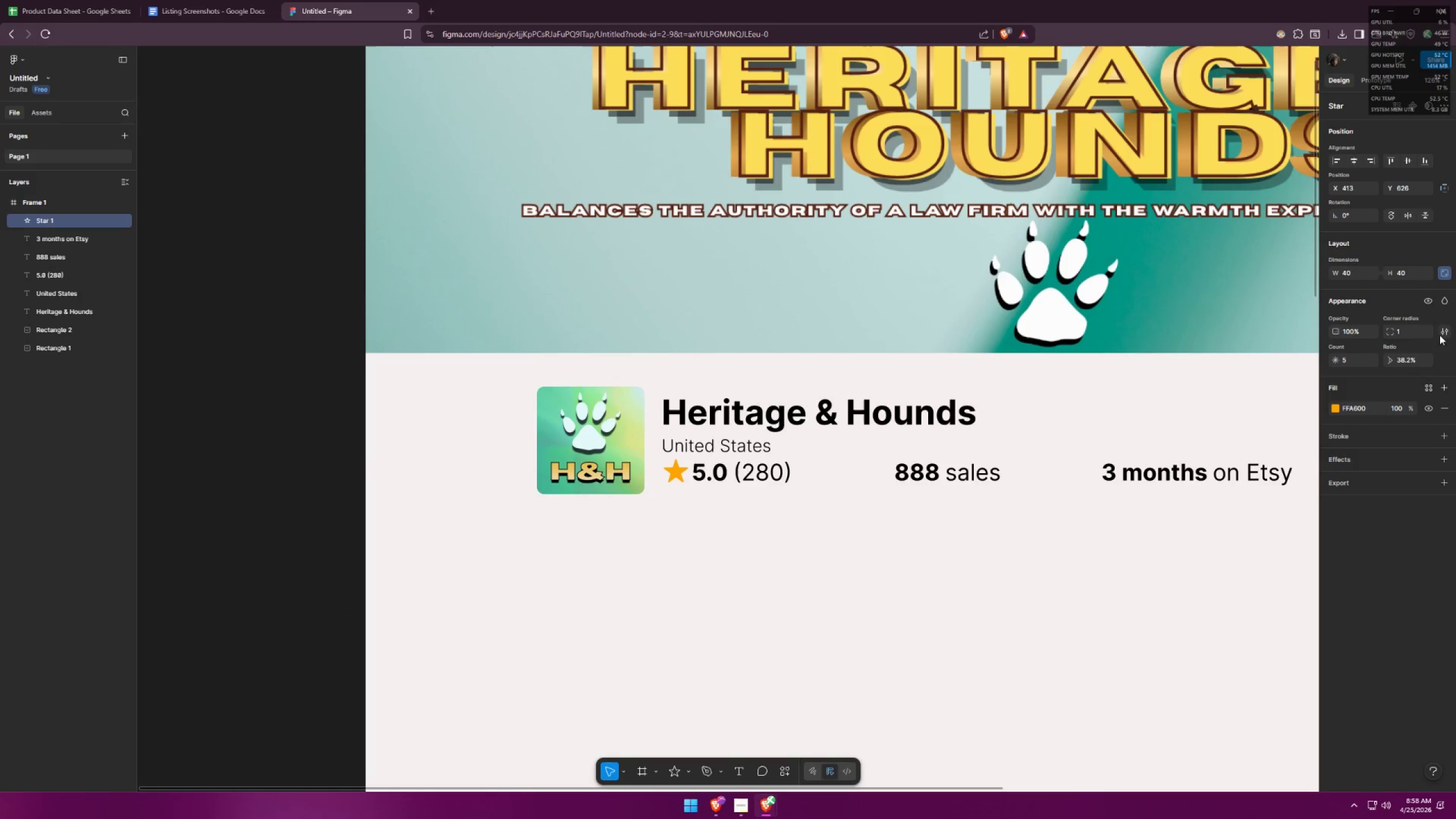 
left_click_drag(start_coordinate=[1404, 337], to_coordinate=[1384, 330])
 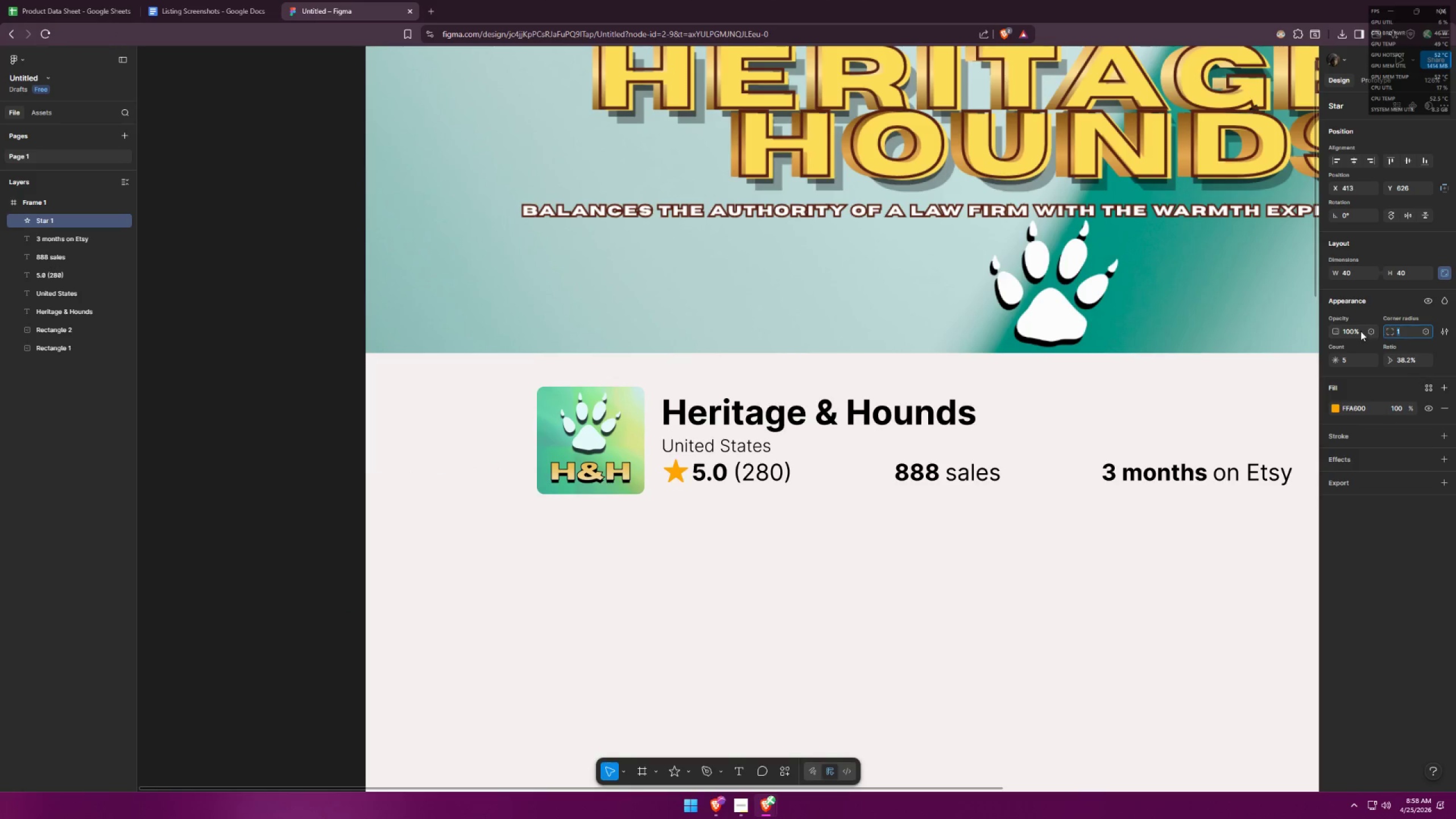 
key(2)
 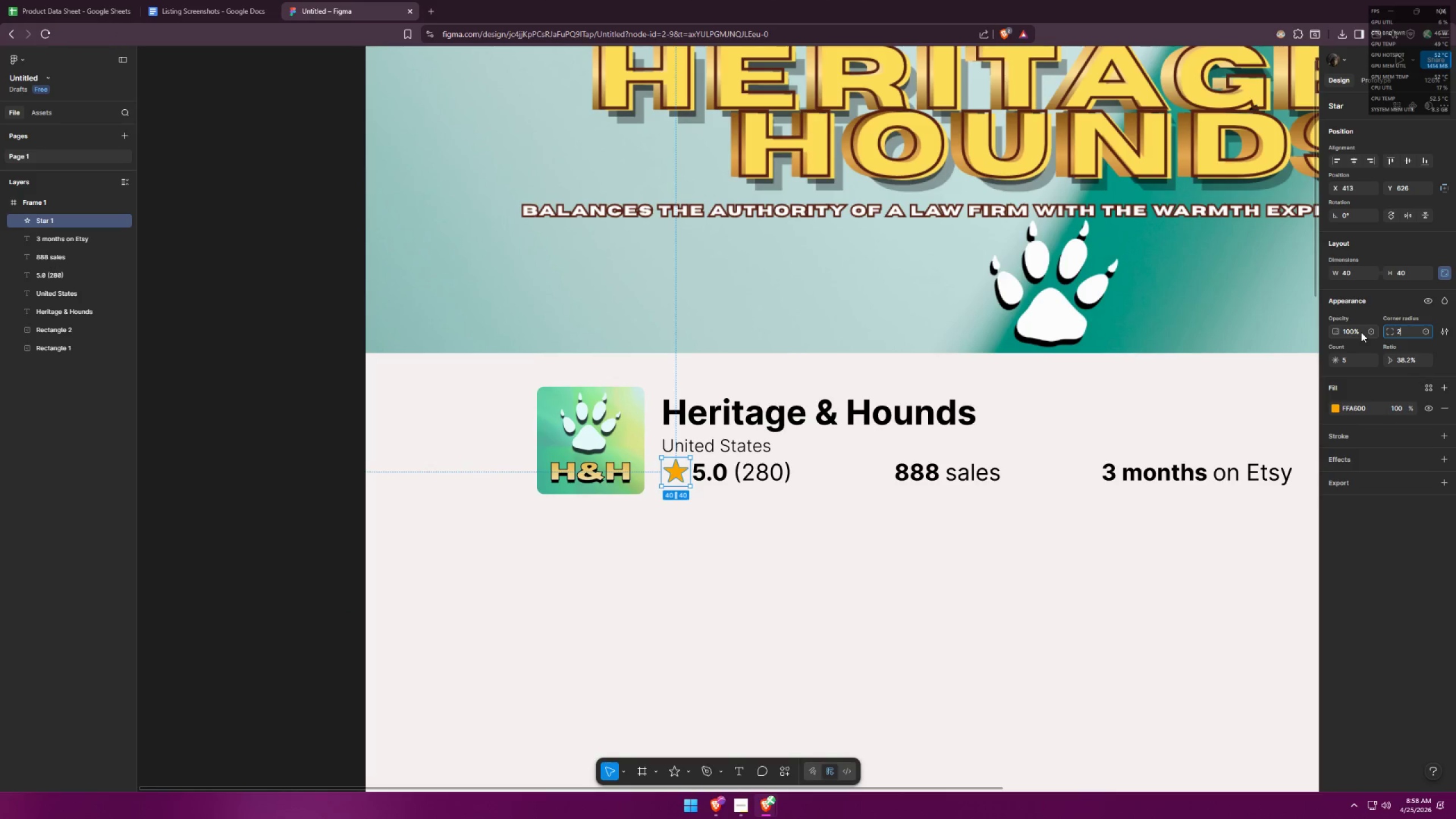 
key(Enter)
 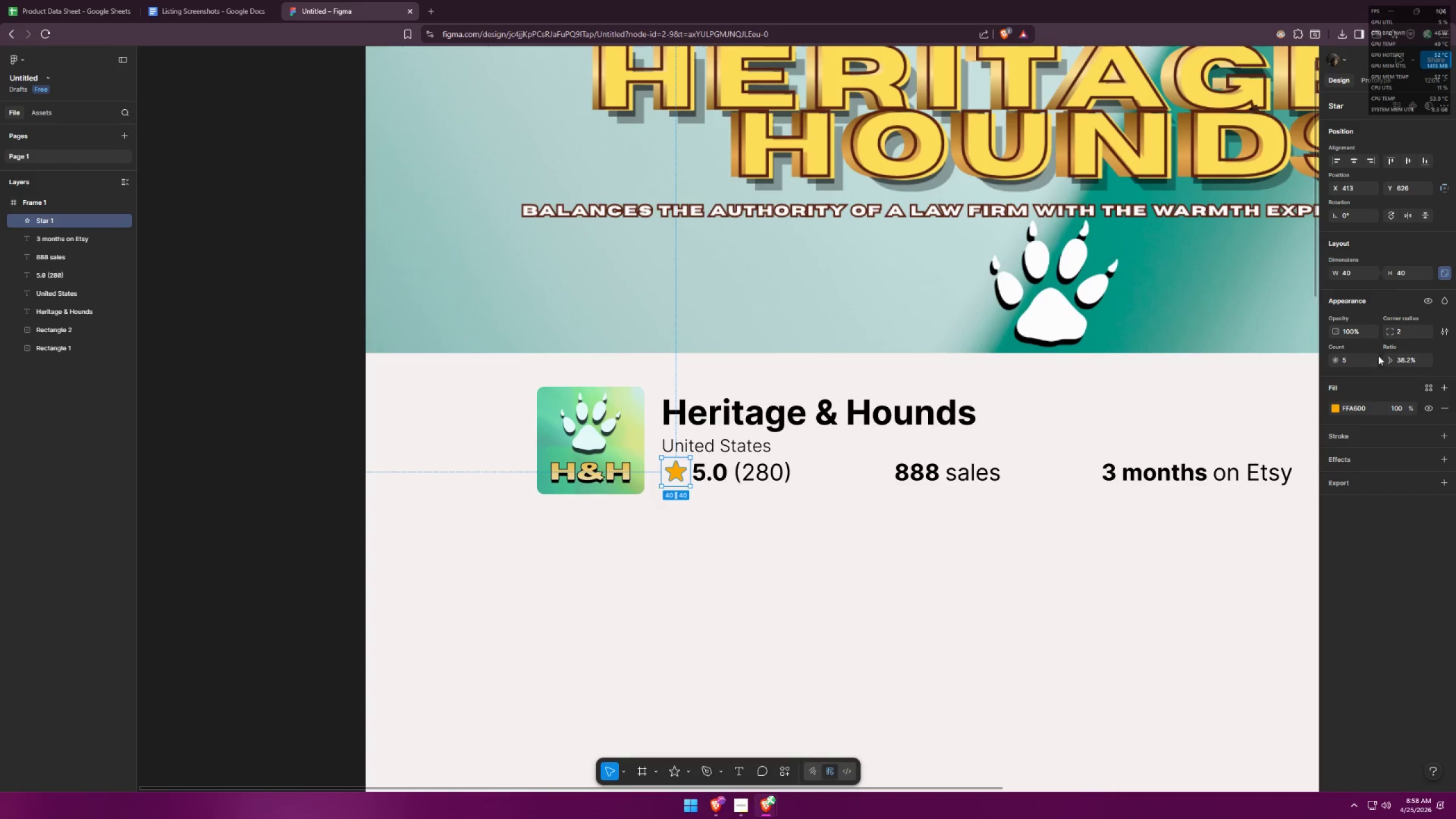 
left_click_drag(start_coordinate=[1408, 332], to_coordinate=[1363, 334])
 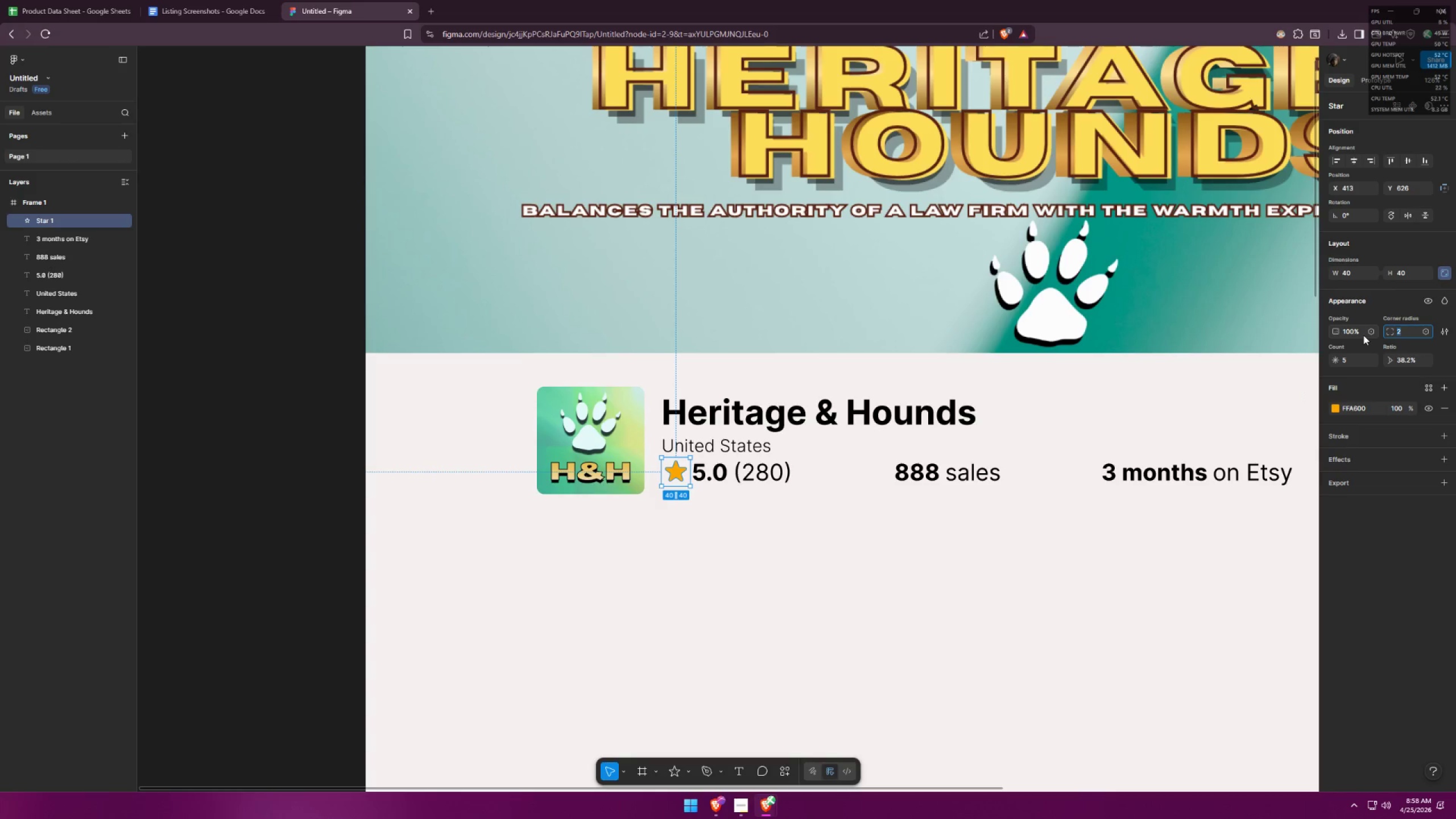 
key(1)
 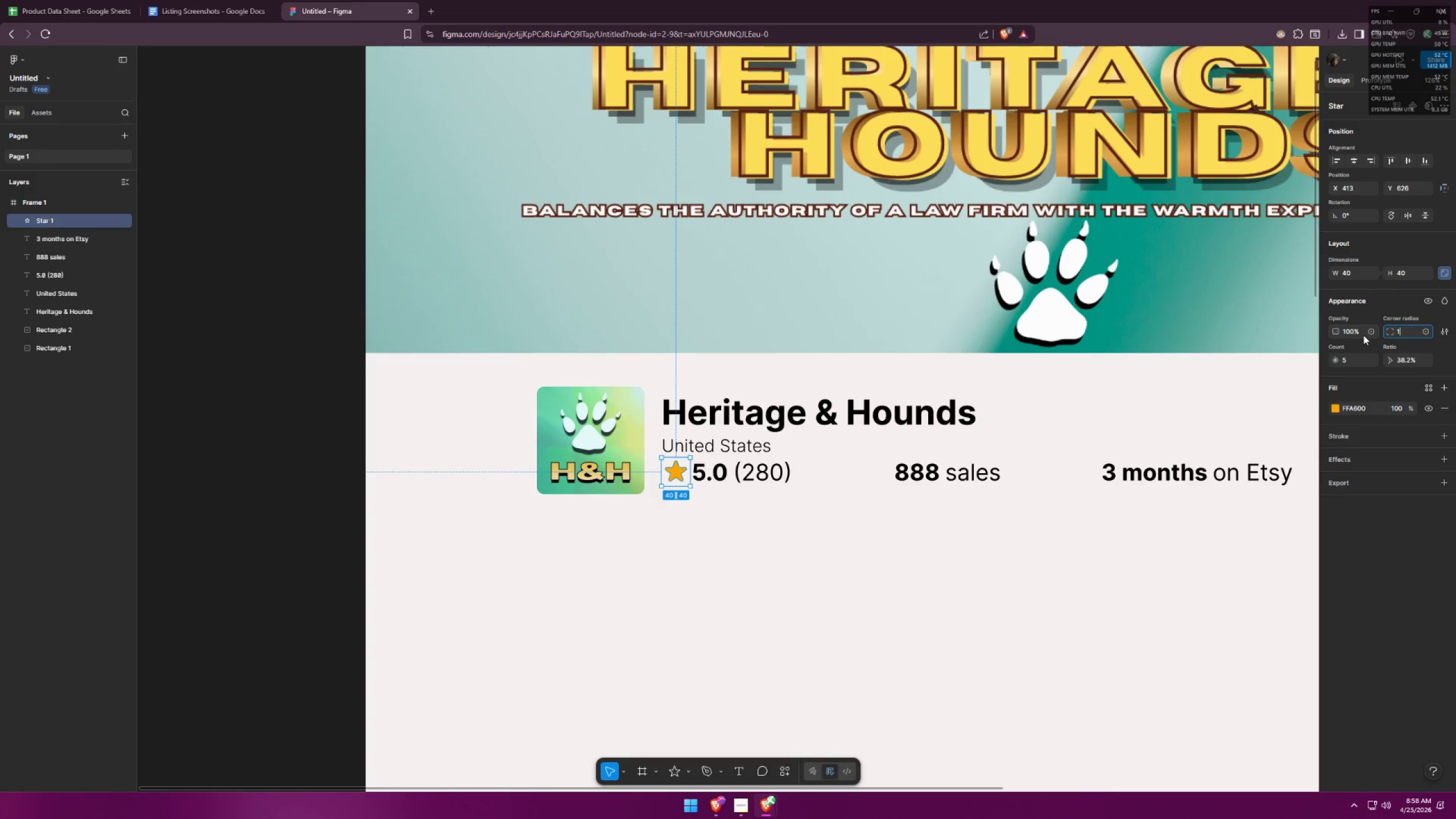 
key(Period)
 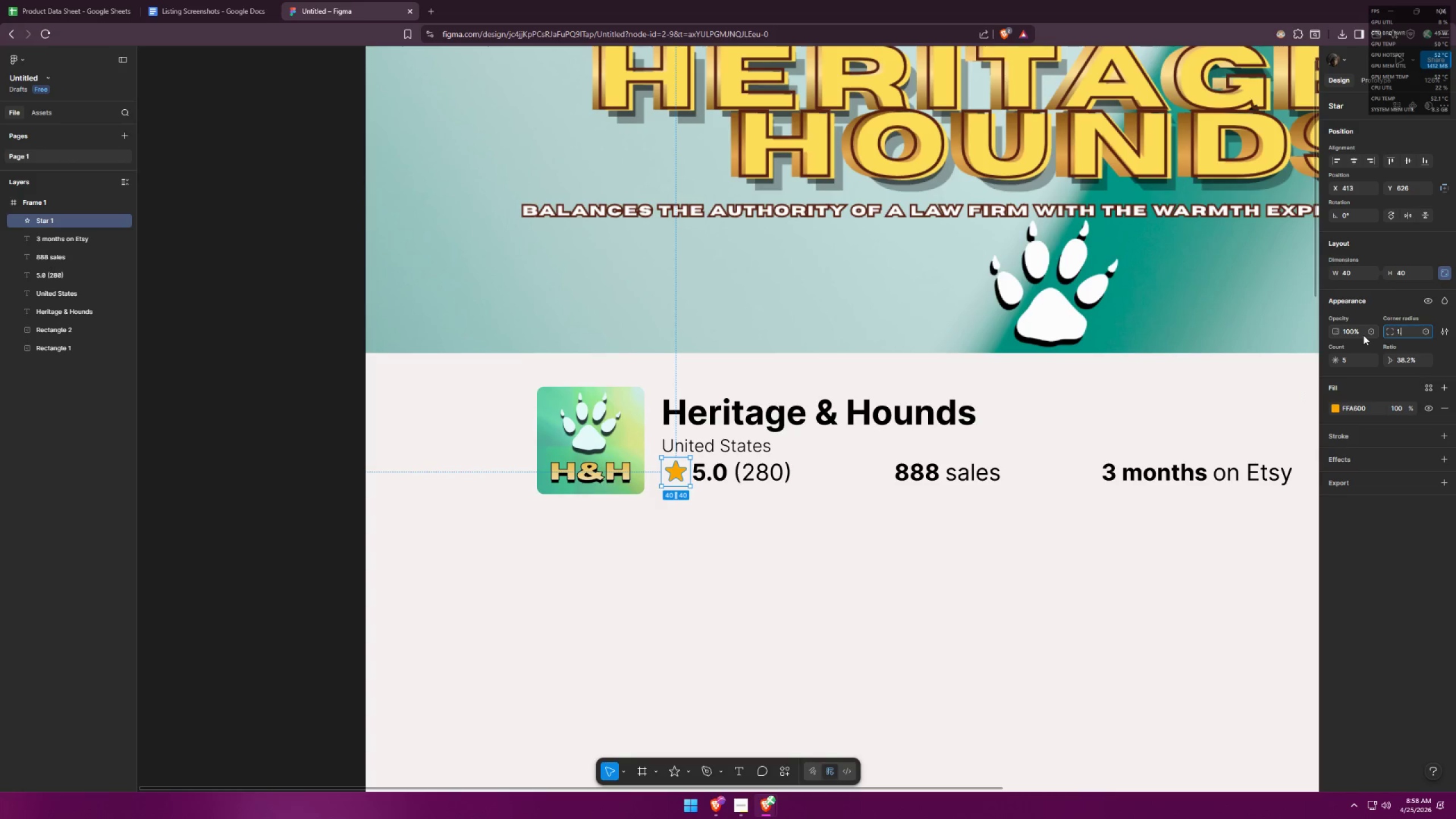 
key(5)
 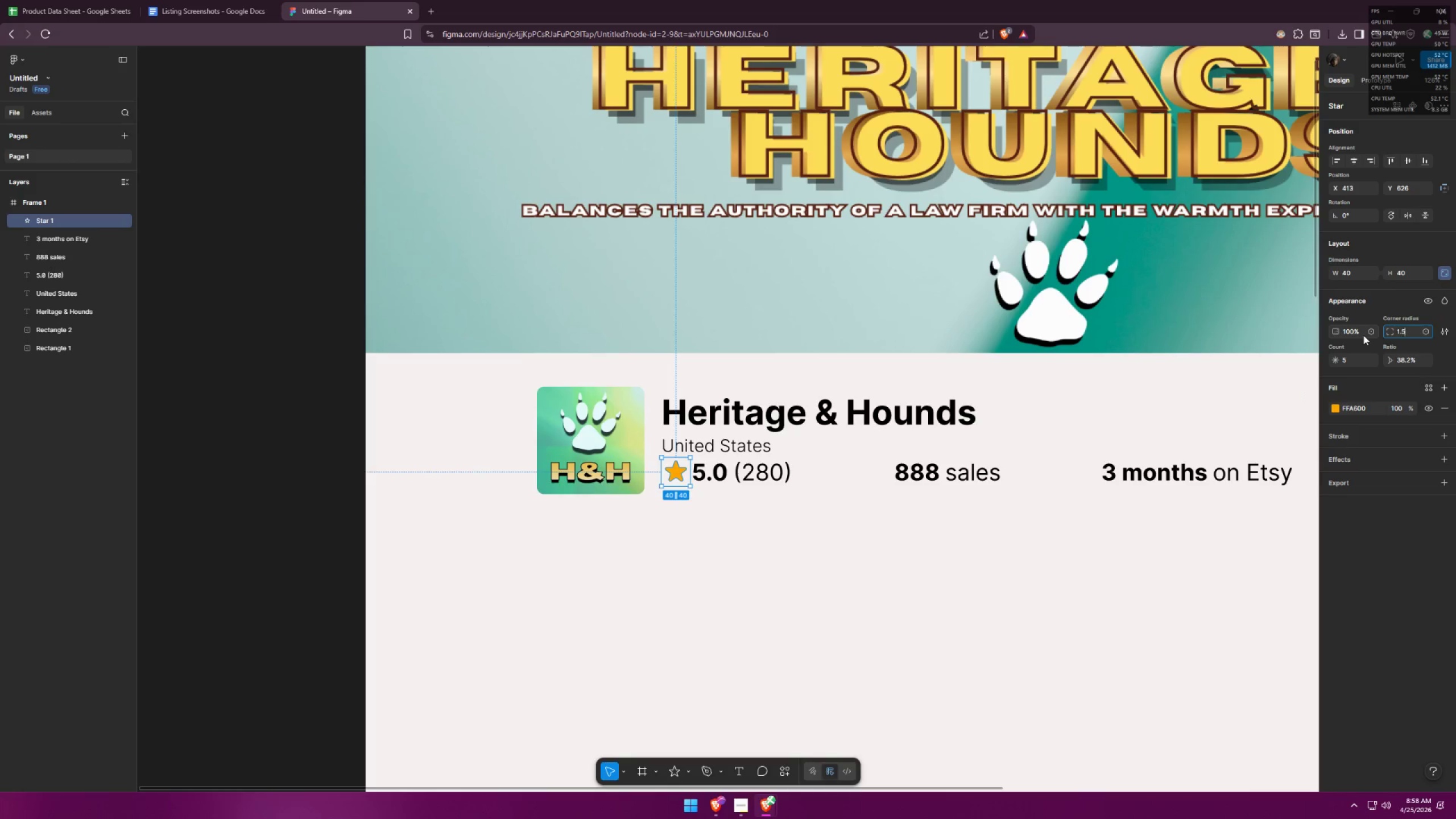 
key(Enter)
 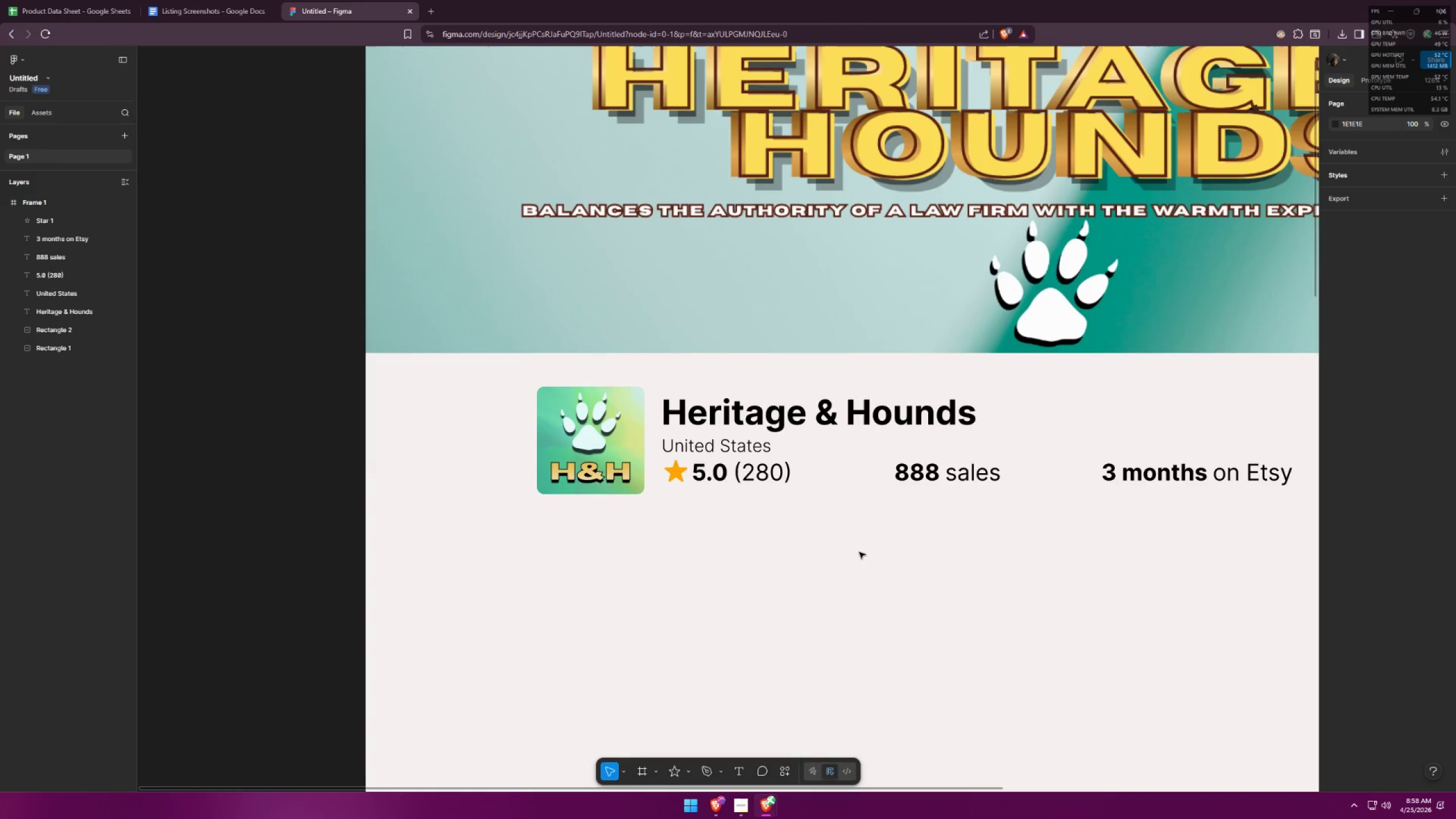 
hold_key(key=ControlLeft, duration=0.55)
scroll: coordinate [677, 497], scroll_direction: down, amount: 7.0
 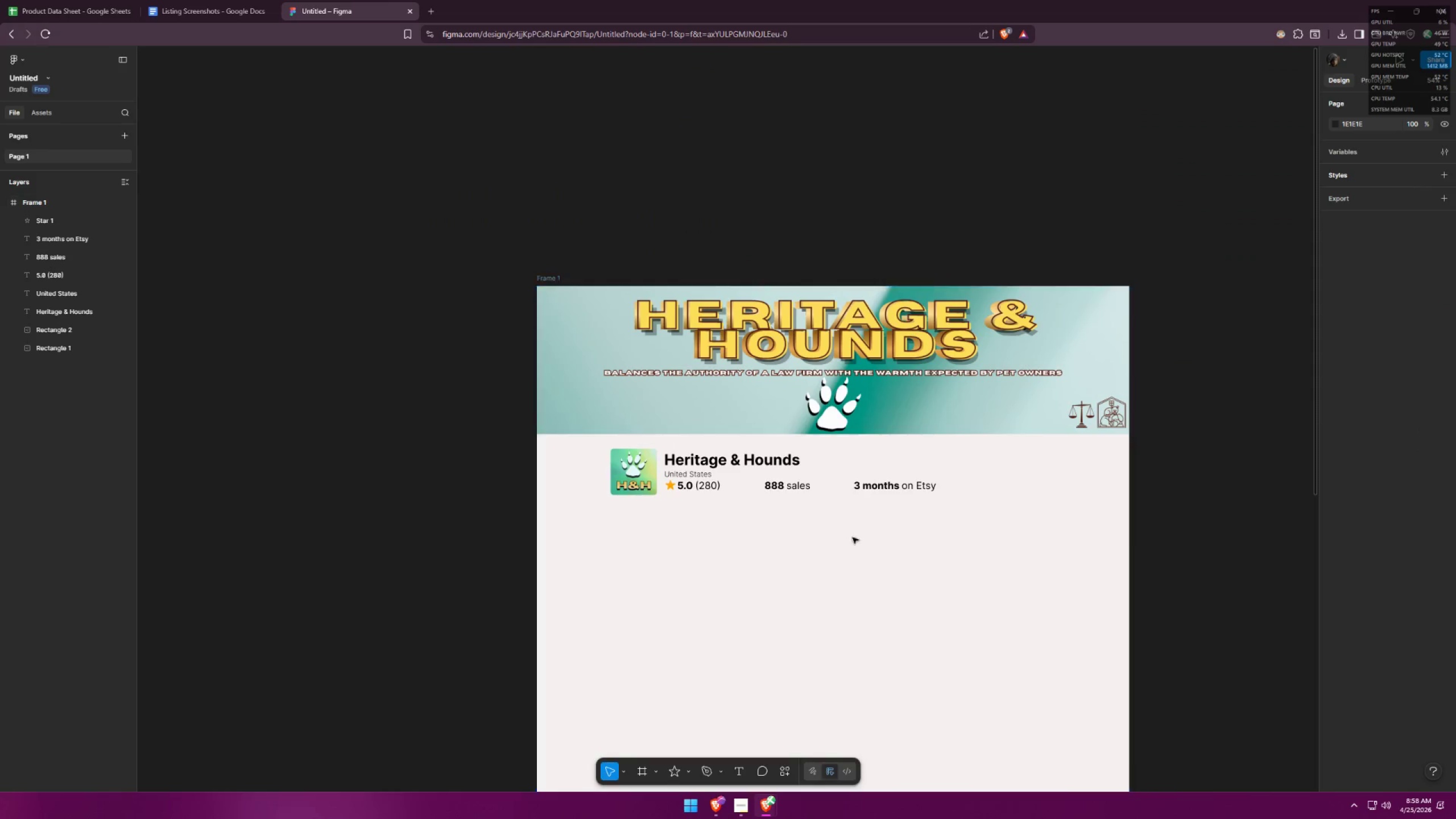 
key(Alt+AltLeft)
 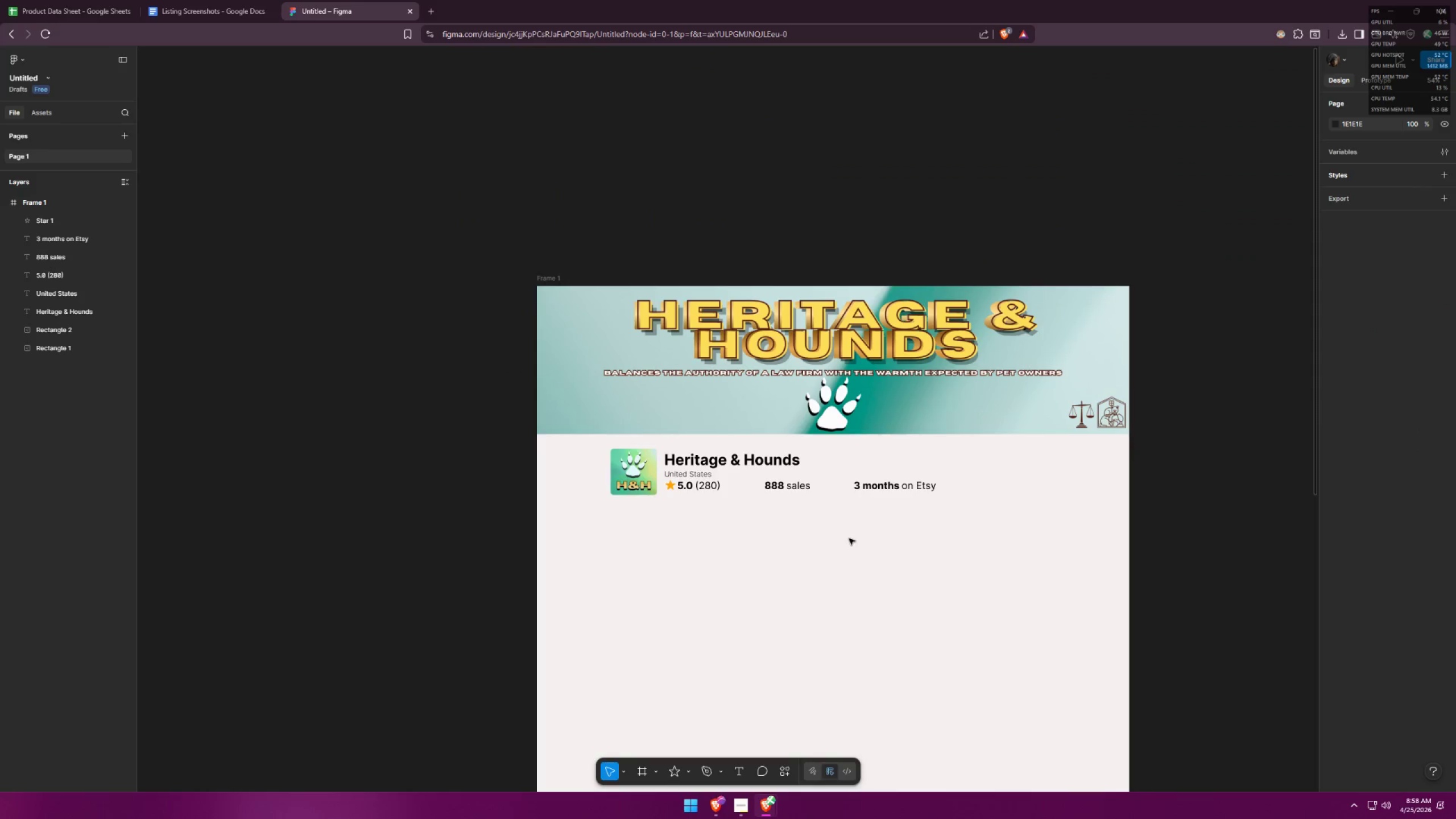 
key(Alt+Tab)
 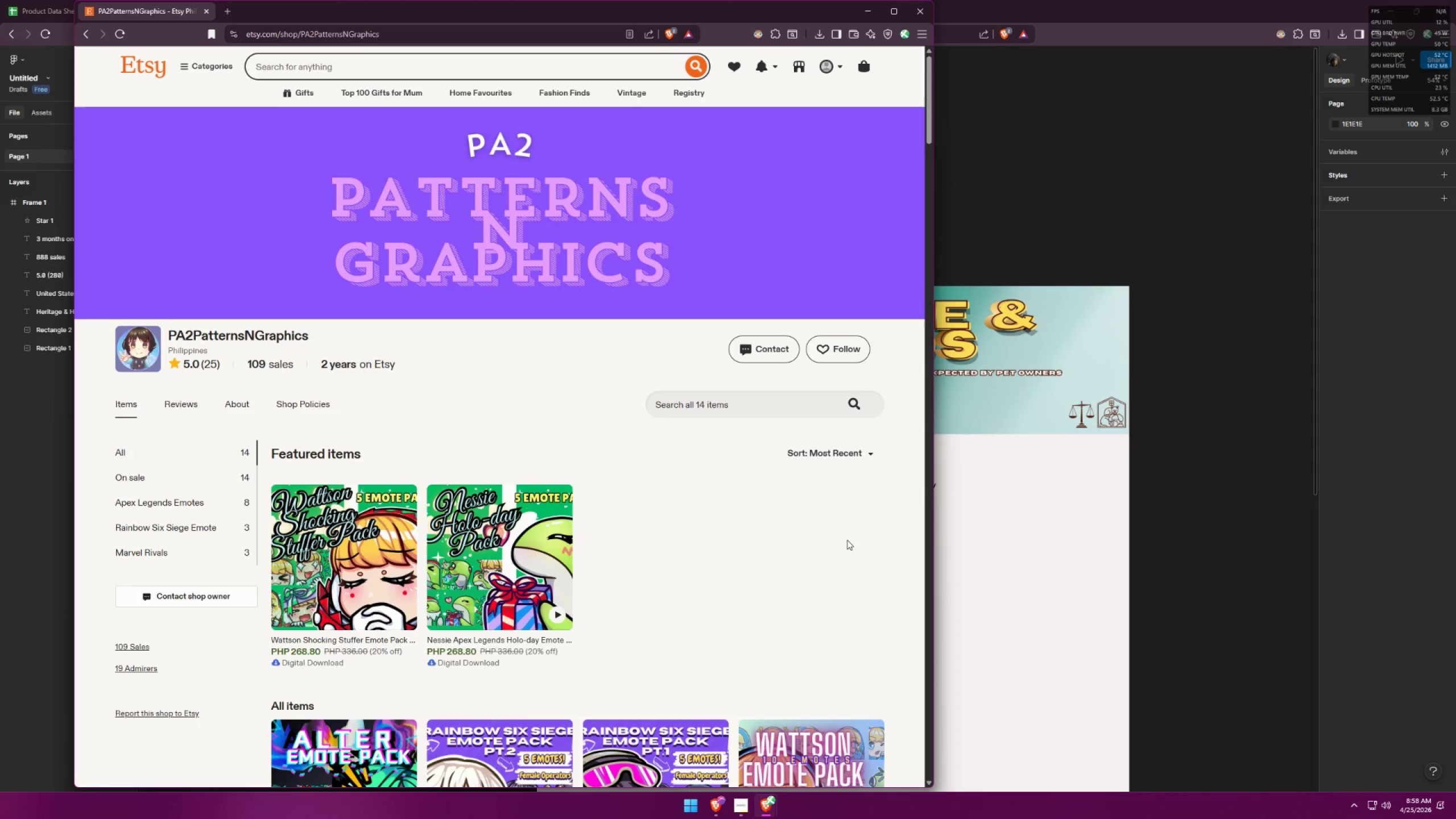 
key(Alt+AltLeft)
 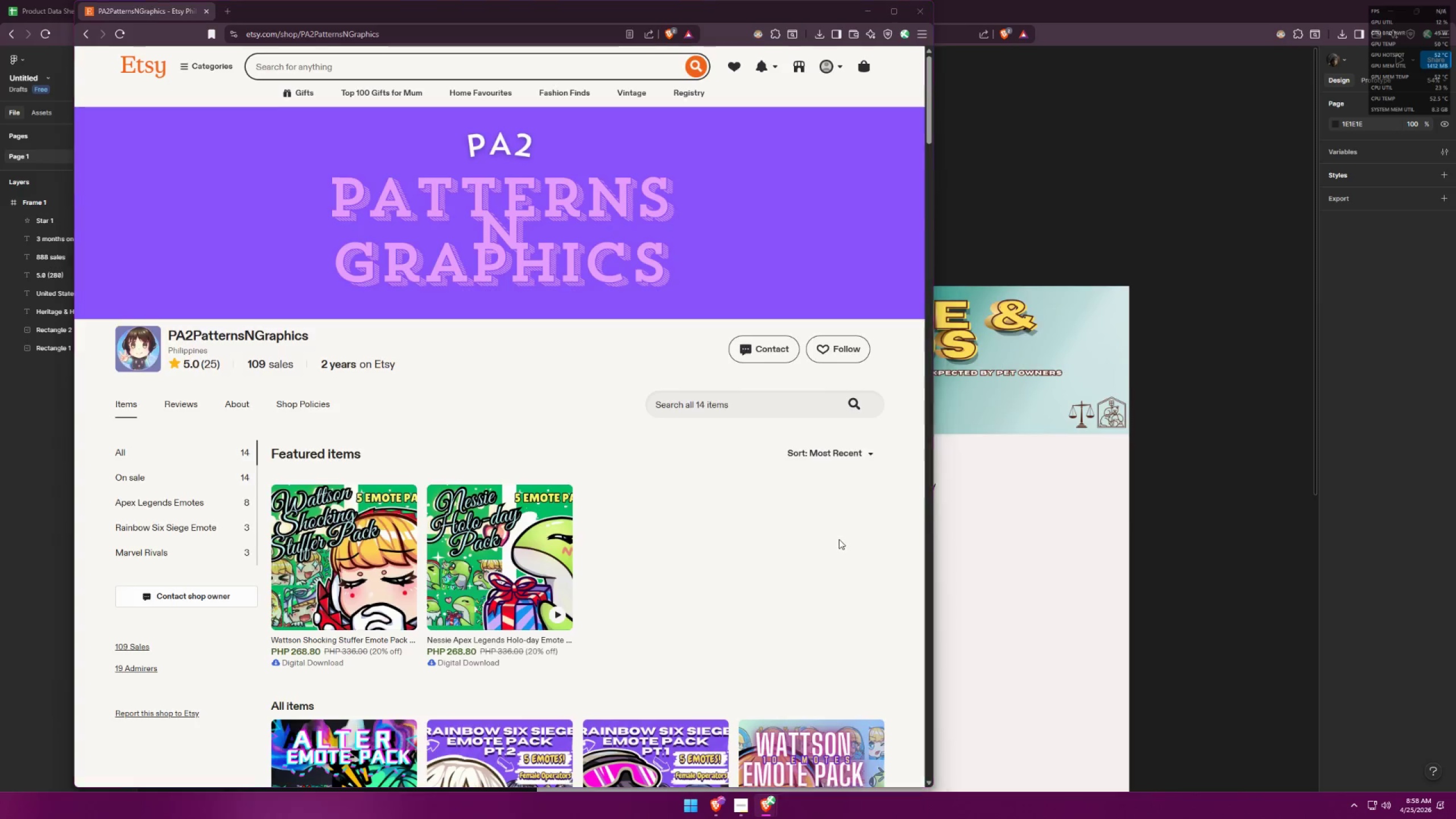 
key(Alt+Tab)
 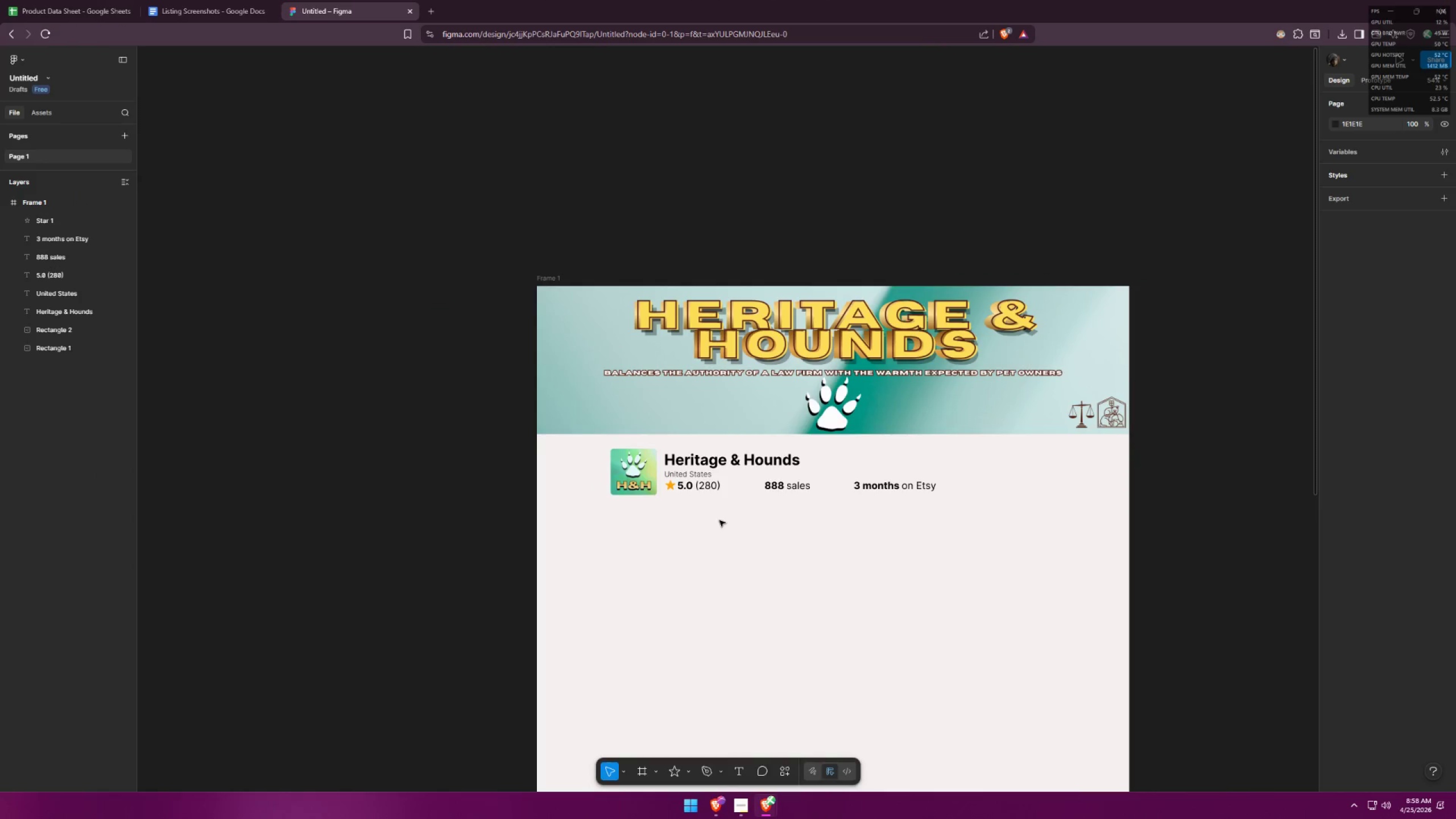 
hold_key(key=ControlLeft, duration=0.64)
 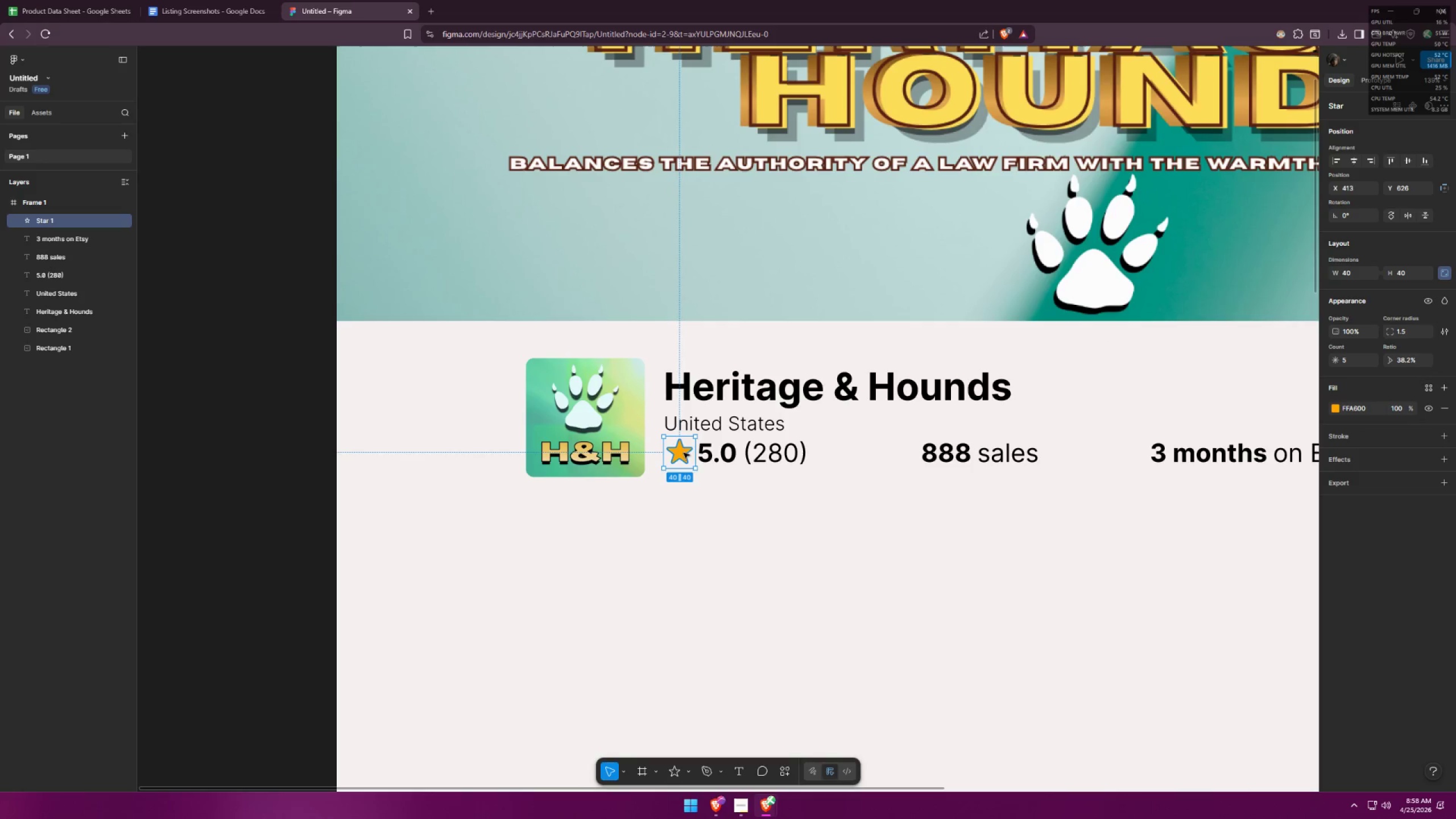 
left_click([680, 450])
 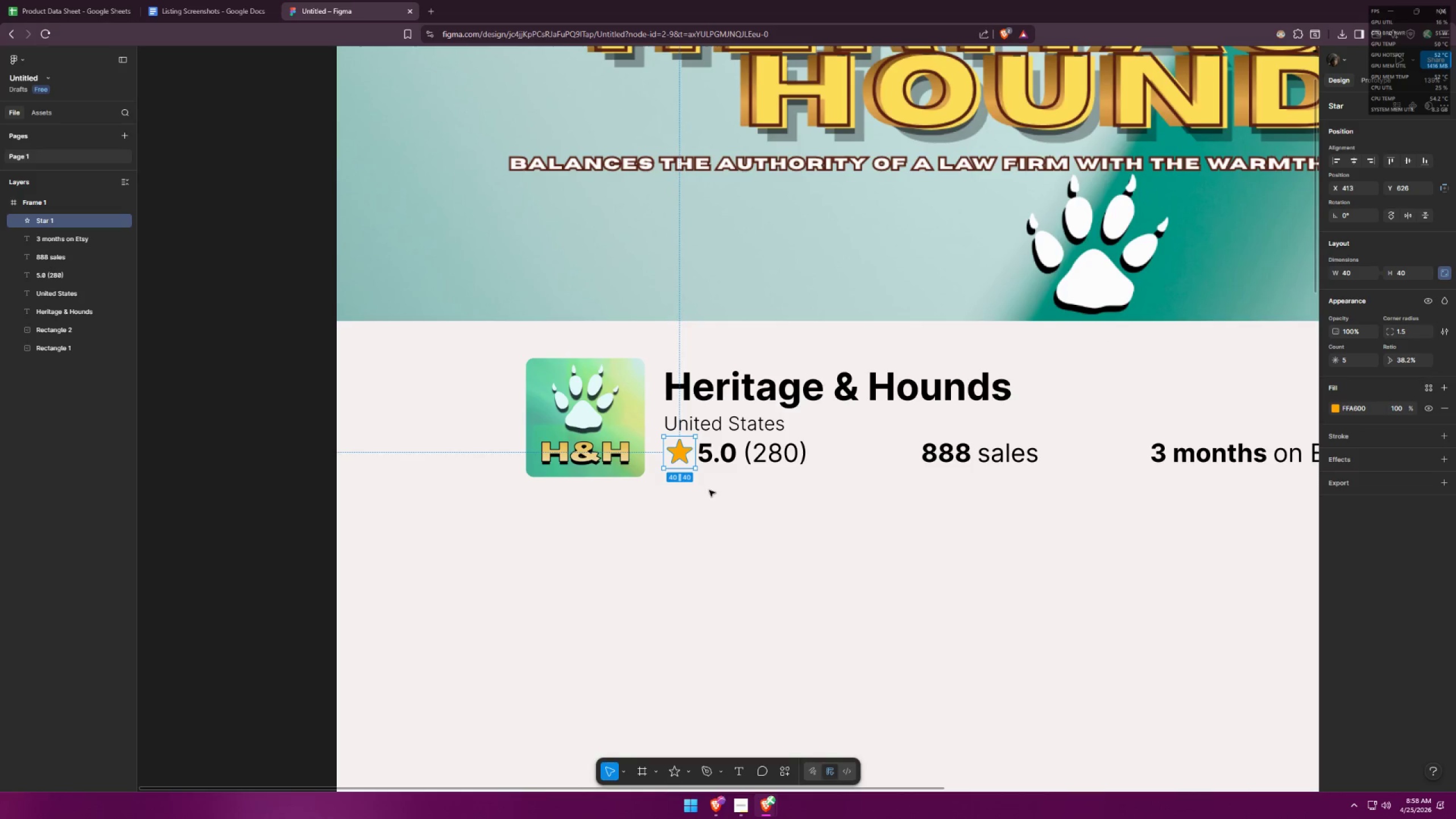 
scroll: coordinate [679, 487], scroll_direction: up, amount: 8.0
 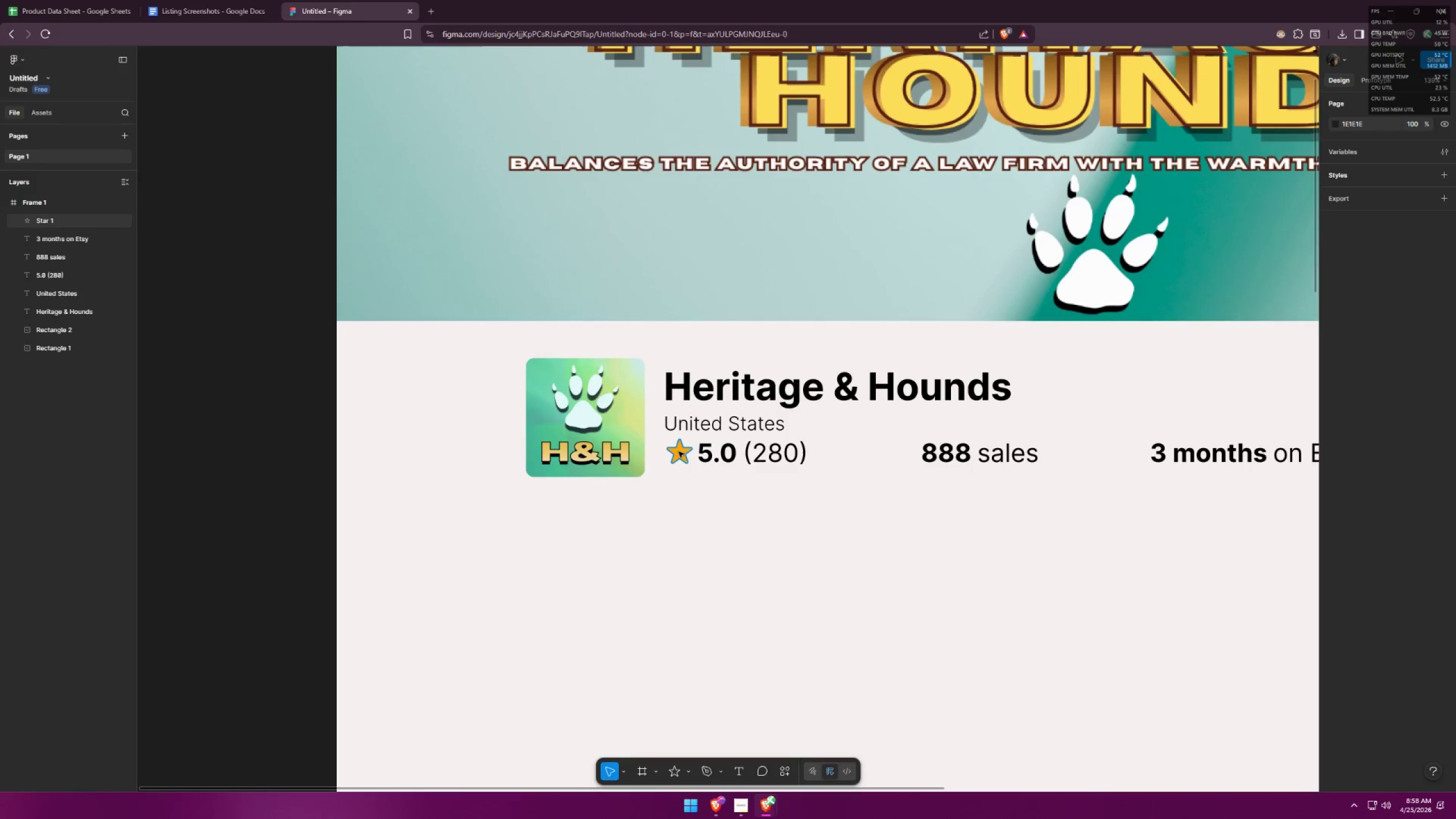 
hold_key(key=ControlLeft, duration=0.42)
scroll: coordinate [700, 621], scroll_direction: up, amount: 8.0
 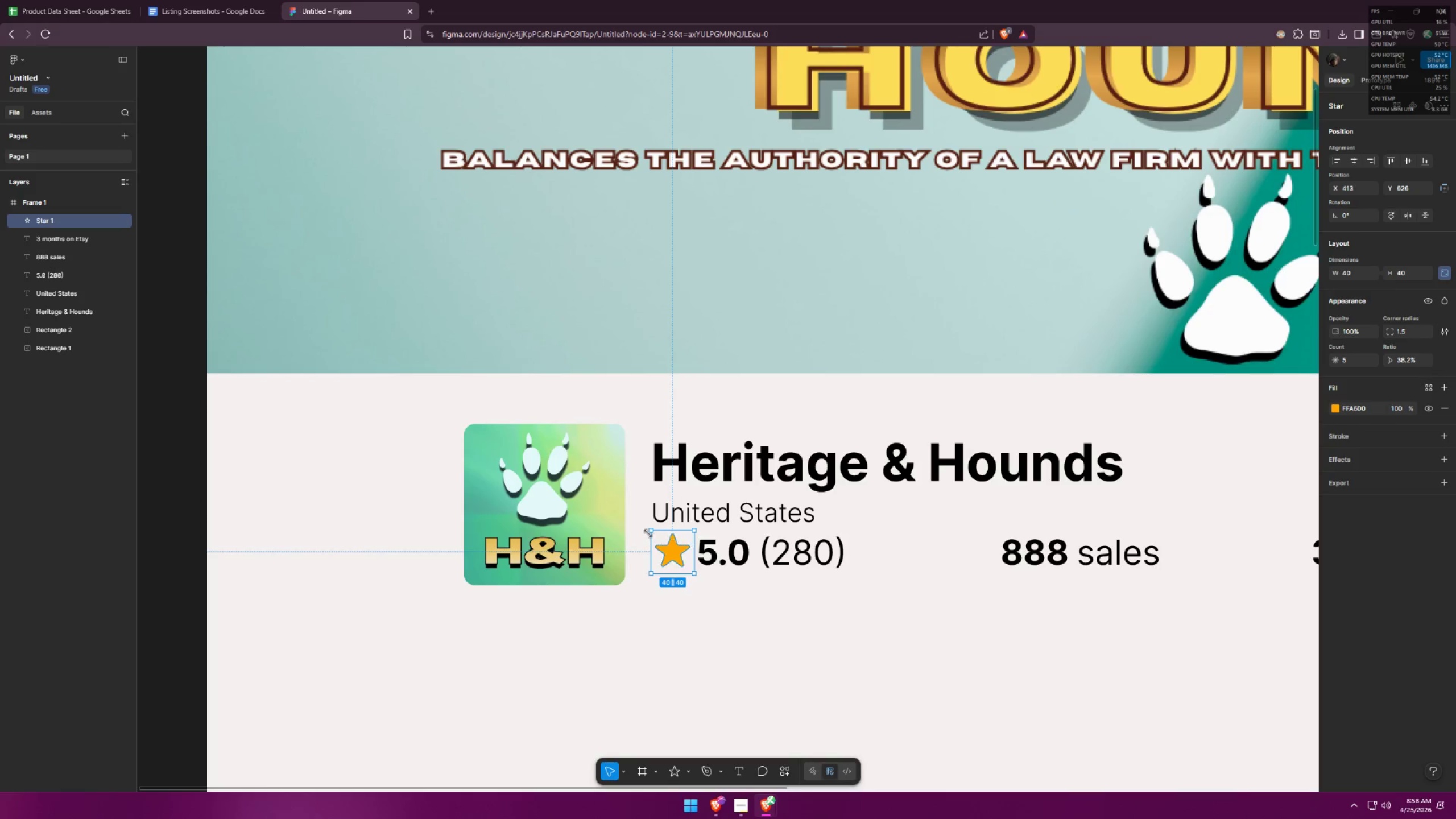 
hold_key(key=ShiftLeft, duration=0.8)
left_click([649, 532])
 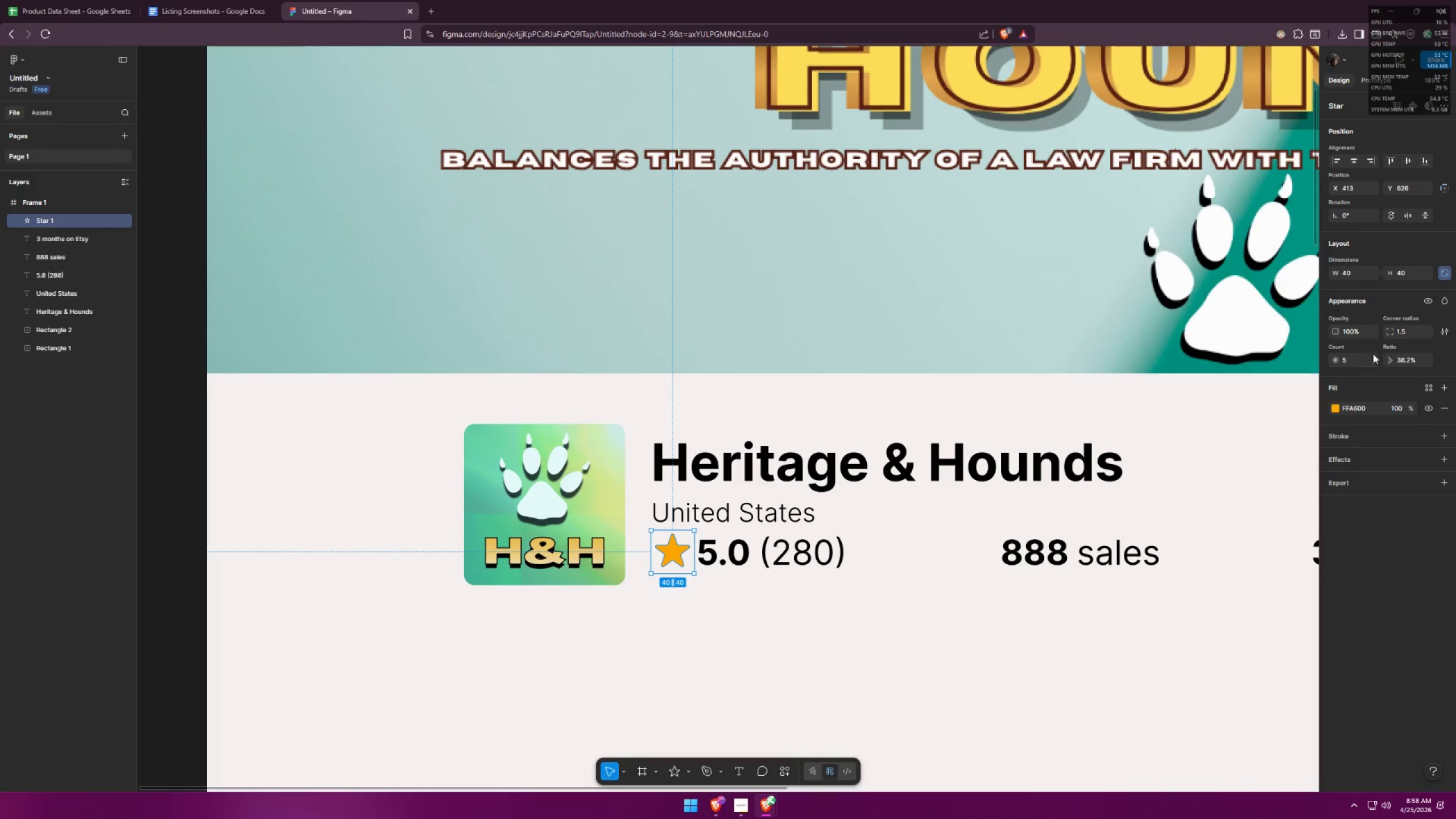 
left_click_drag(start_coordinate=[1410, 334], to_coordinate=[1394, 331])
 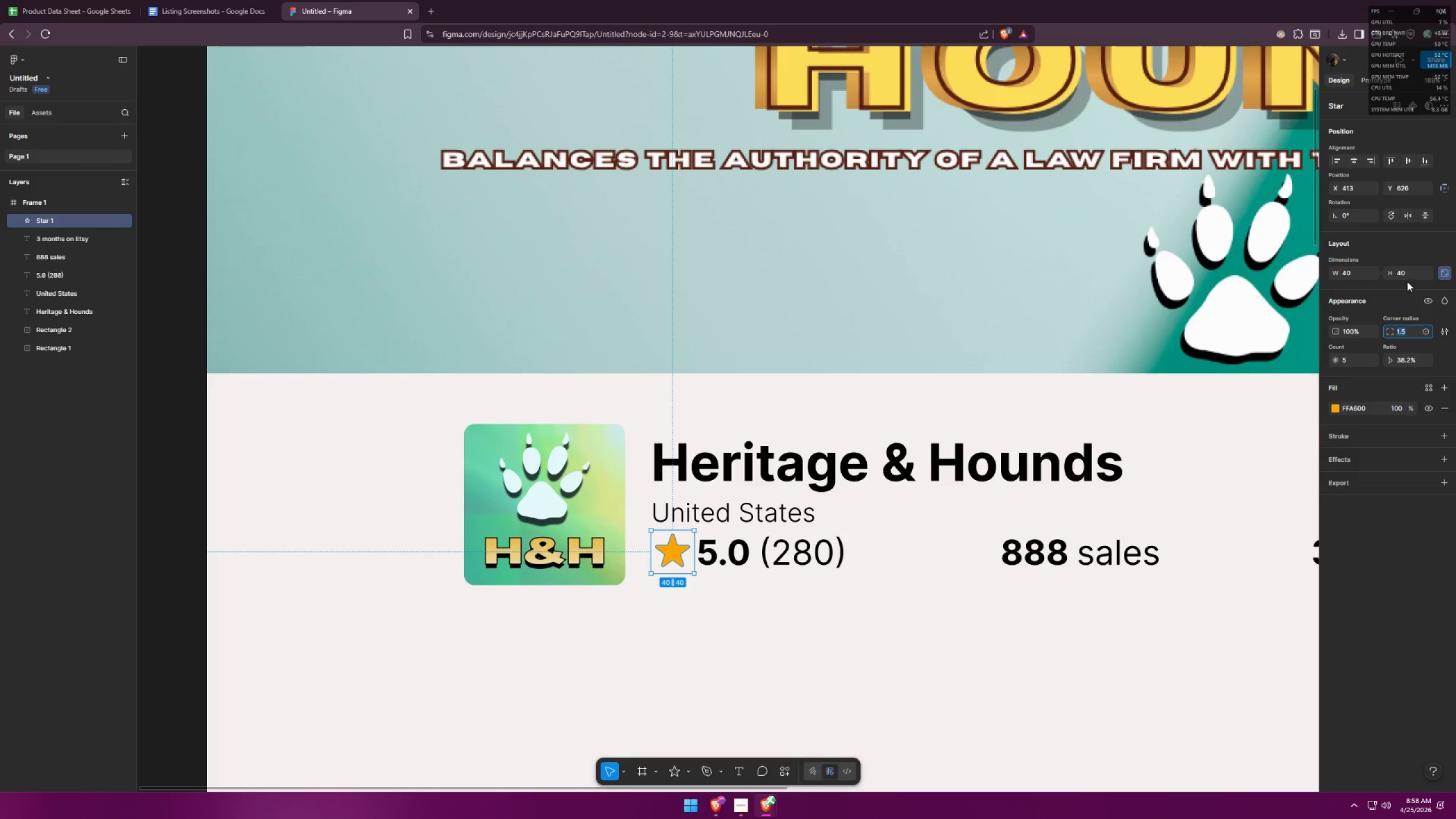 
left_click_drag(start_coordinate=[1407, 282], to_coordinate=[1386, 277])
 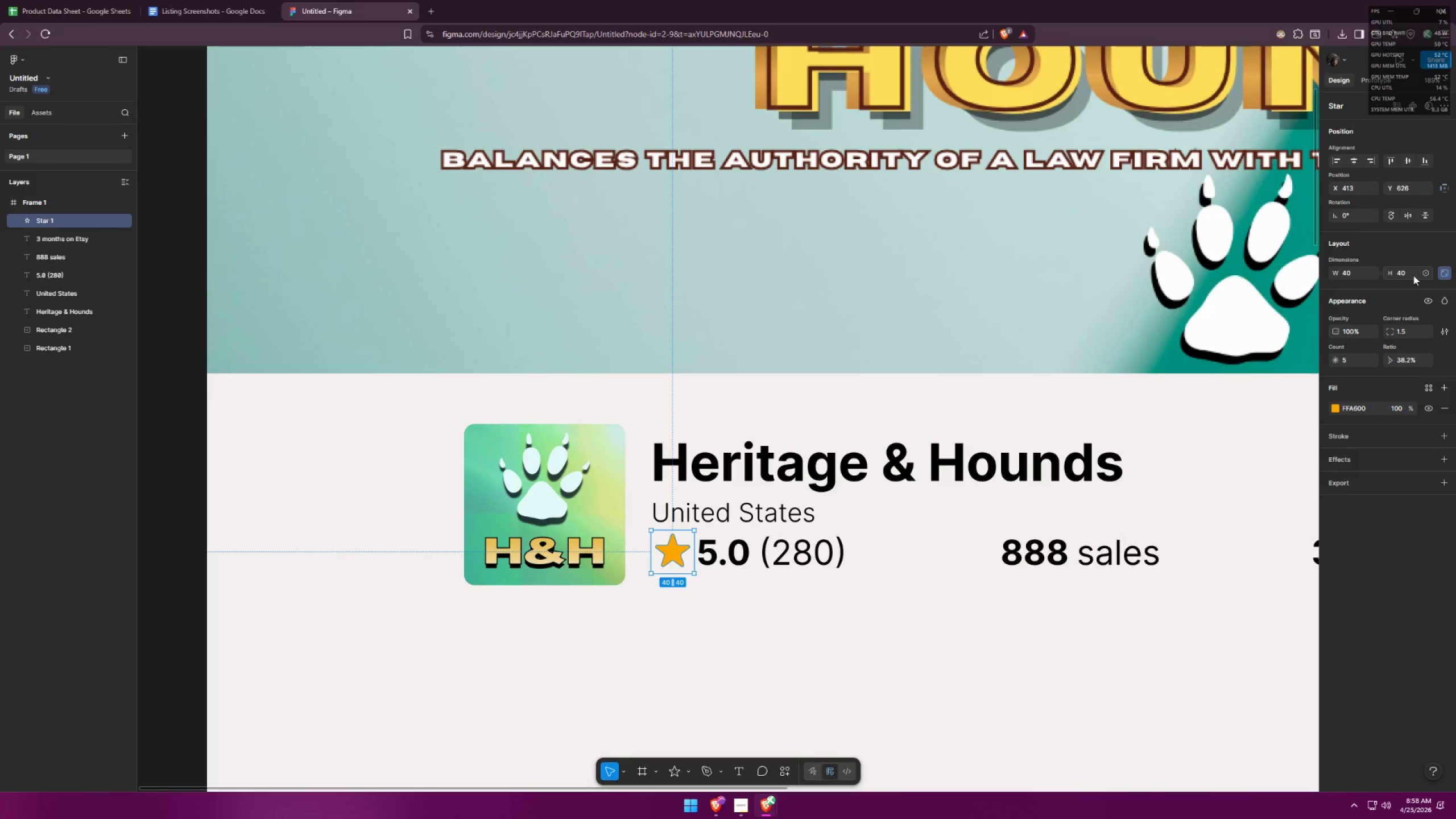 
left_click_drag(start_coordinate=[1413, 275], to_coordinate=[1402, 274])
 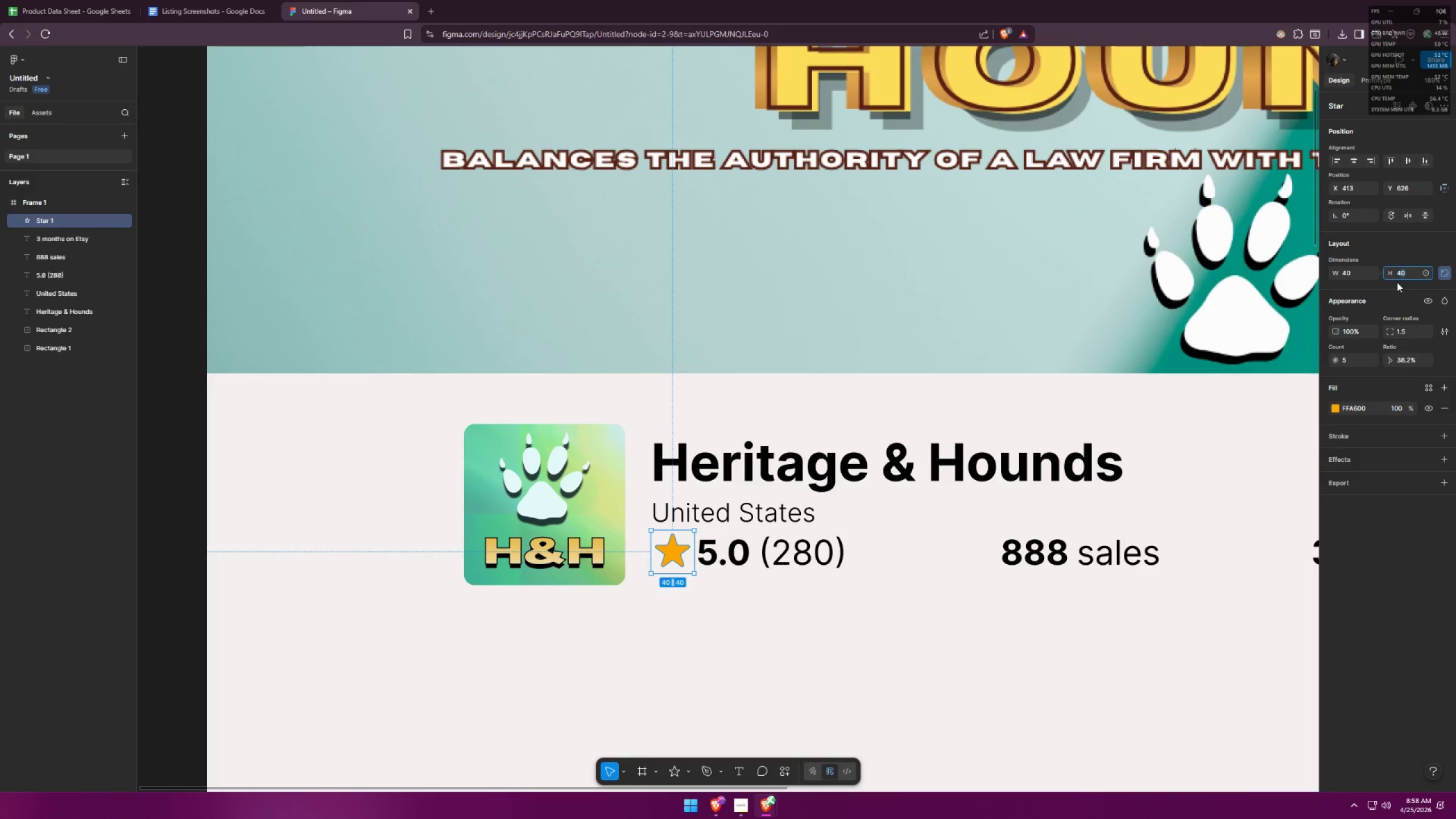 
key(Backspace)
key(Backspace)
type(45)
 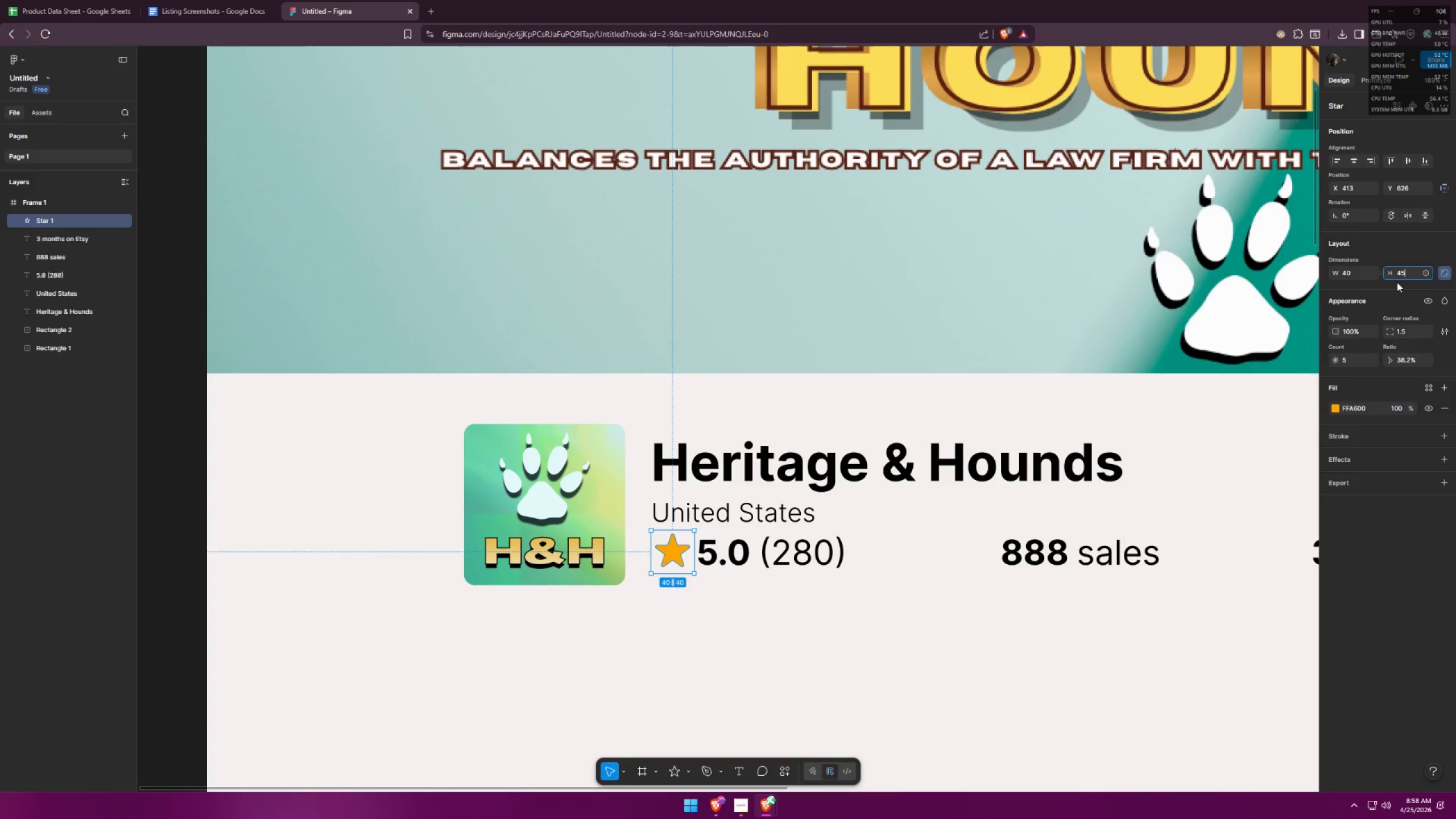 
key(Enter)
 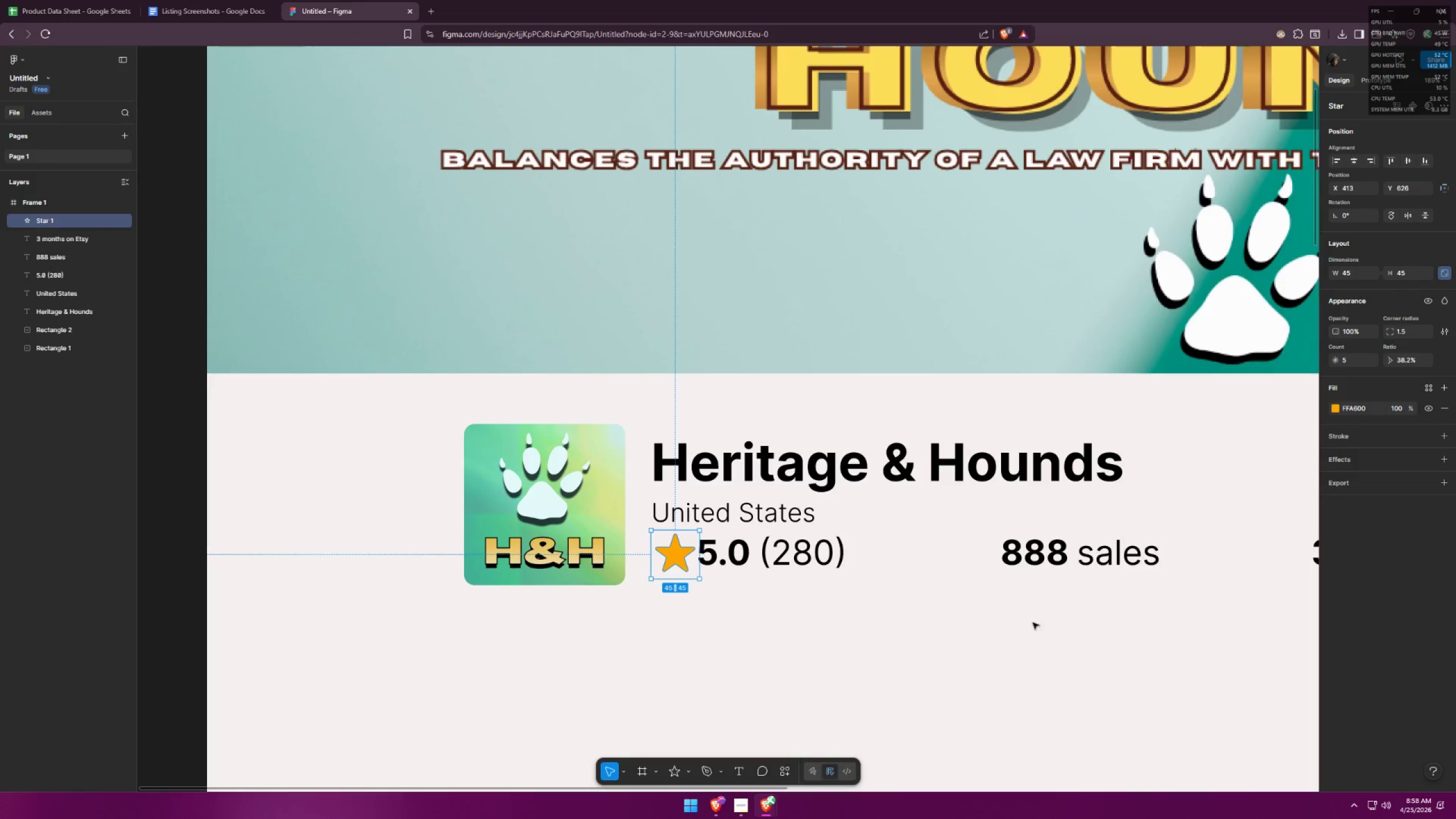 
left_click([876, 638])
 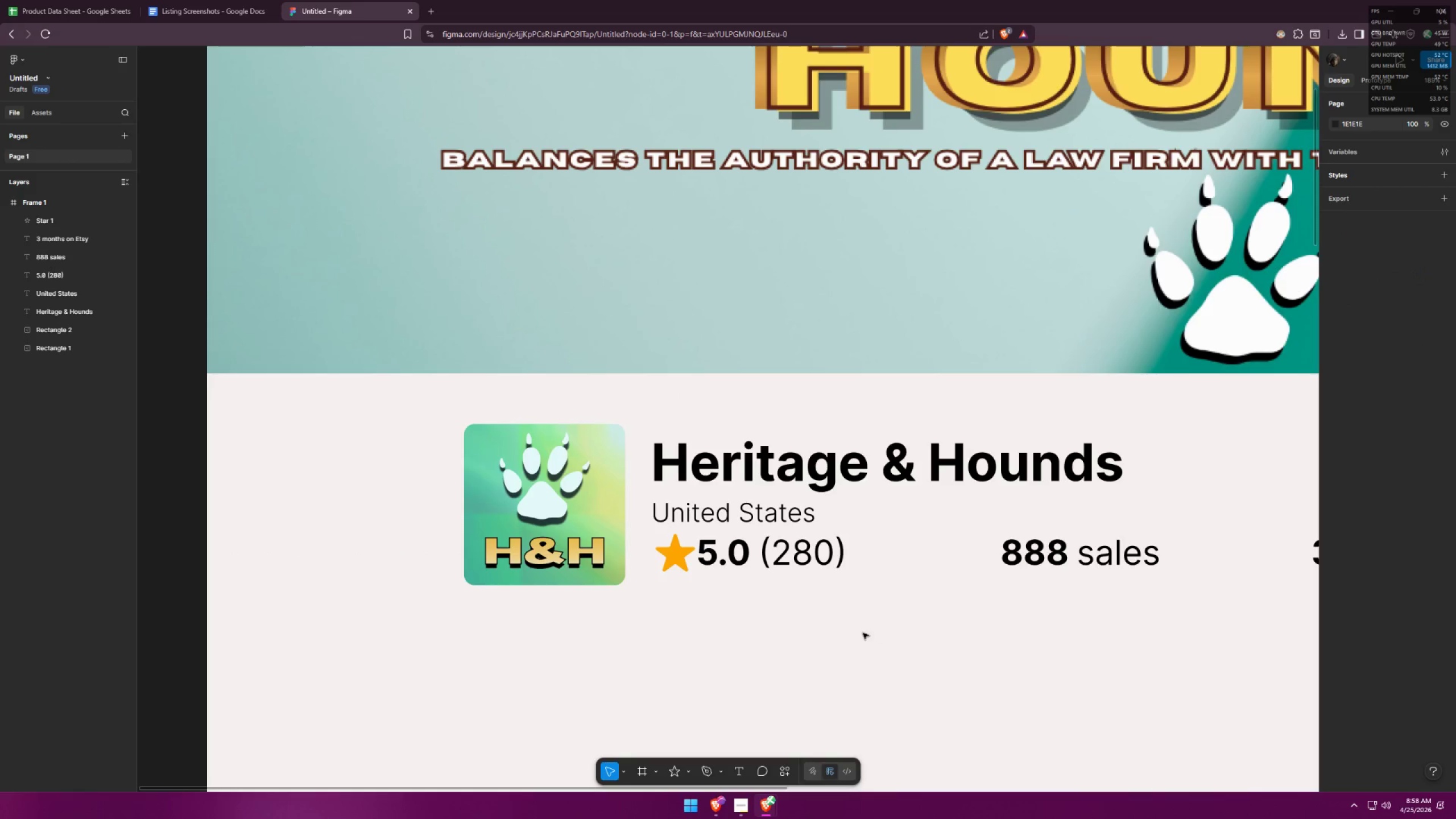 
hold_key(key=ControlLeft, duration=0.33)
scroll: coordinate [668, 553], scroll_direction: down, amount: 3.0
 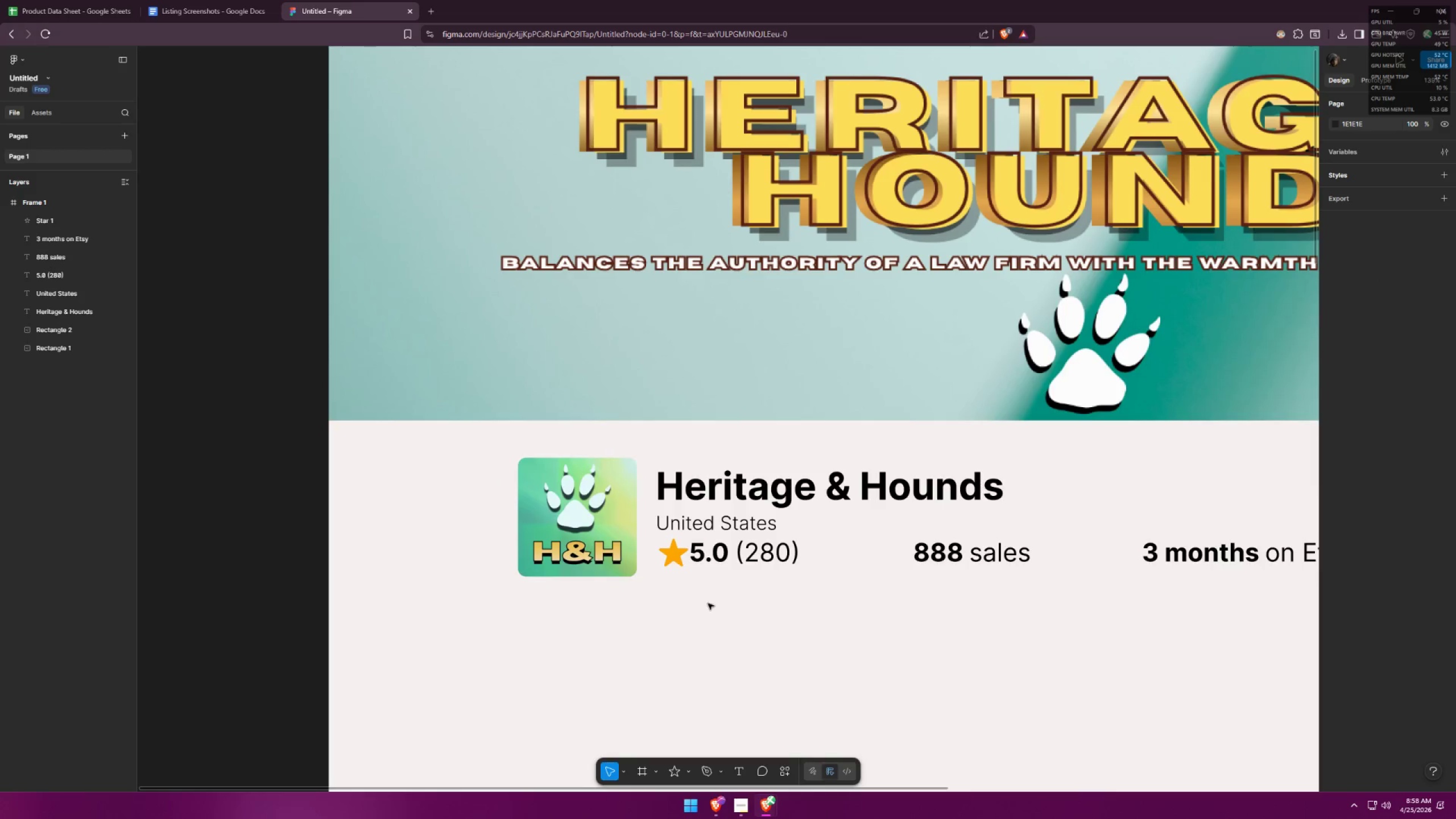 
key(Control+ControlLeft)
 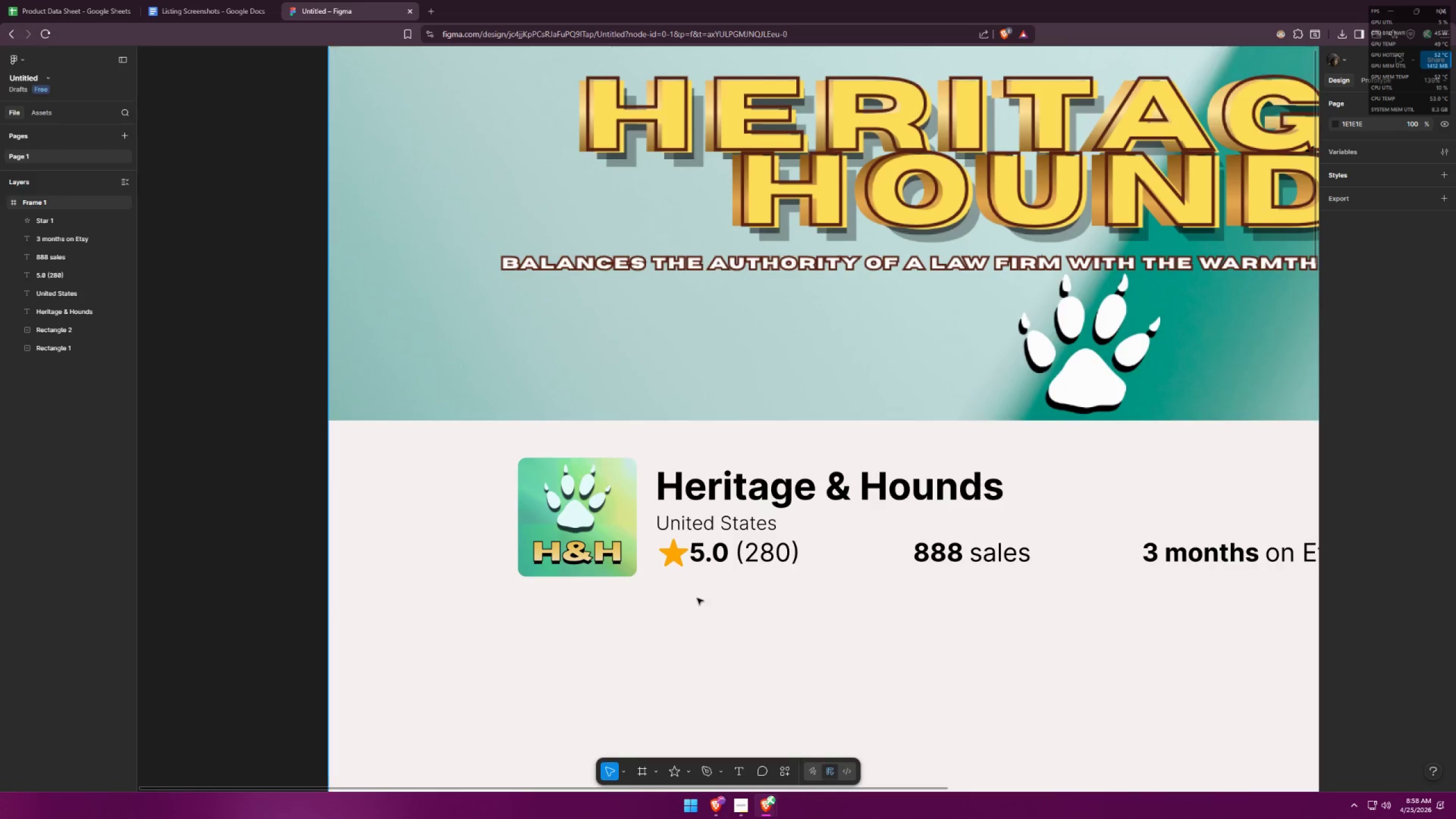 
left_click_drag(start_coordinate=[702, 600], to_coordinate=[1247, 535])
 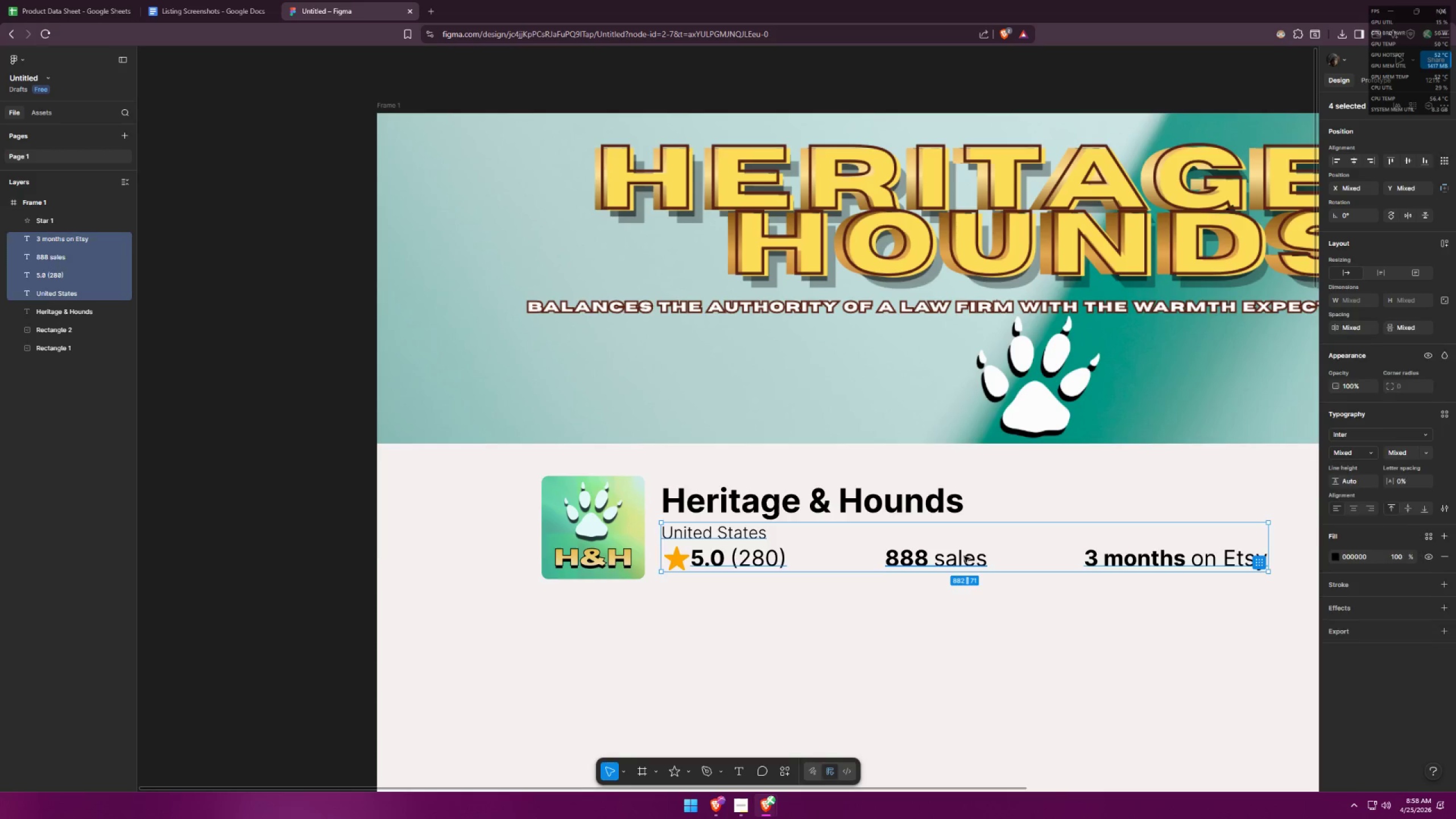 
scroll: coordinate [701, 594], scroll_direction: down, amount: 2.0
 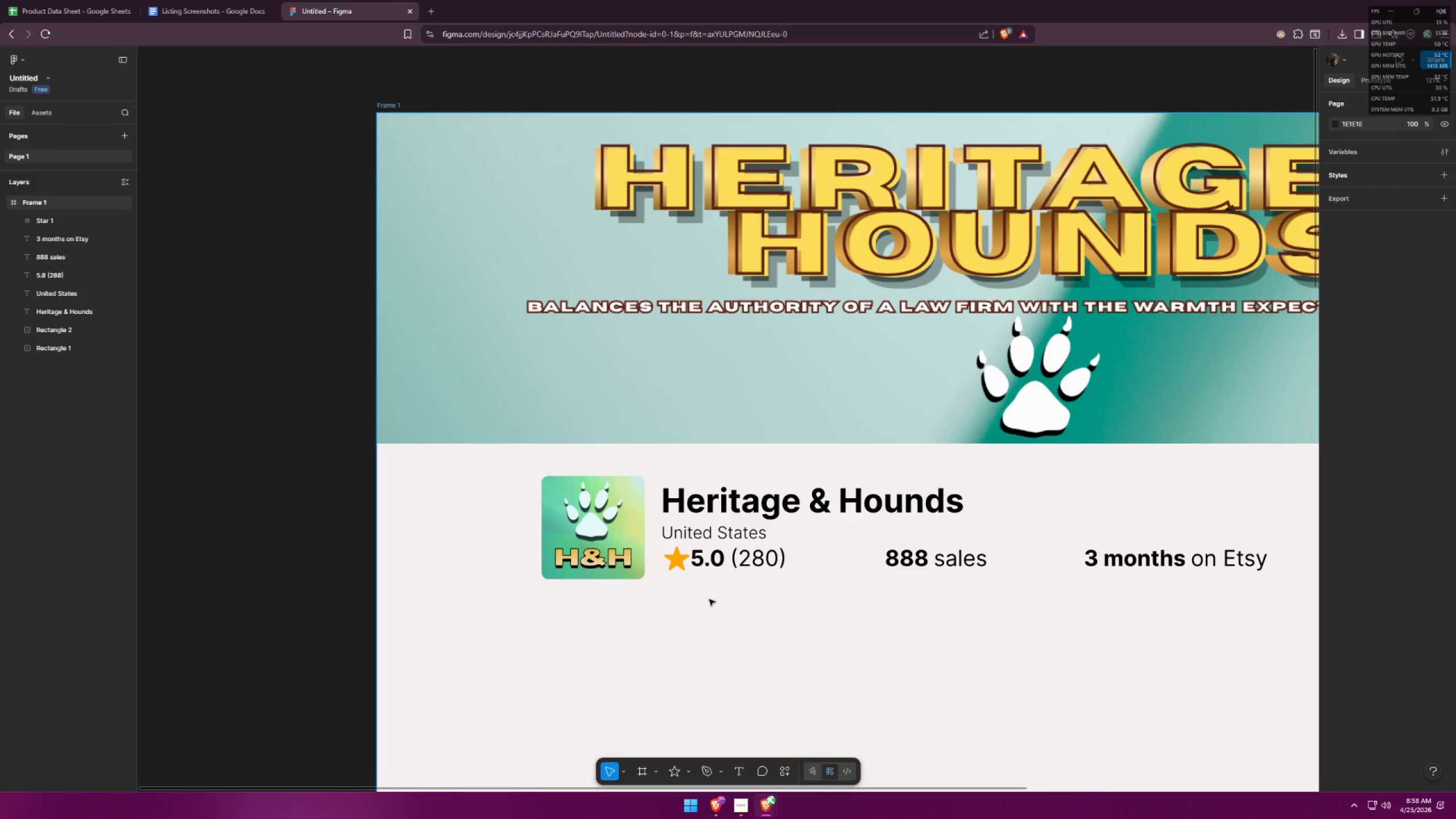 
left_click([902, 625])
 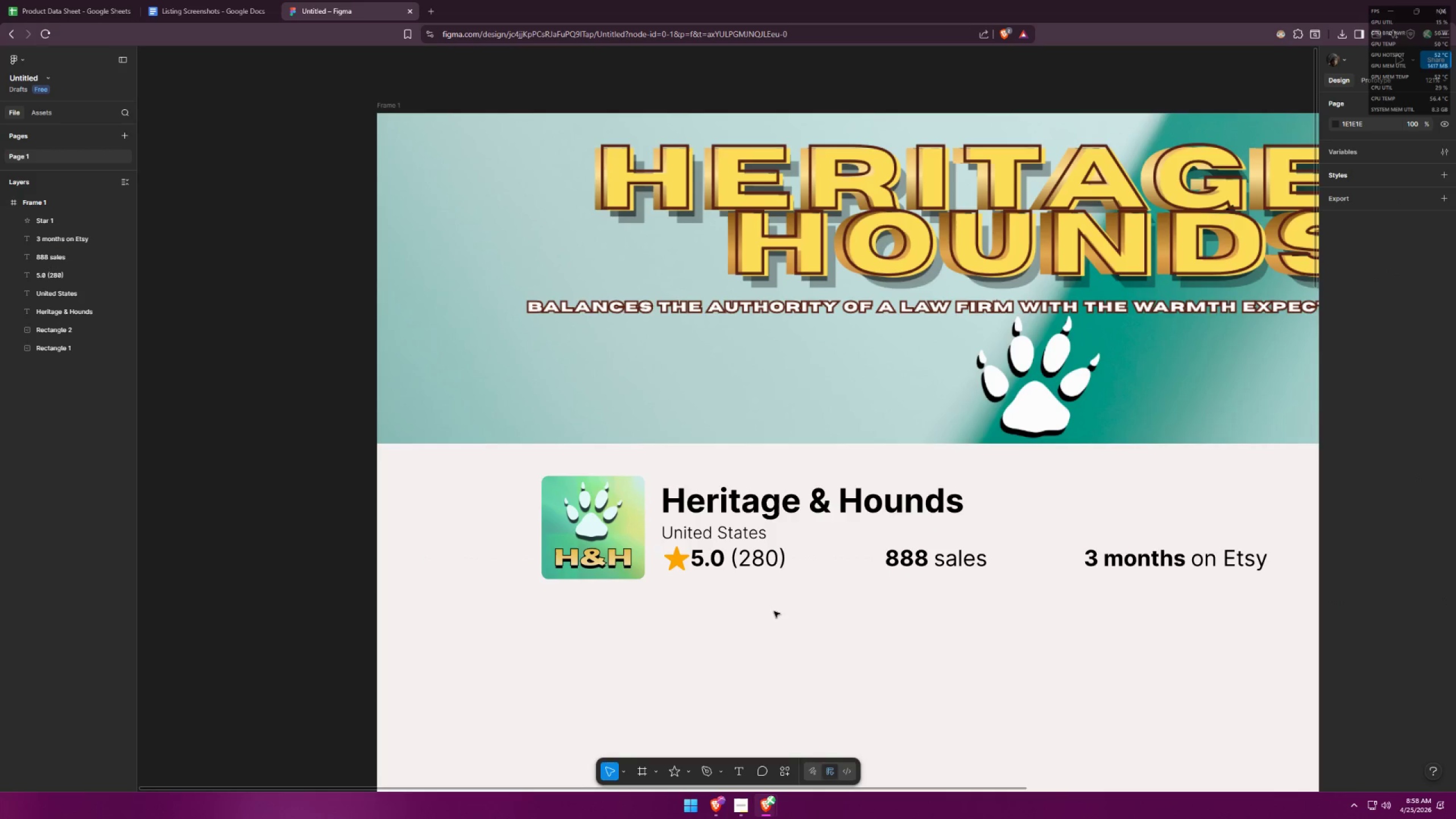 
left_click_drag(start_coordinate=[721, 607], to_coordinate=[1202, 544])
 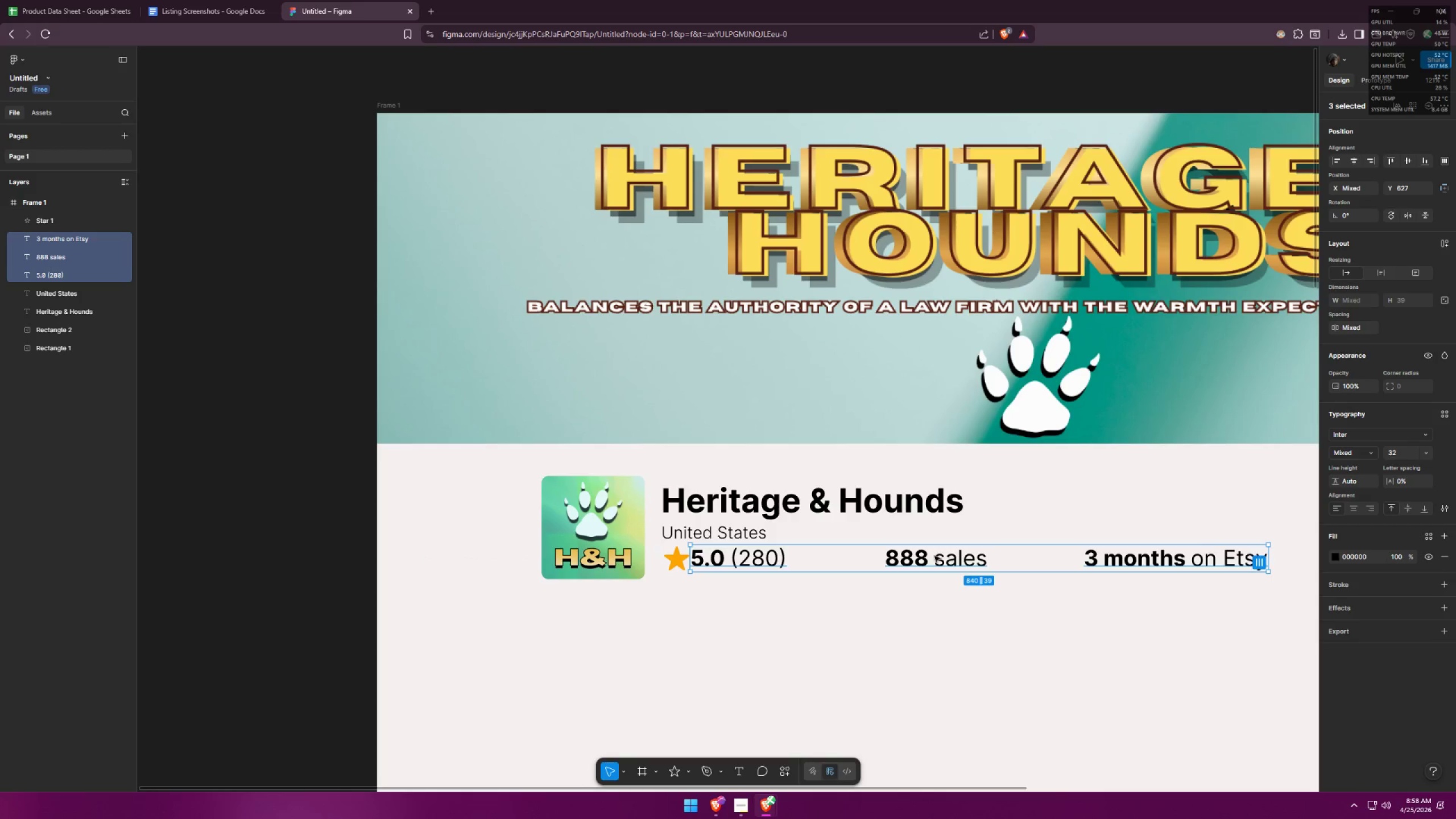 
left_click_drag(start_coordinate=[936, 557], to_coordinate=[941, 559])
 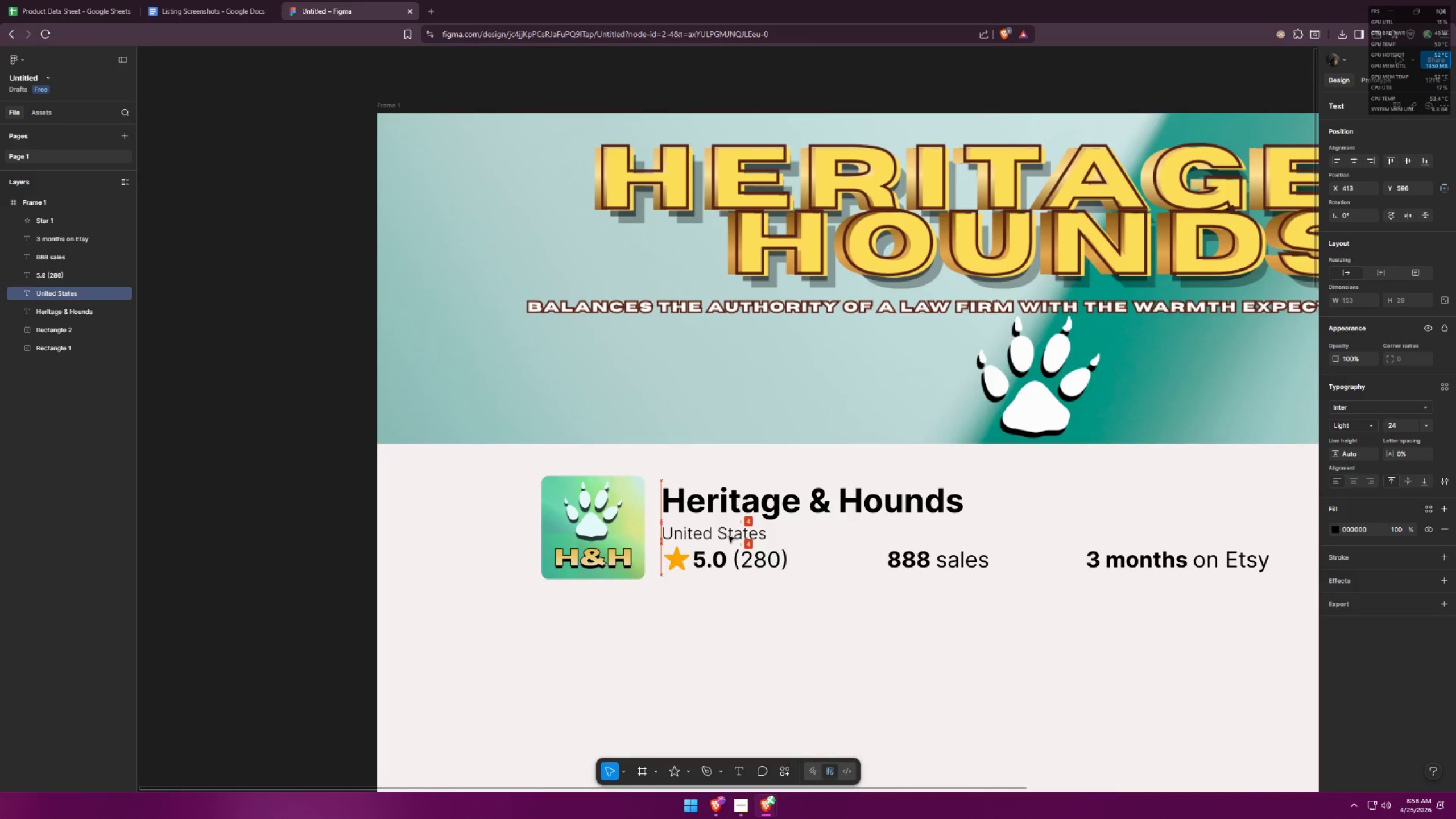 
left_click([780, 626])
 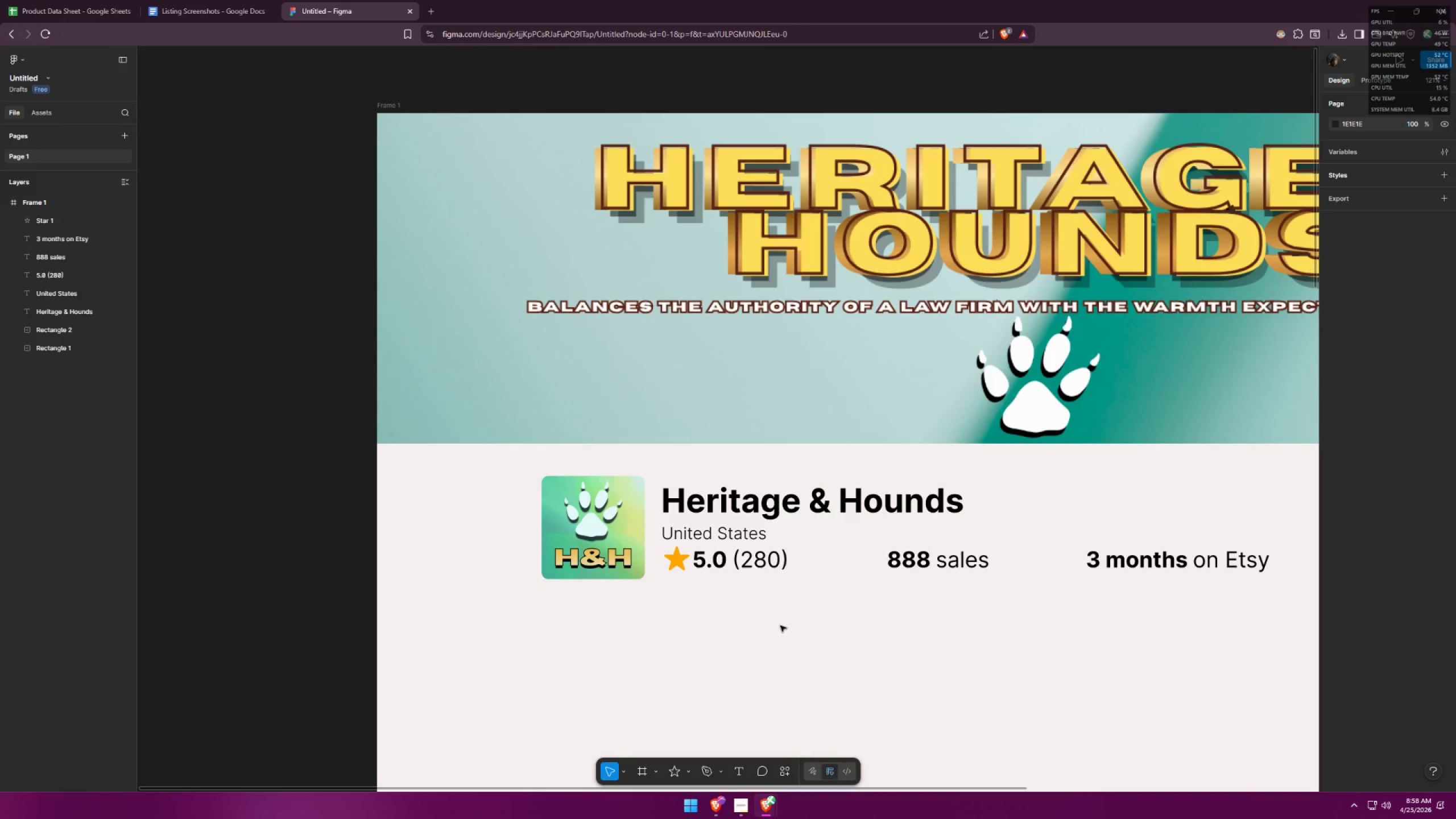 
key(Alt+AltLeft)
 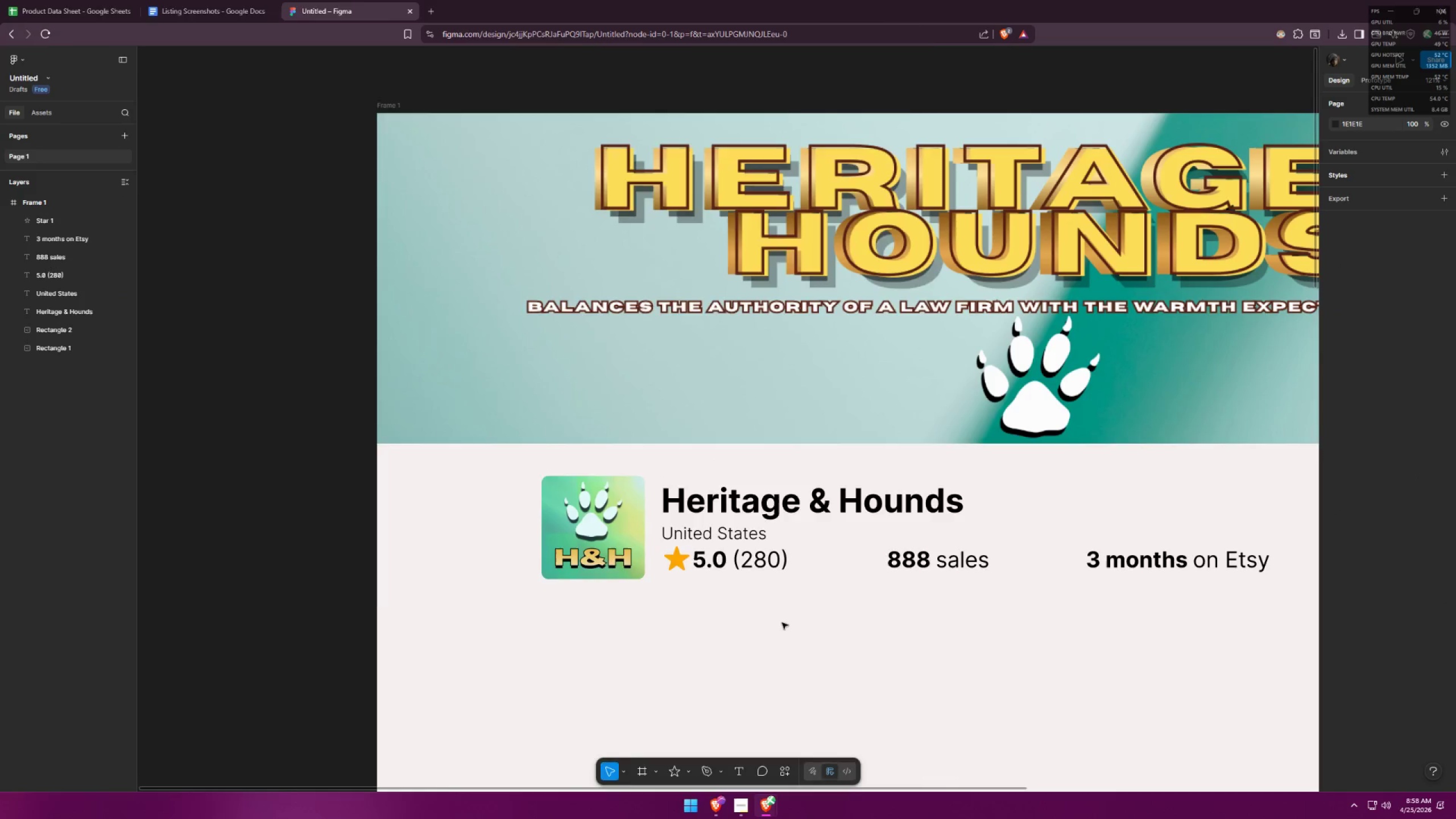 
key(Alt+Tab)
 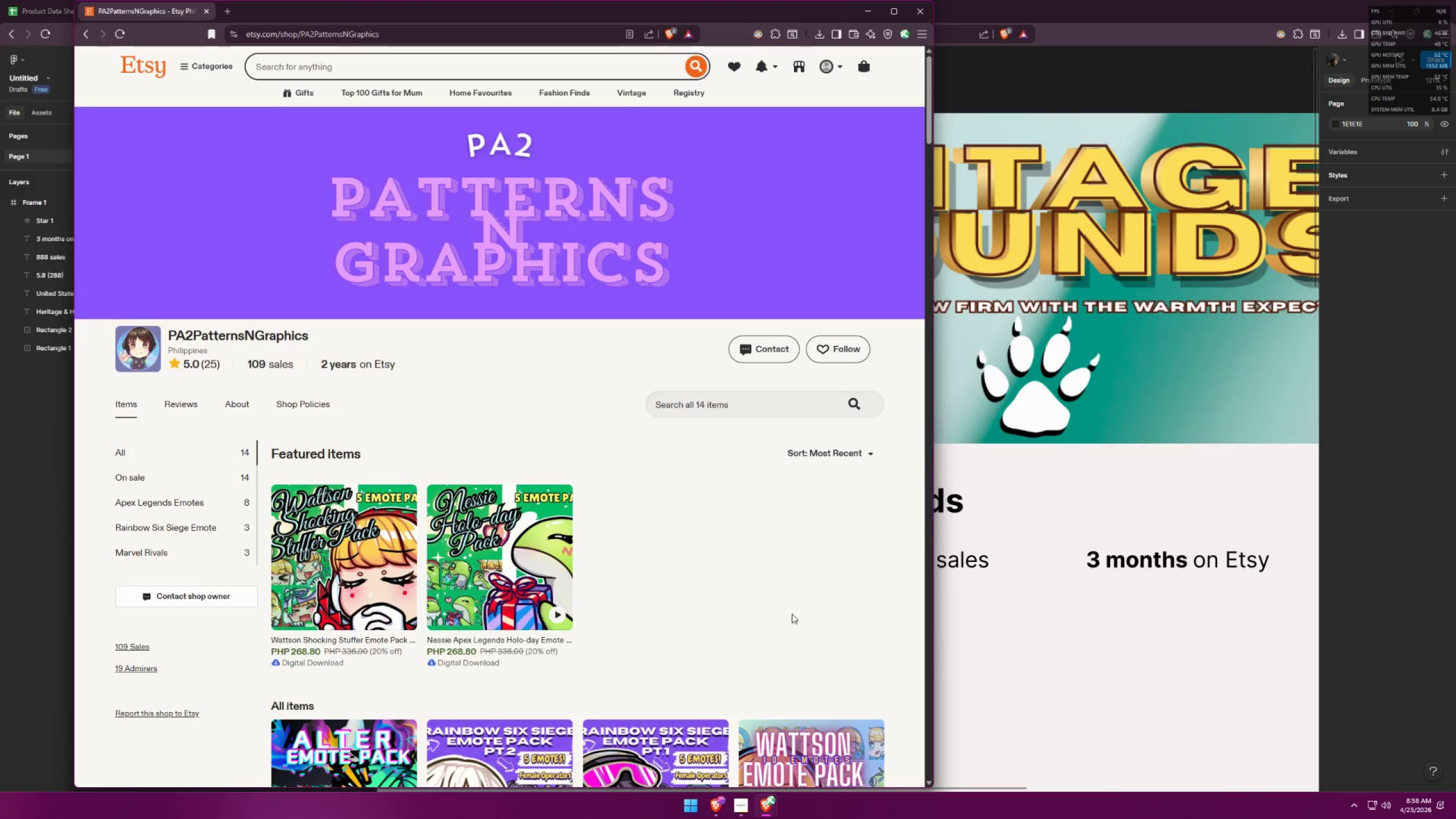 
key(Alt+AltLeft)
 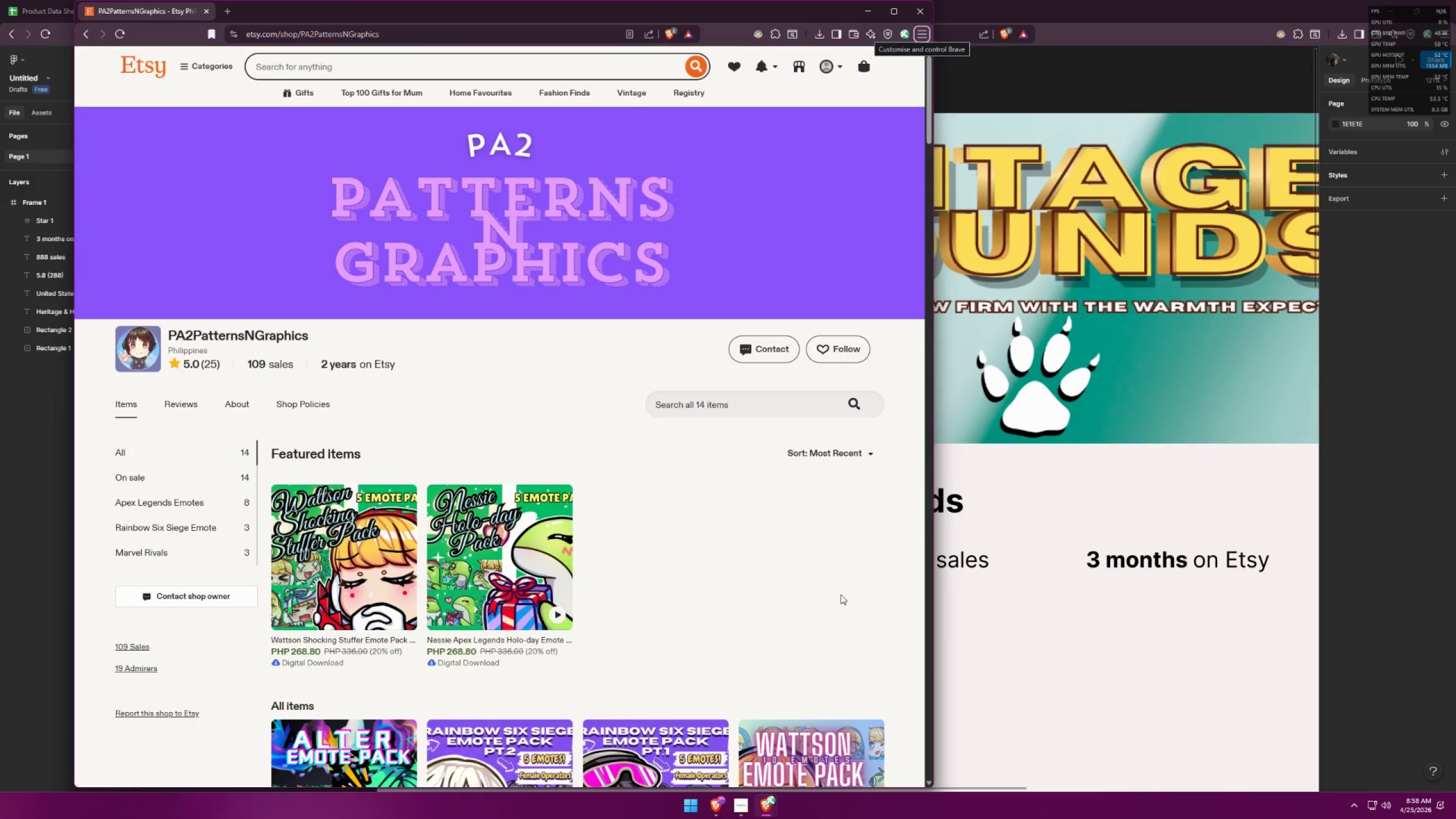 
key(Alt+AltLeft)
 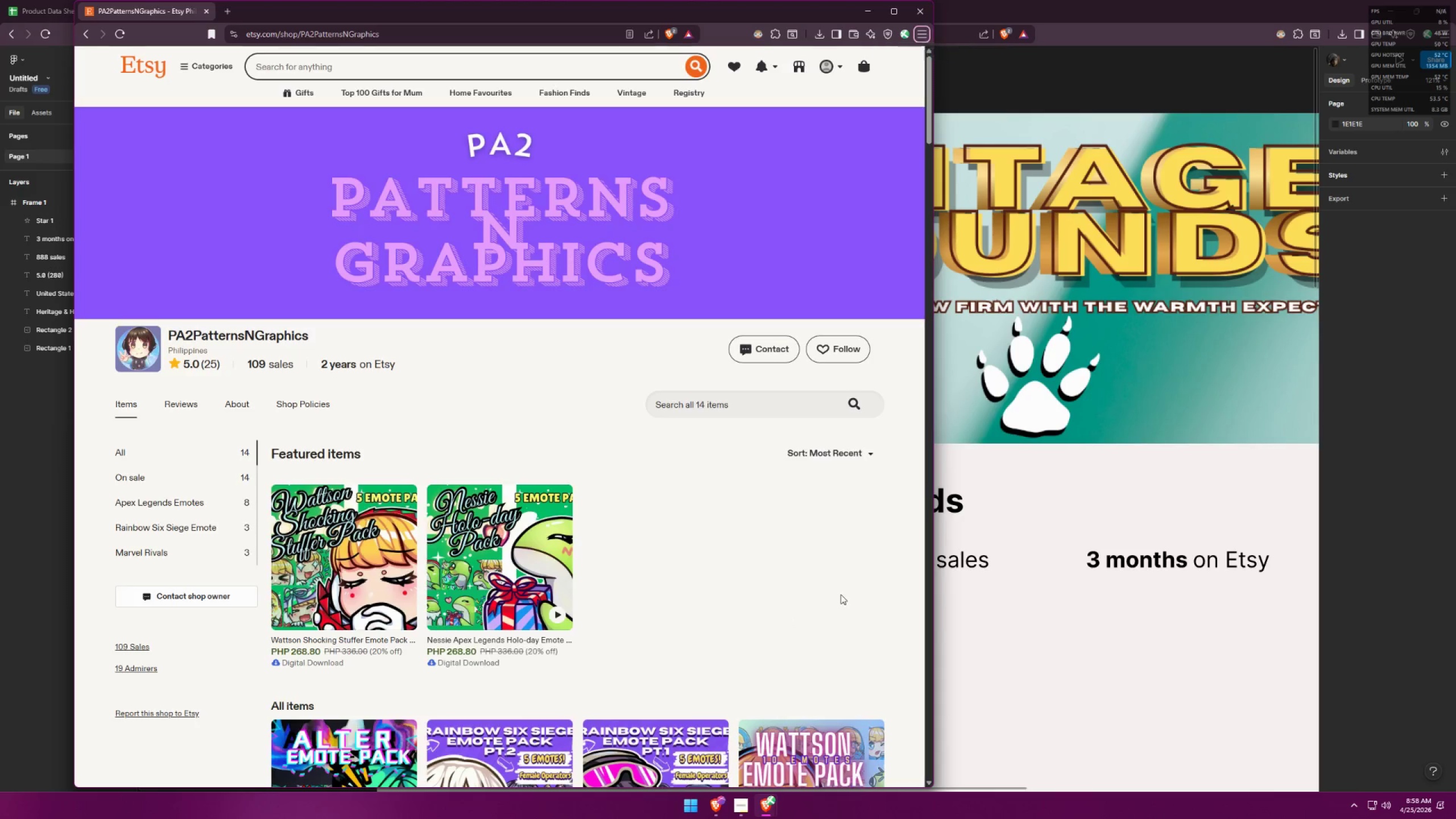 
key(Alt+Tab)
 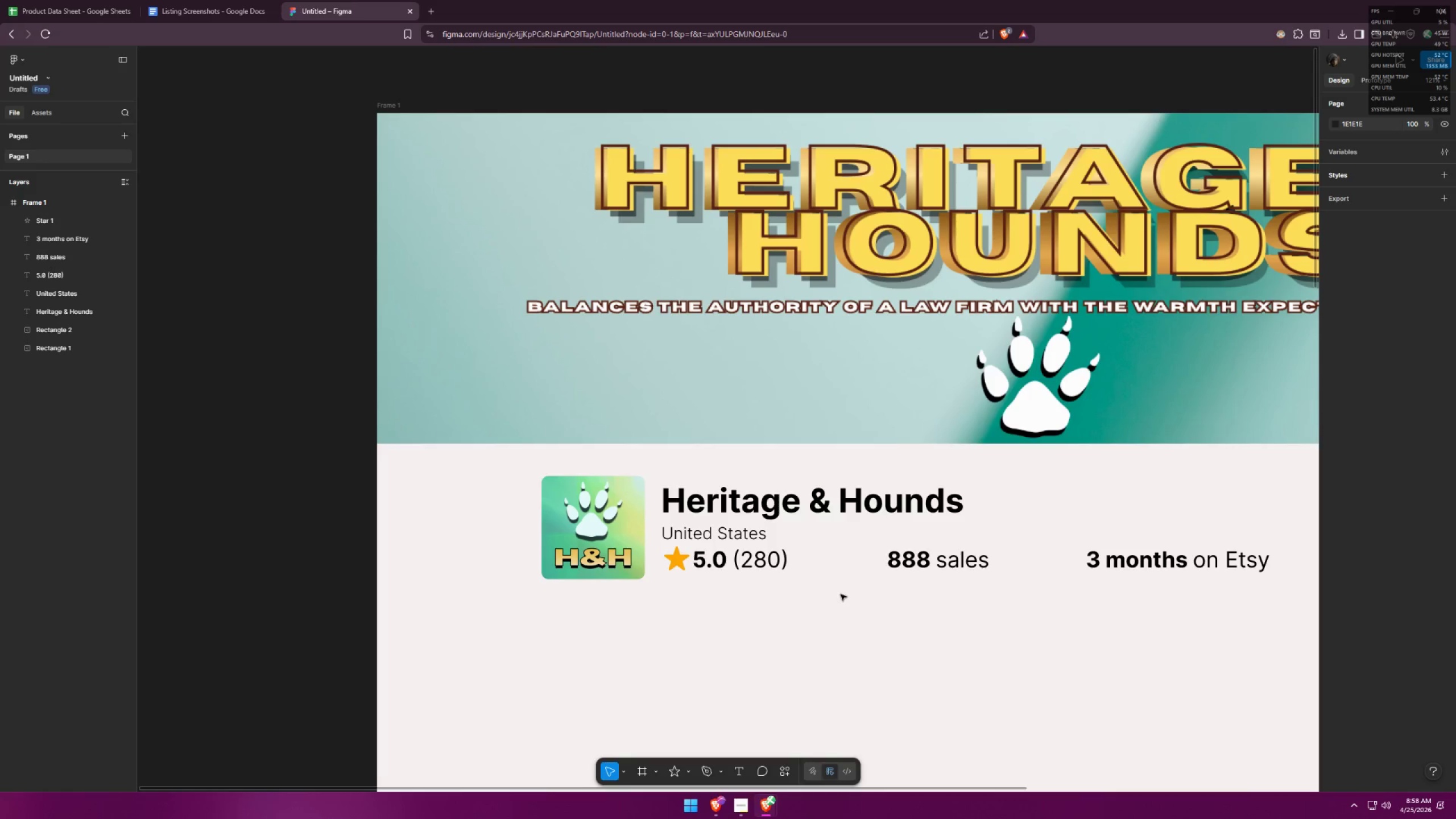 
hold_key(key=ControlLeft, duration=0.83)
 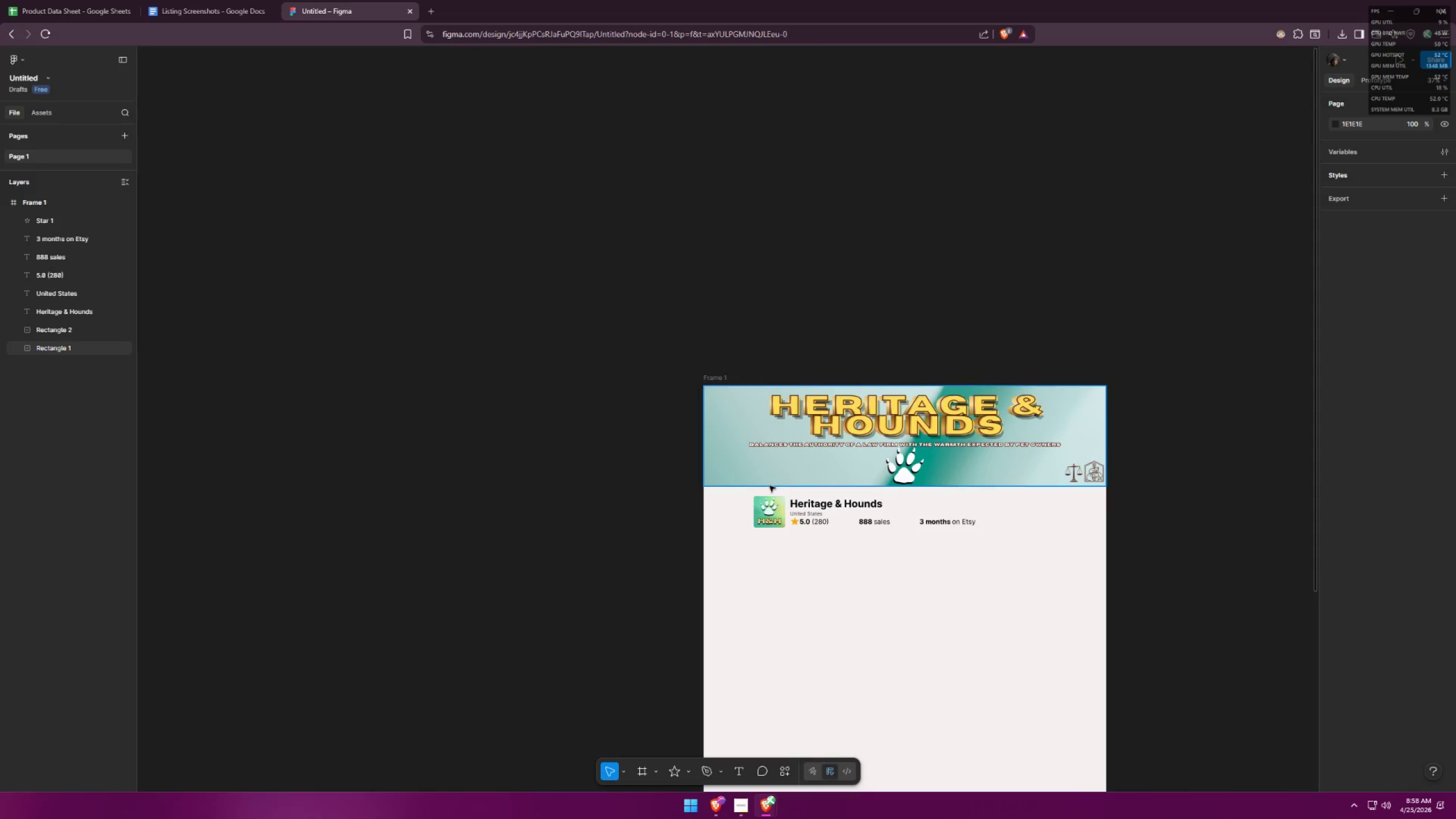 
hold_key(key=ControlLeft, duration=0.31)
 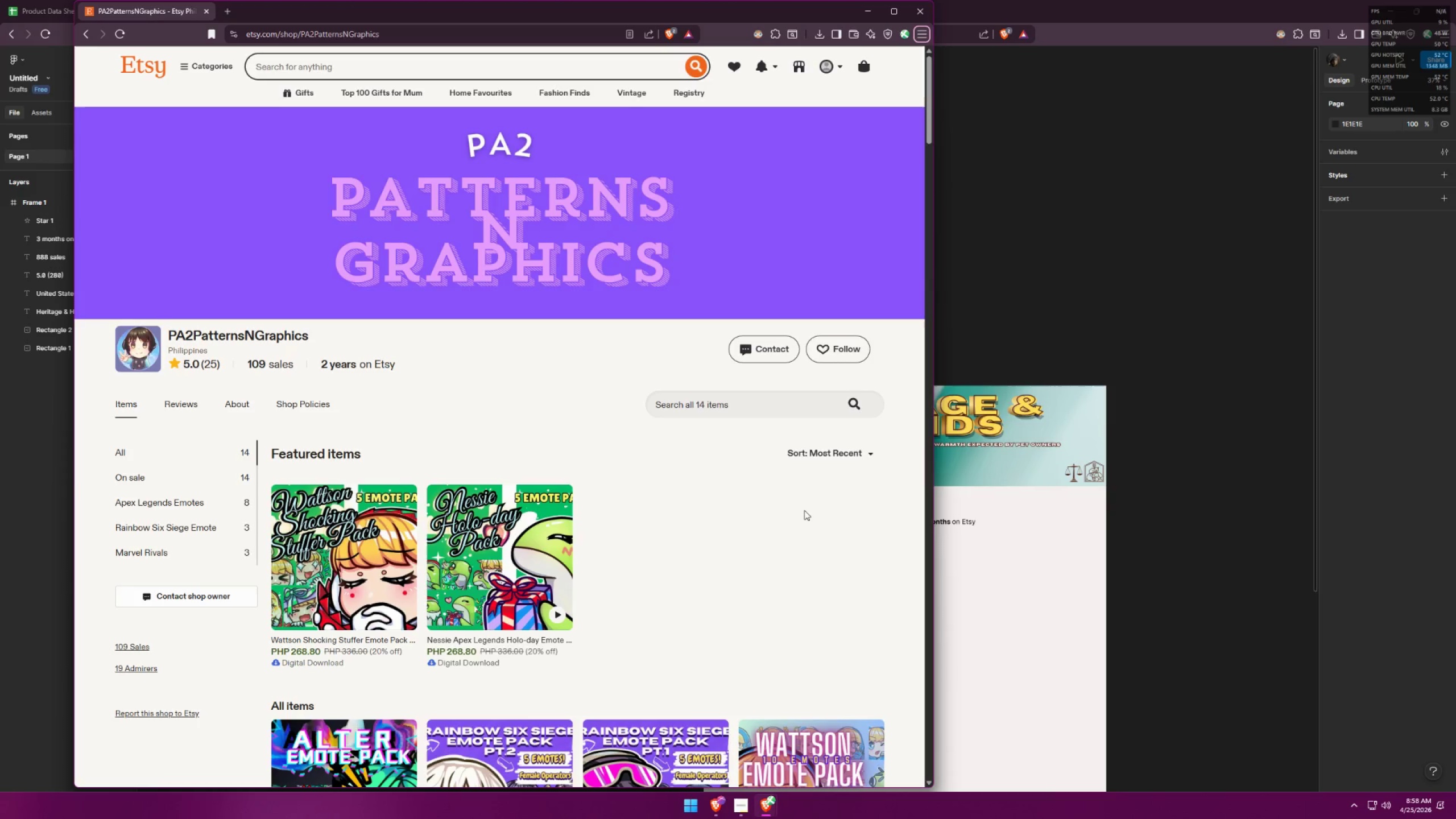 
scroll: coordinate [895, 506], scroll_direction: down, amount: 9.0
 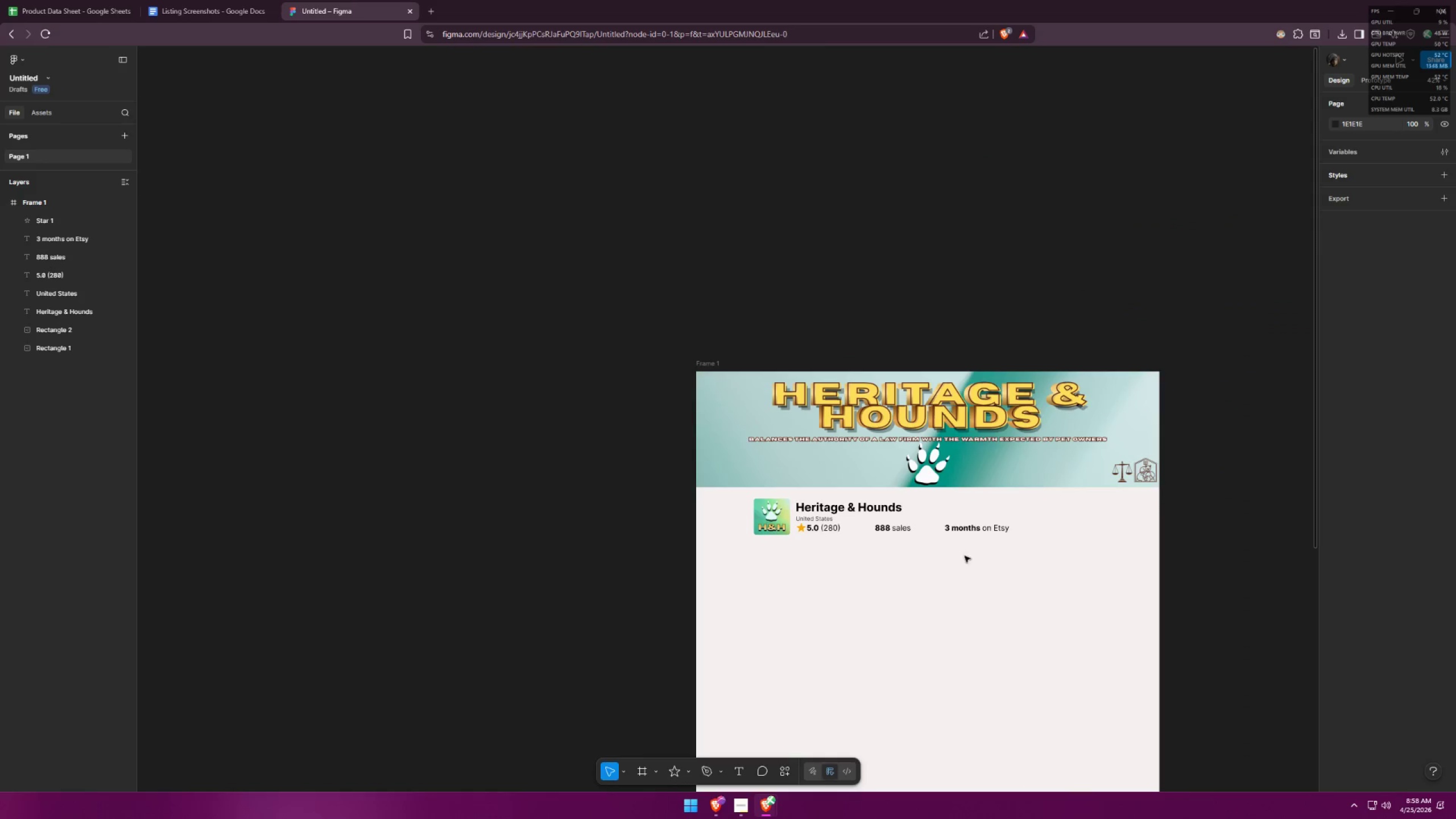 
key(Alt+AltLeft)
 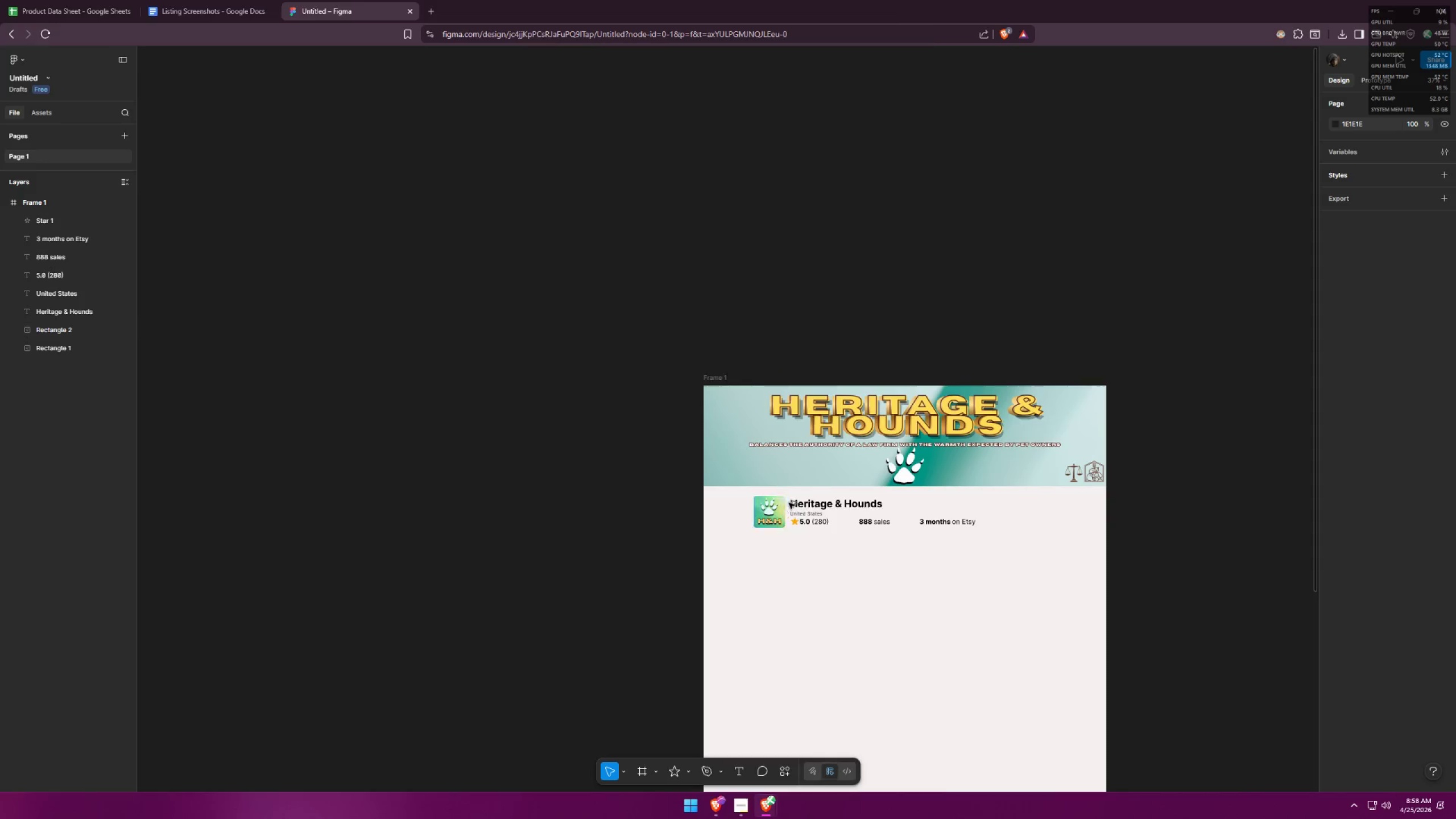 
key(Alt+Tab)
 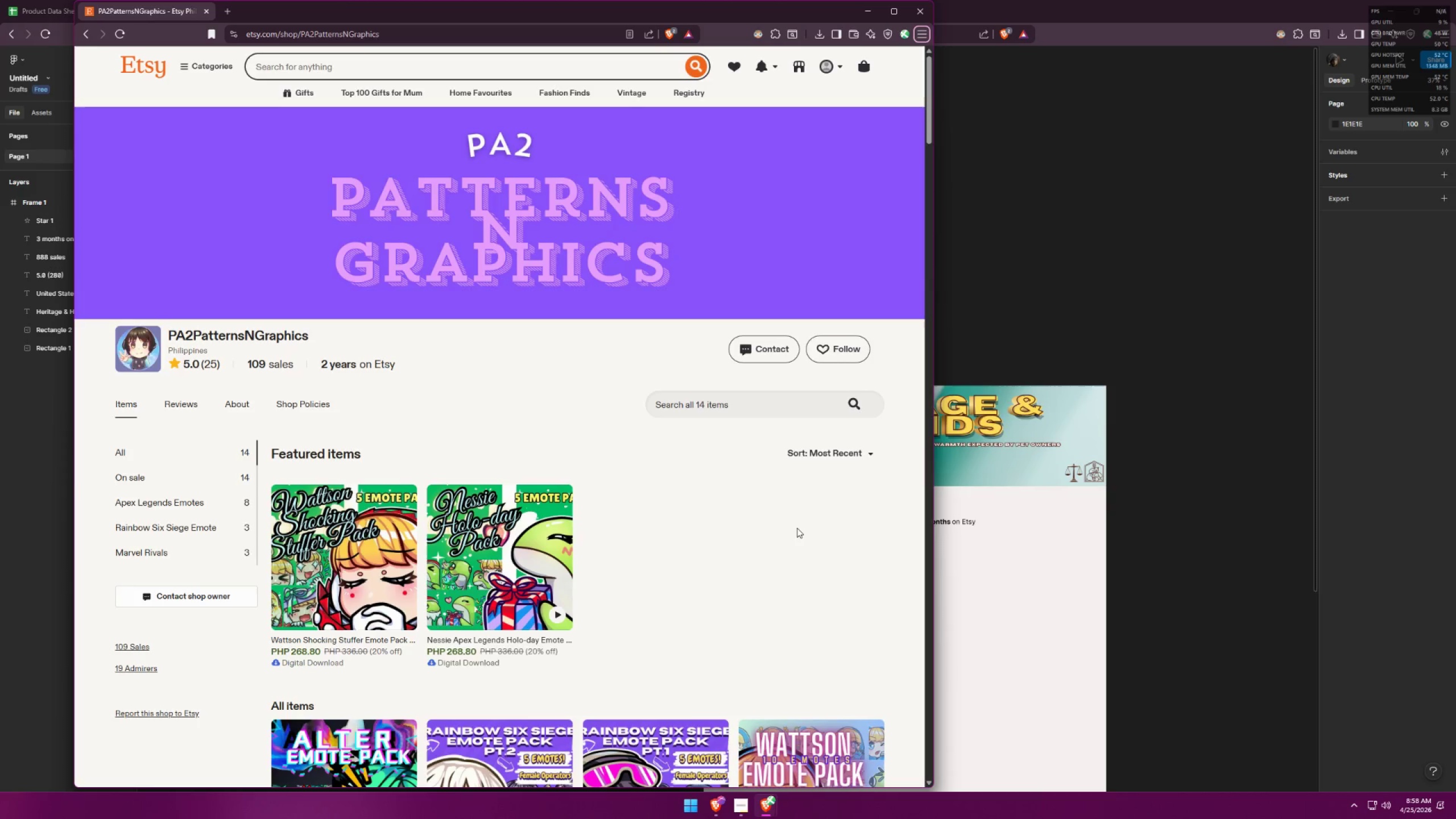 
scroll: coordinate [745, 481], scroll_direction: down, amount: 2.0
 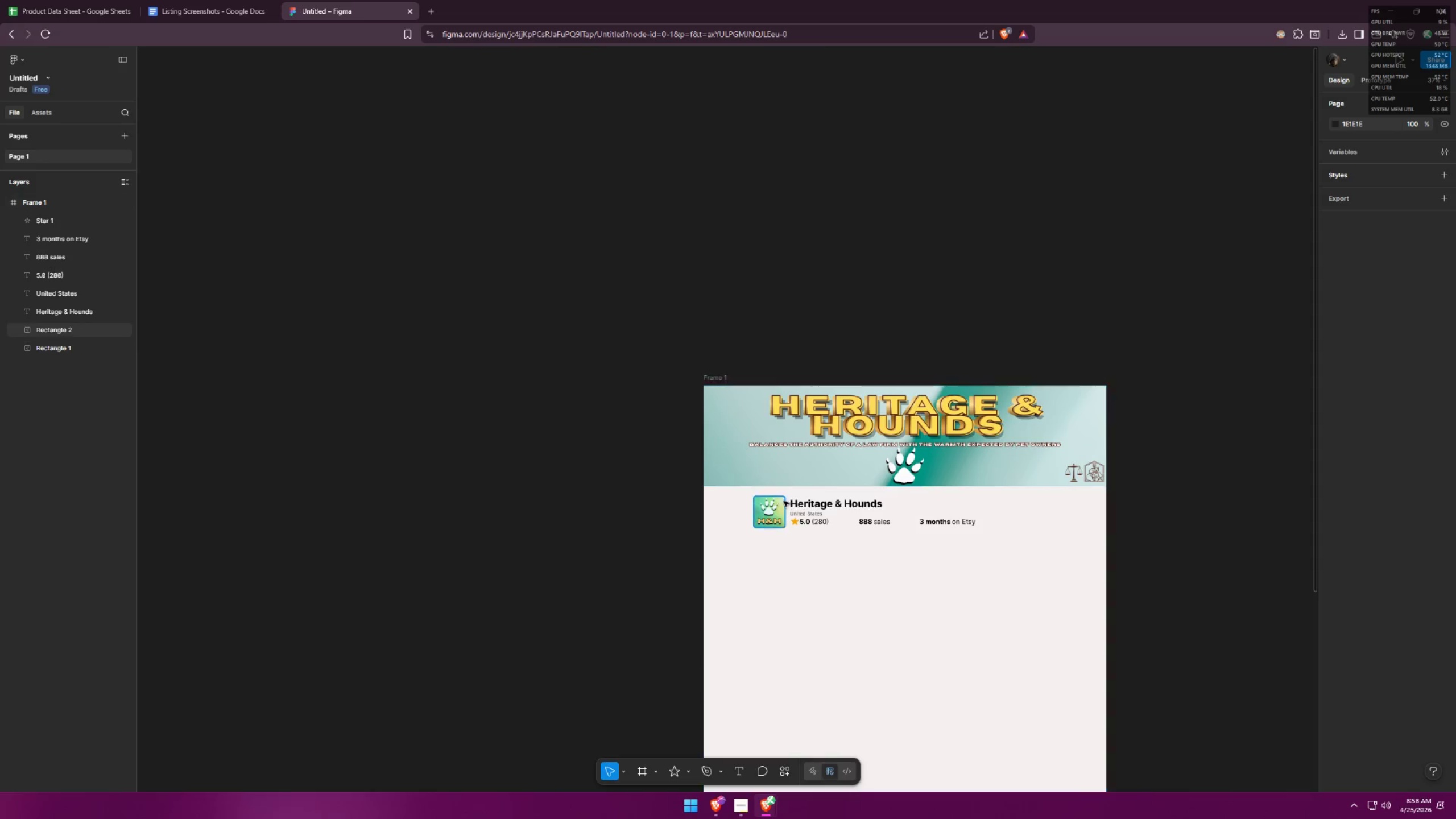 
key(Alt+AltLeft)
 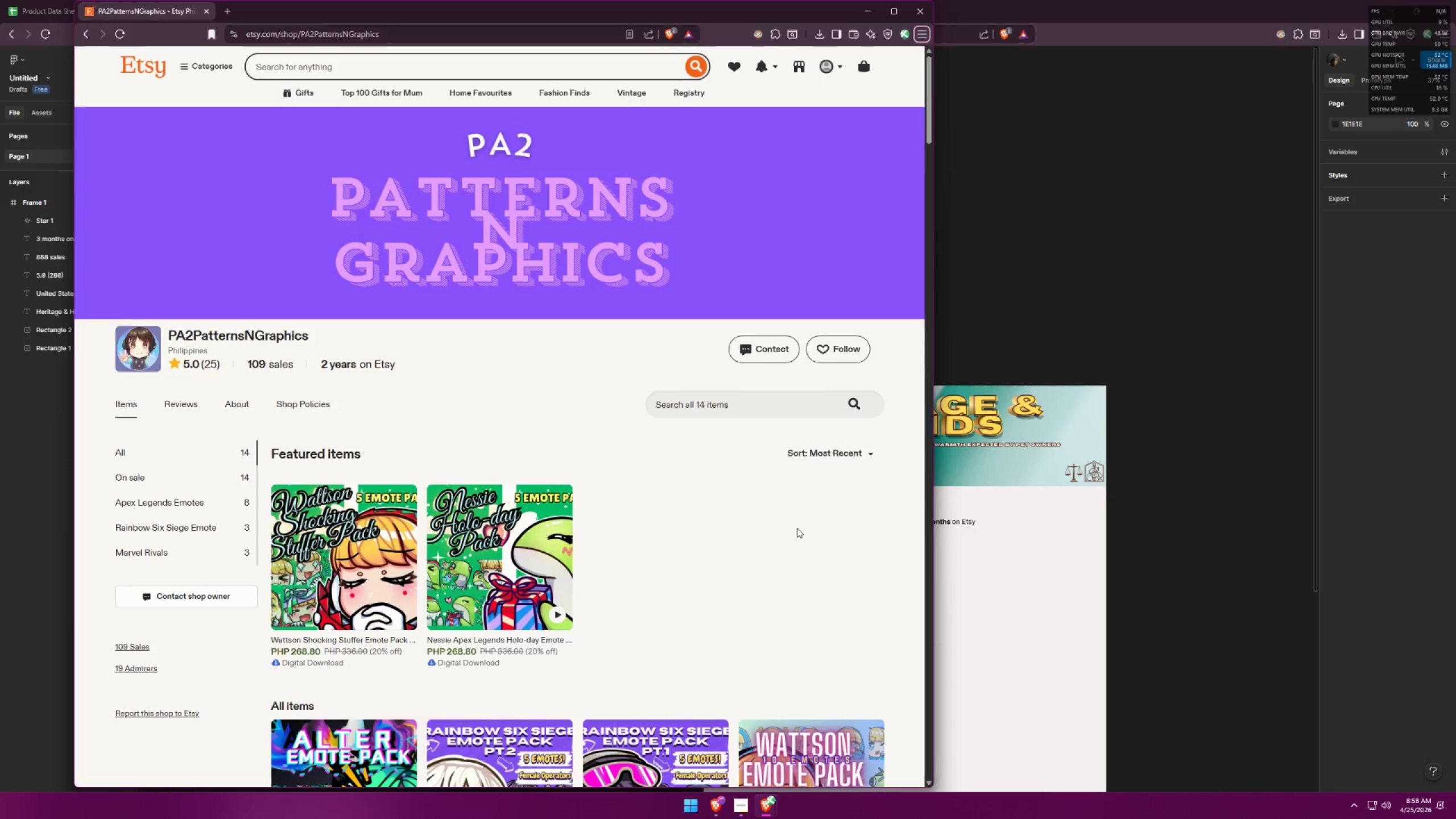 
key(Alt+Tab)
 